 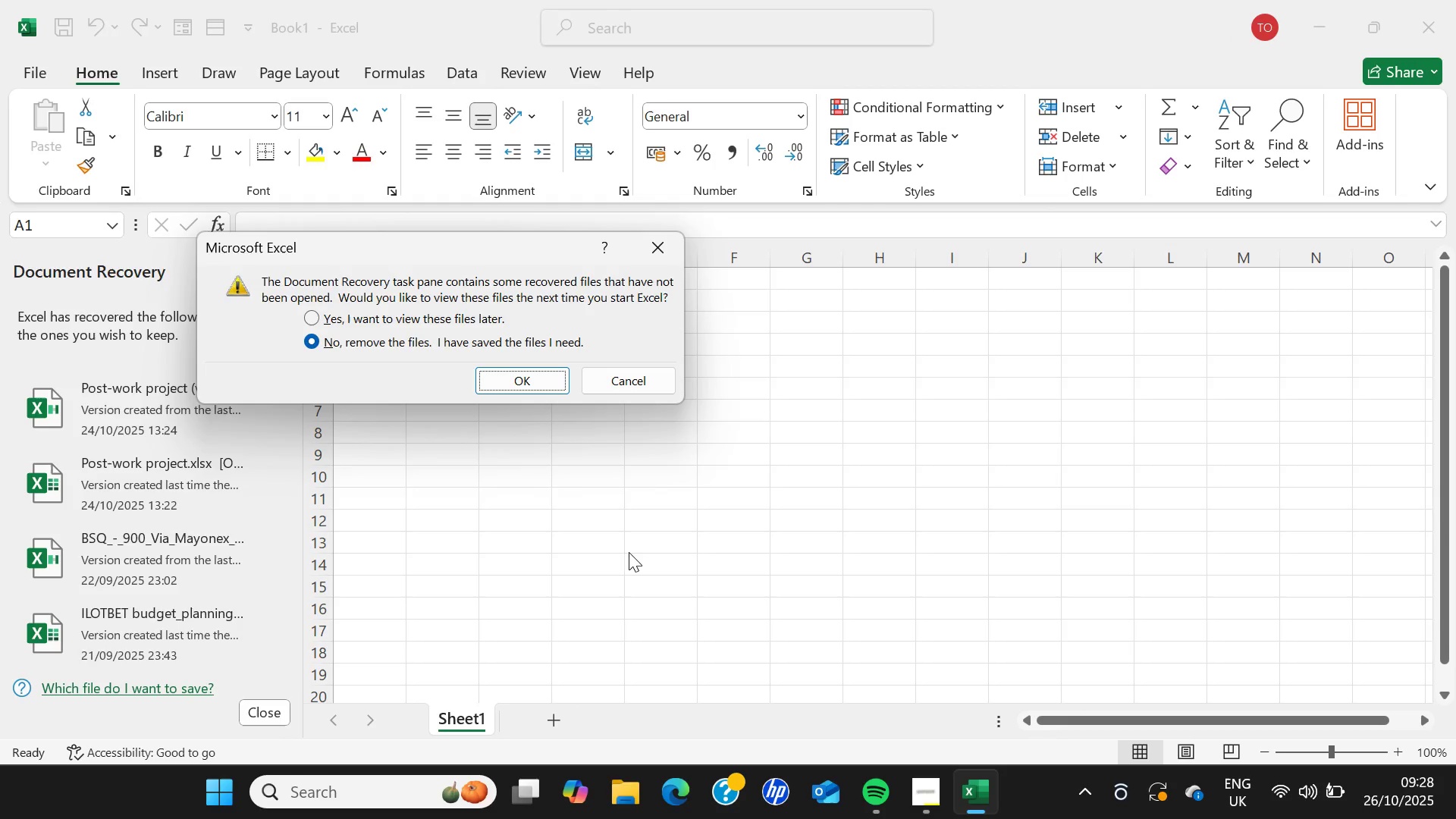 
left_click([322, 317])
 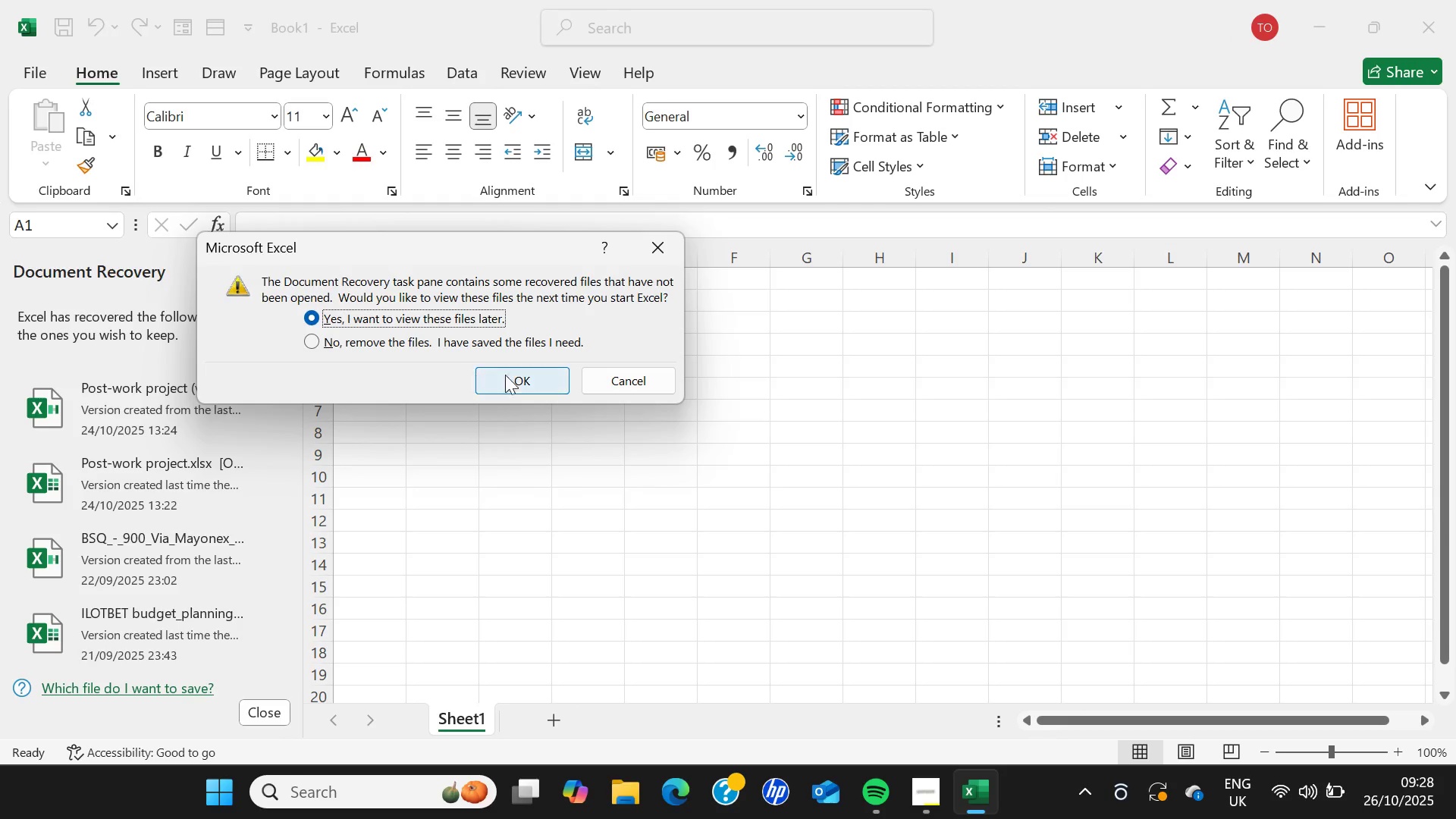 
left_click([515, 378])
 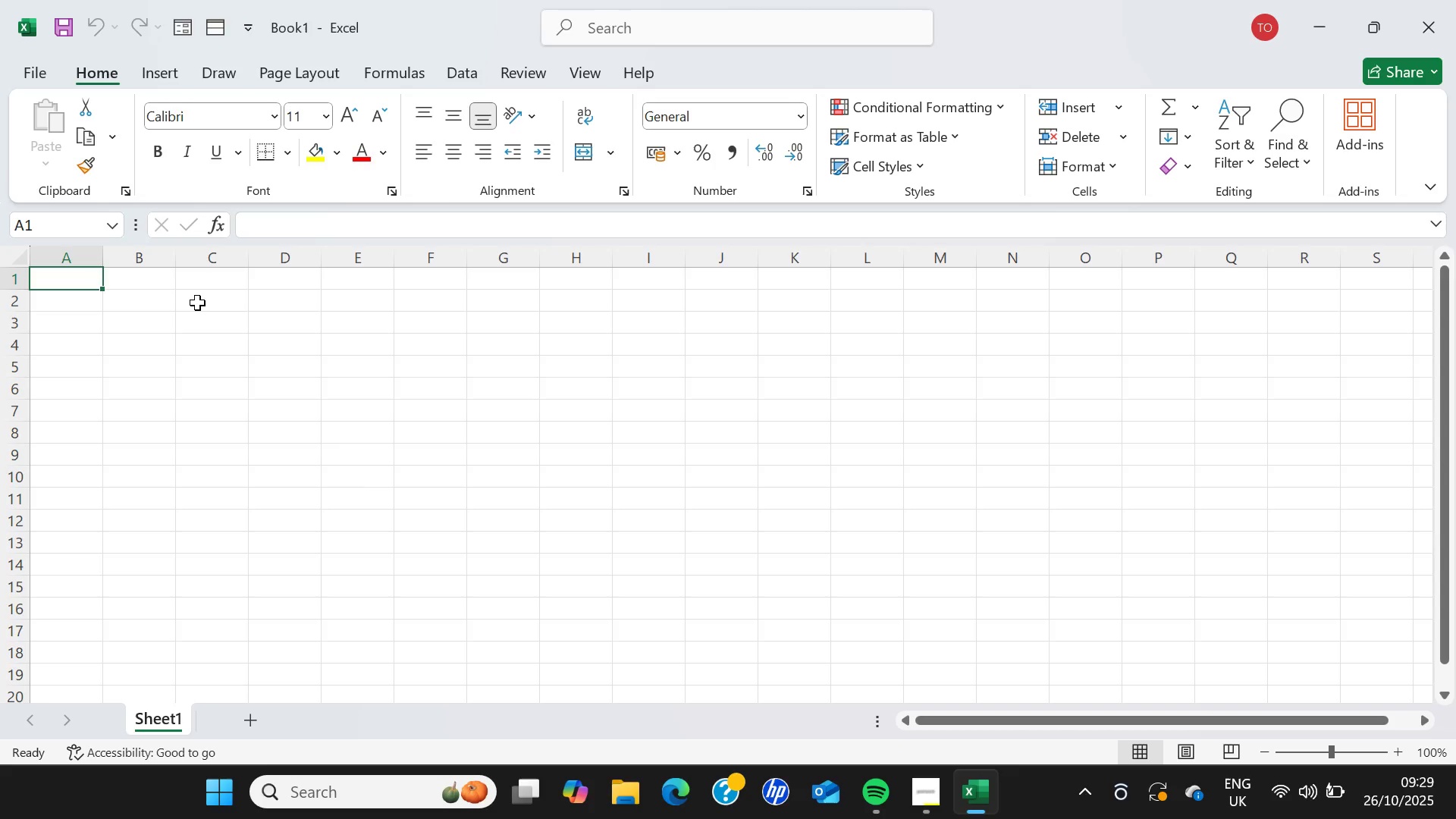 
wait(31.14)
 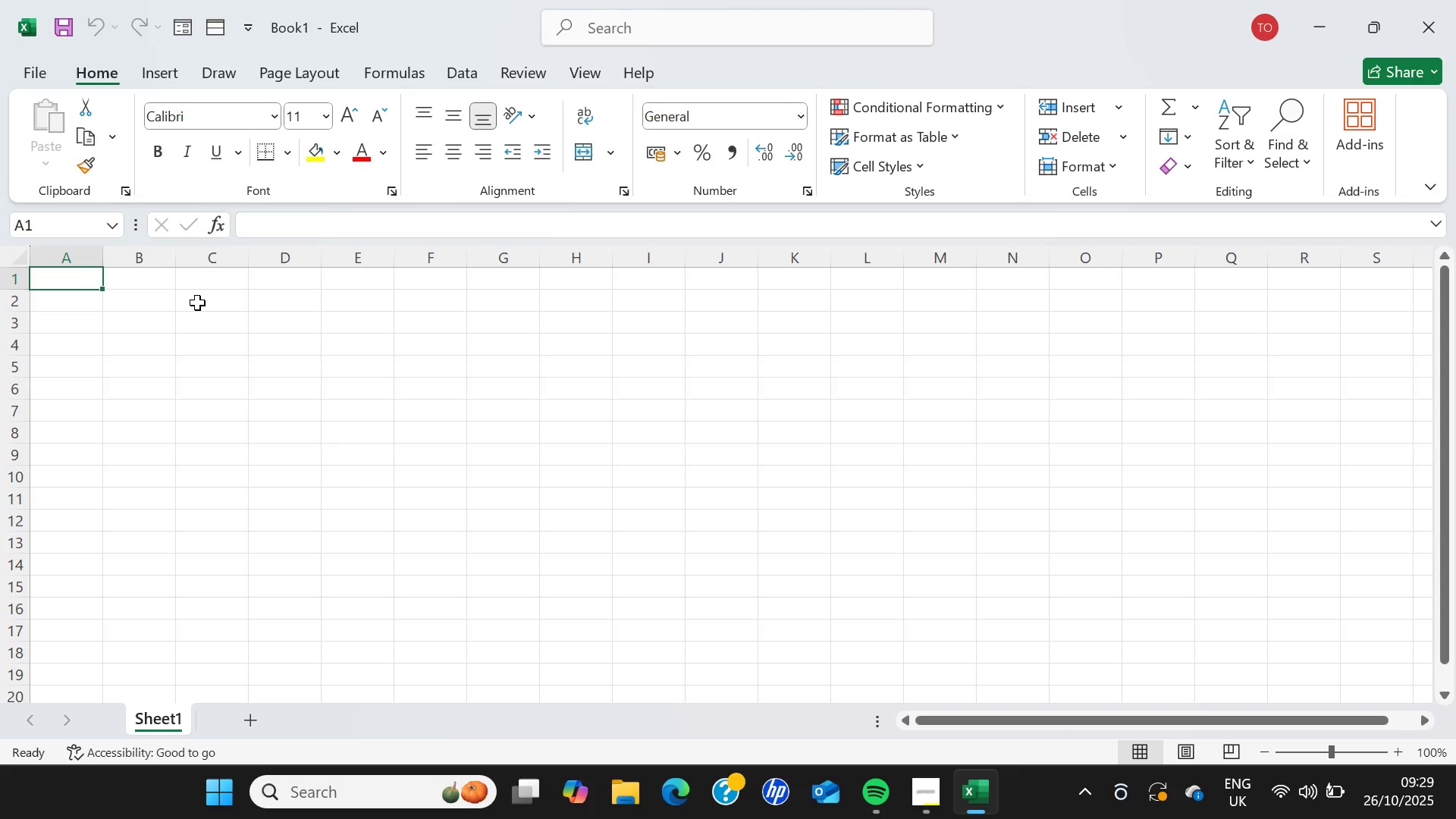 
type(Personal )
 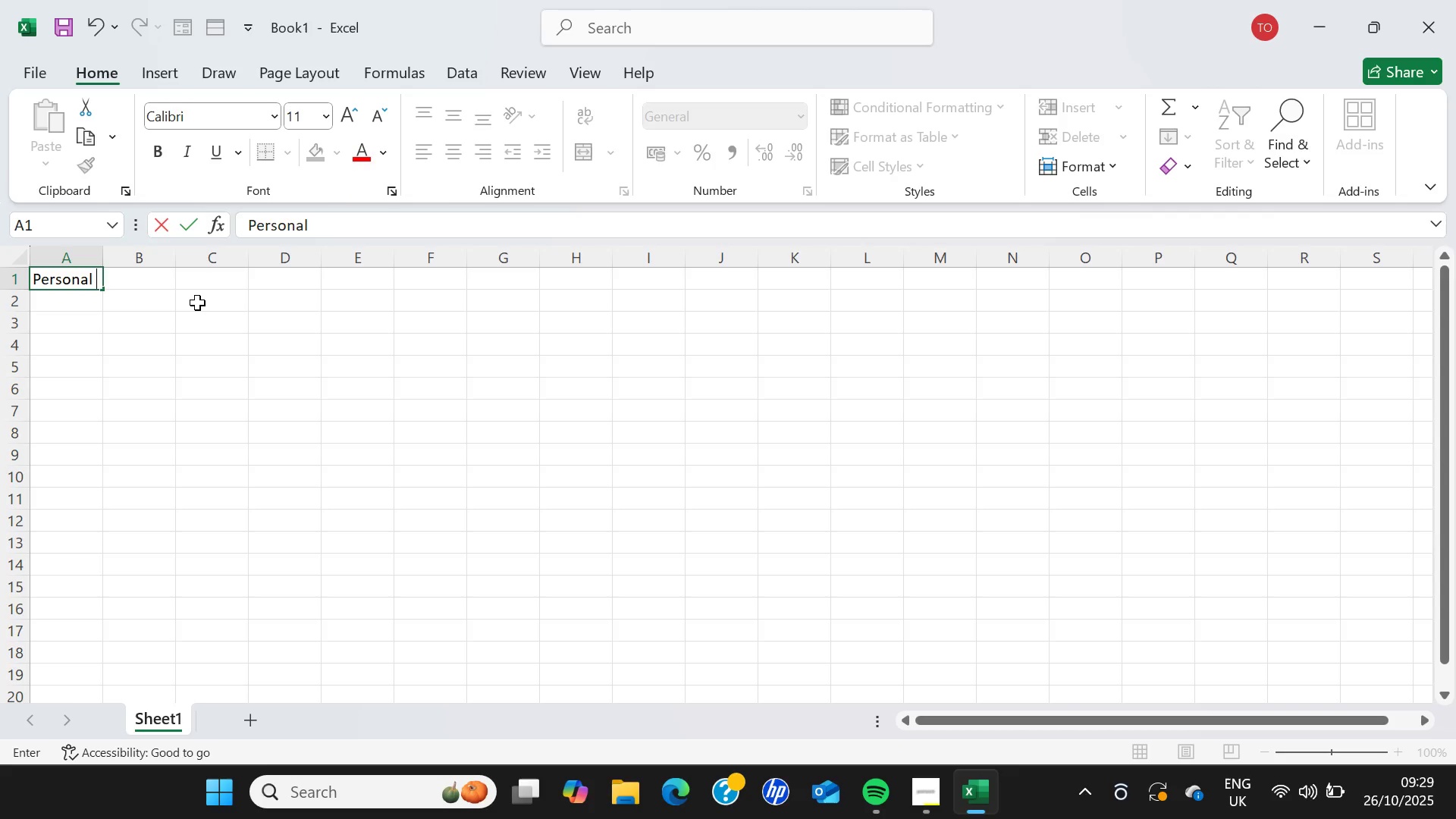 
type(Bu)
 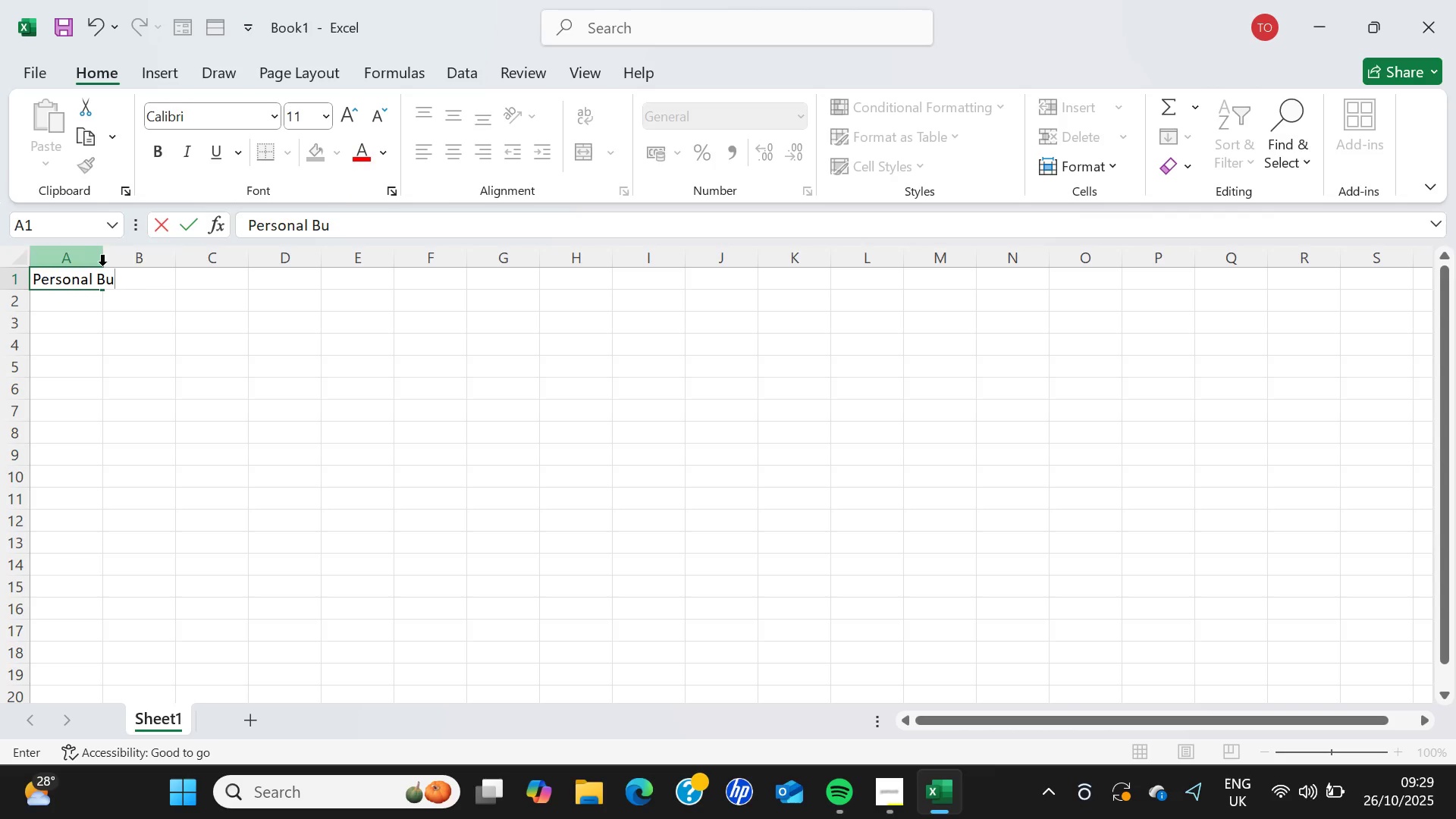 
wait(8.41)
 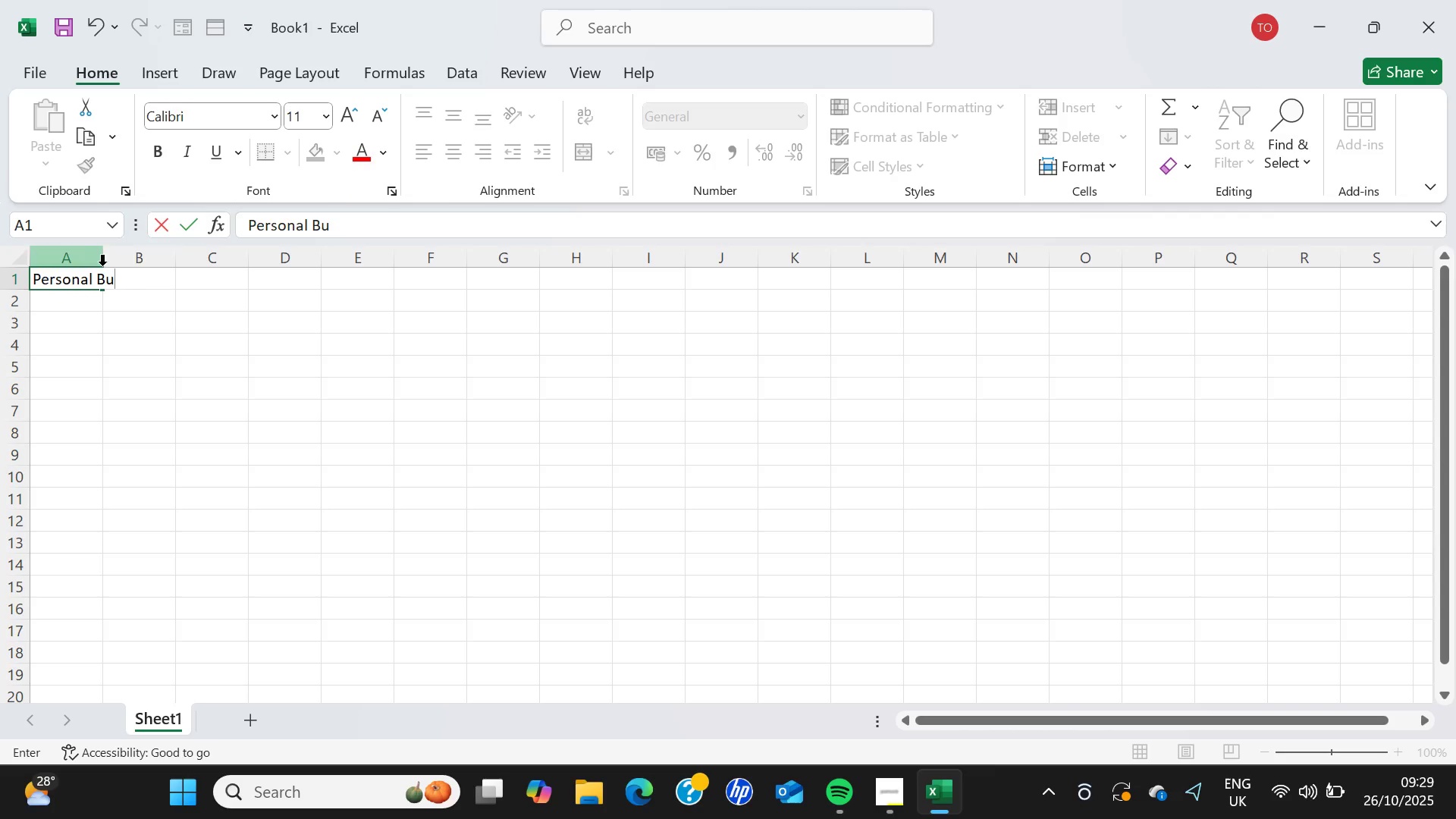 
type(dget Tracker)
 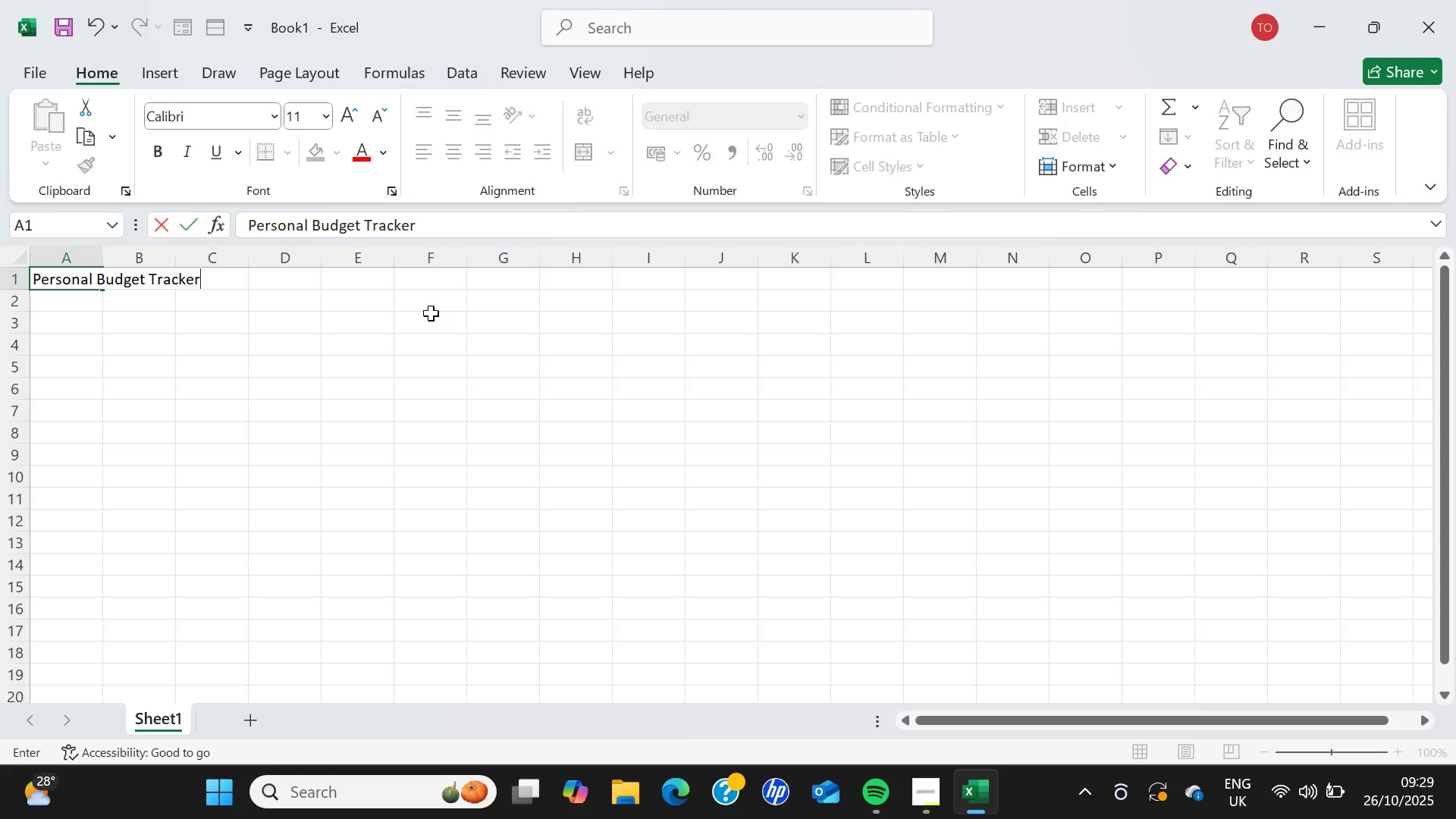 
left_click([73, 276])
 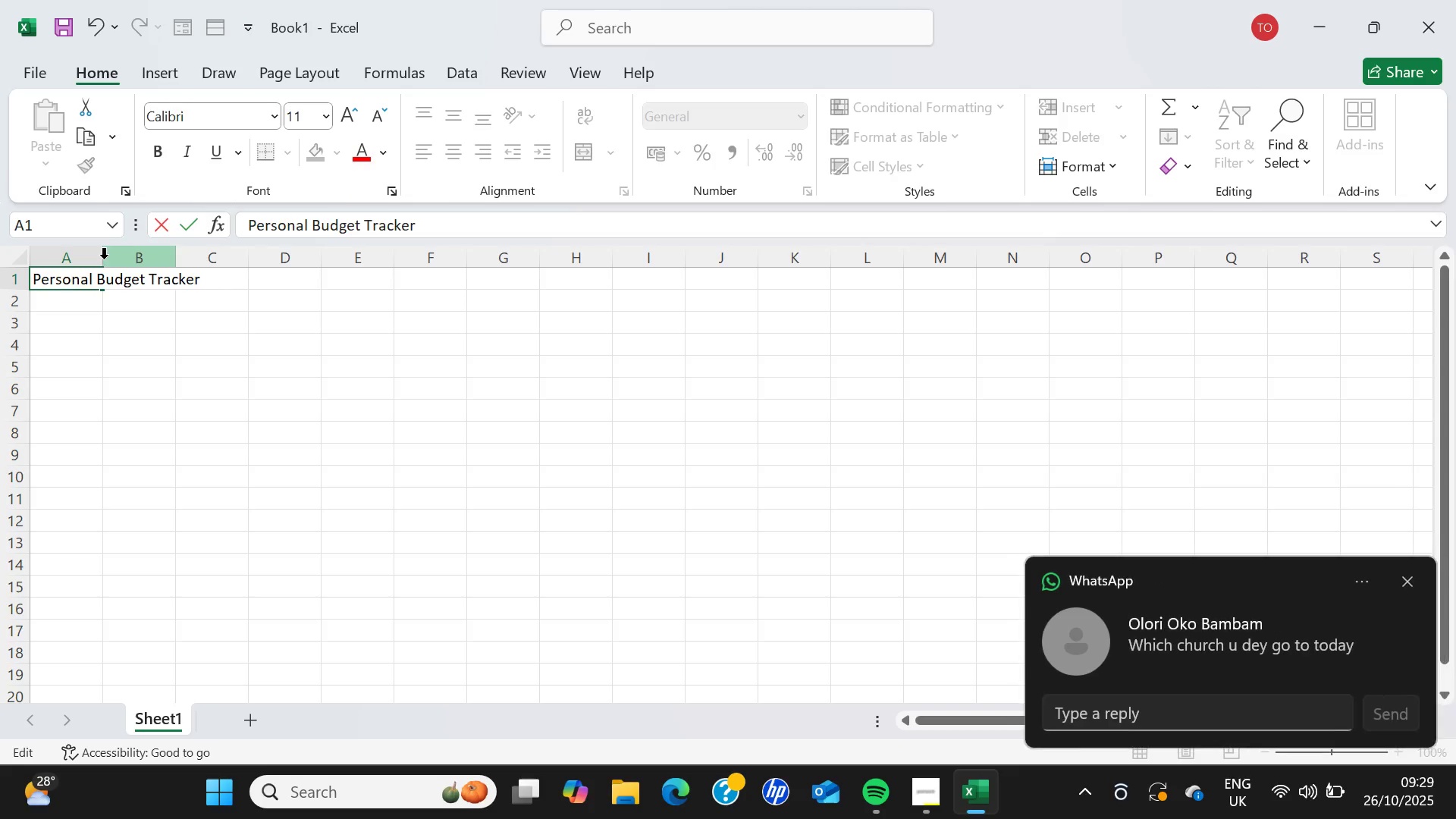 
wait(8.91)
 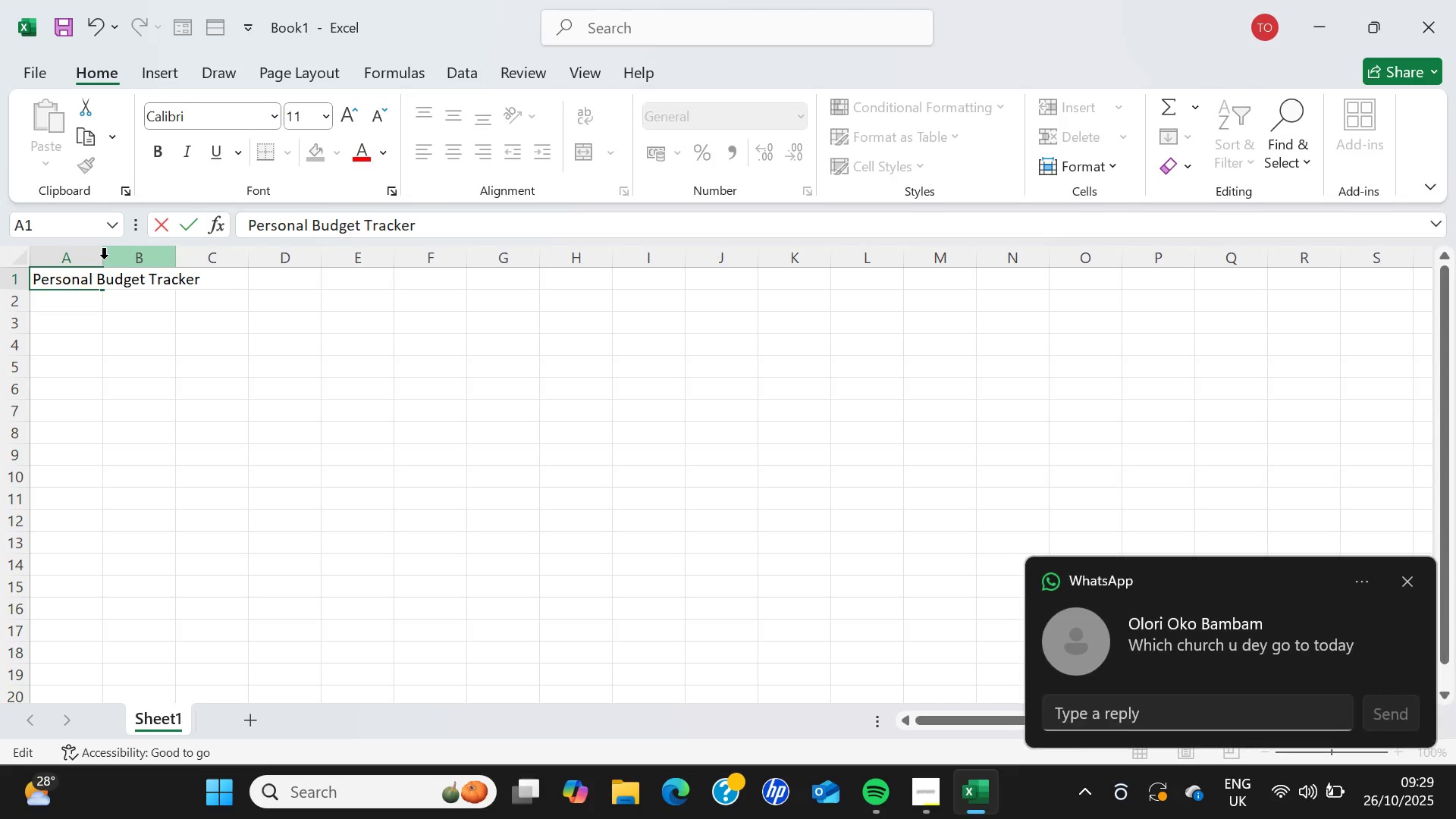 
left_click([102, 259])
 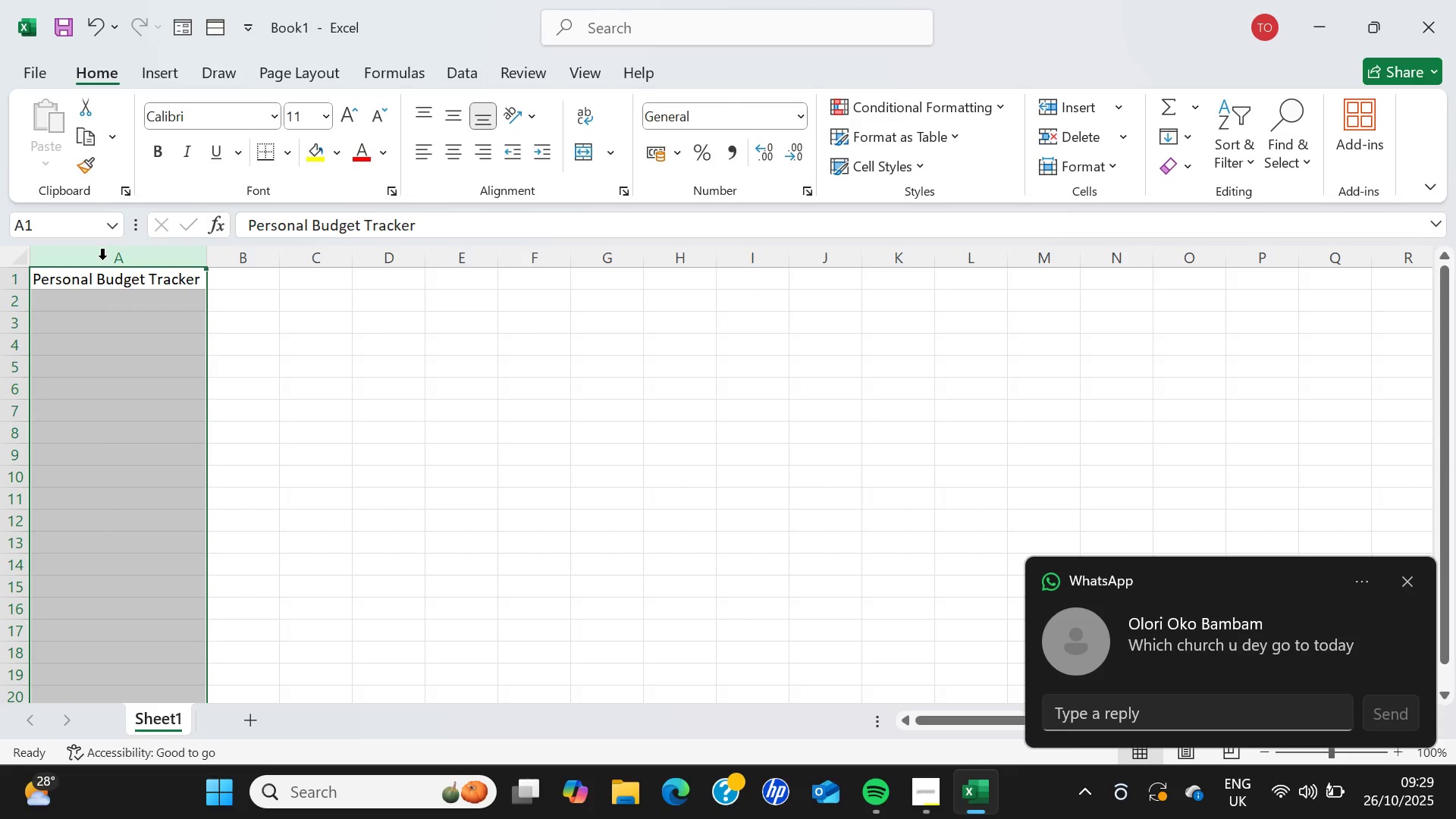 
double_click([102, 259])
 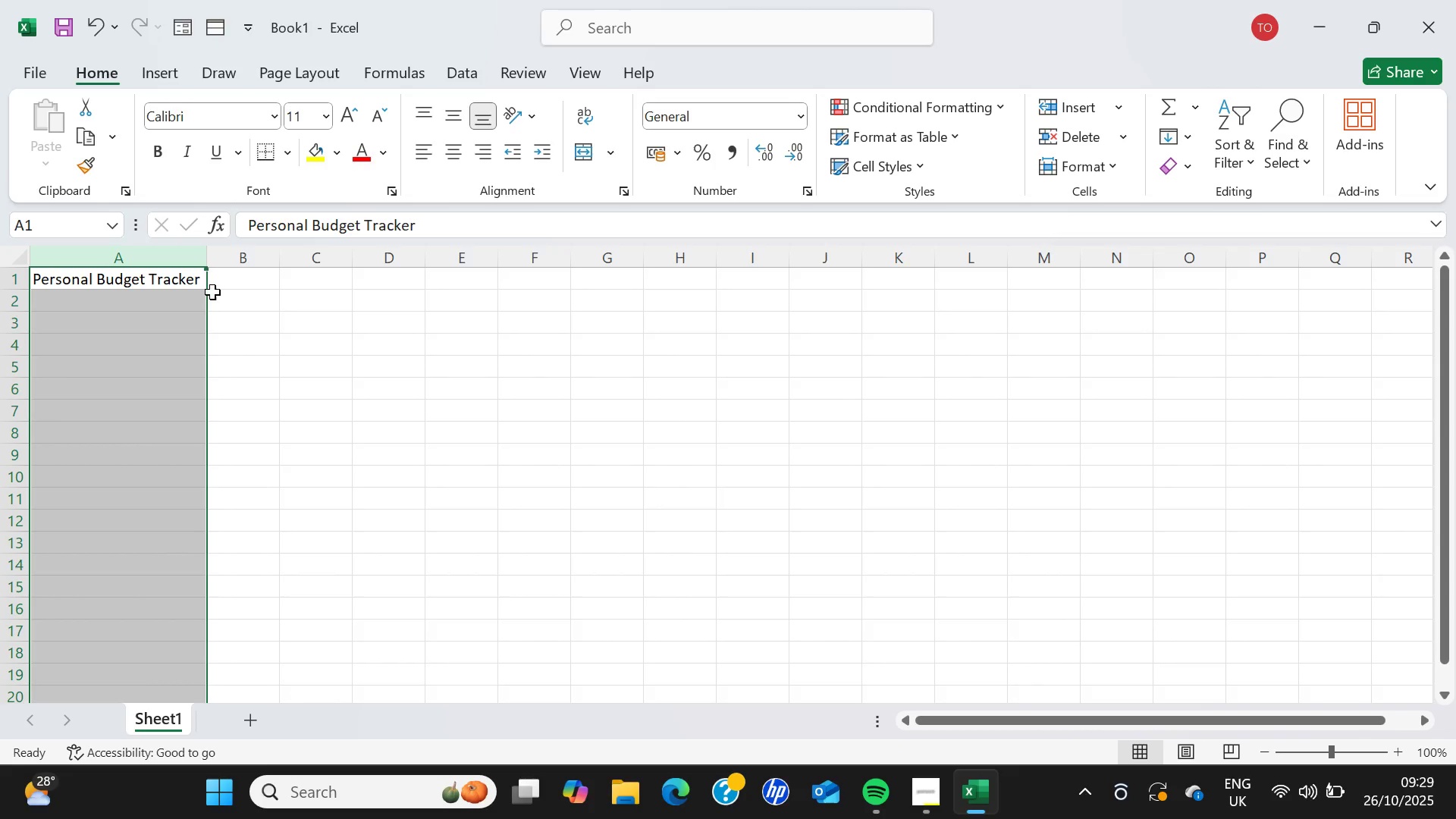 
wait(6.41)
 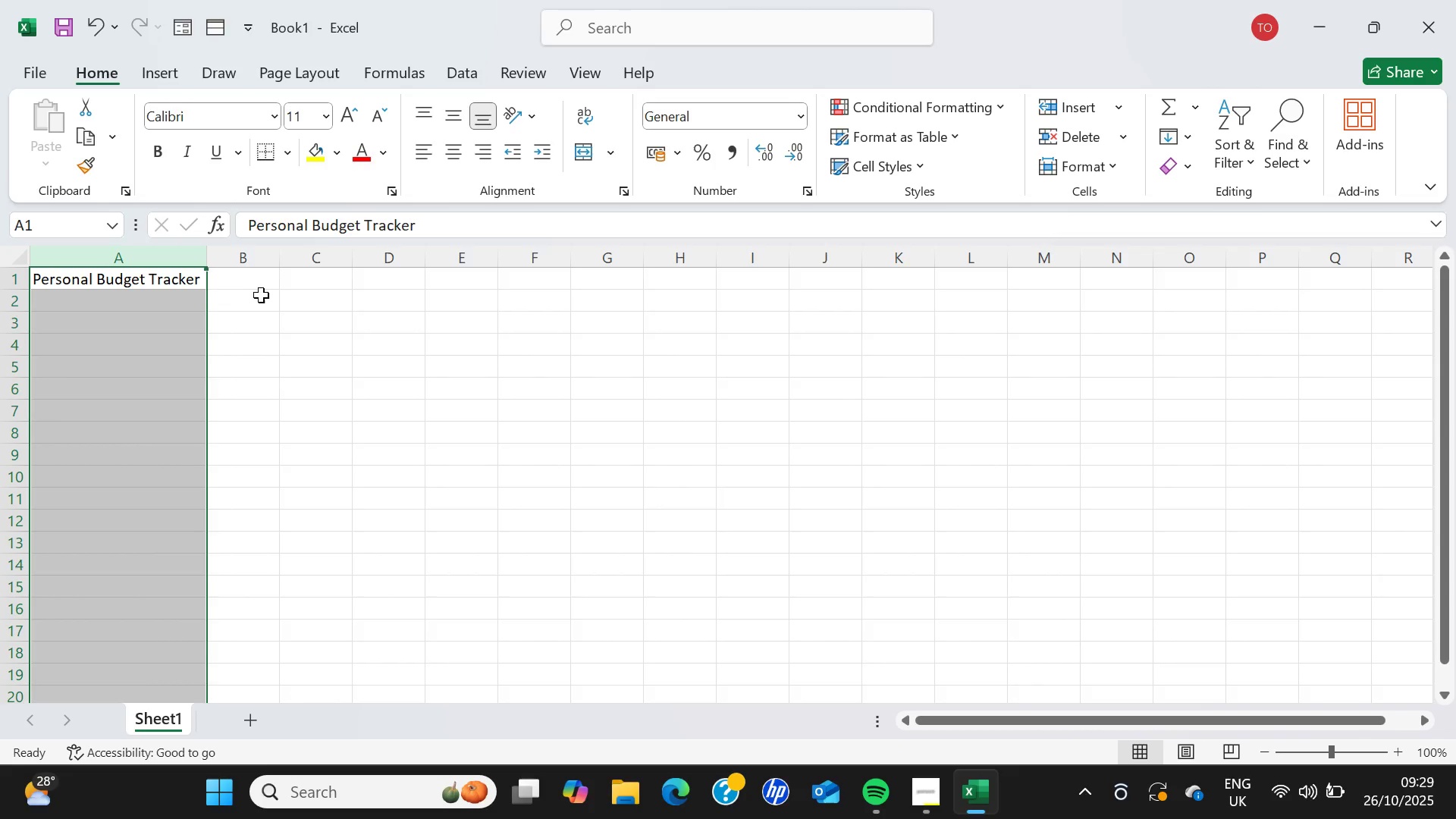 
left_click([186, 300])
 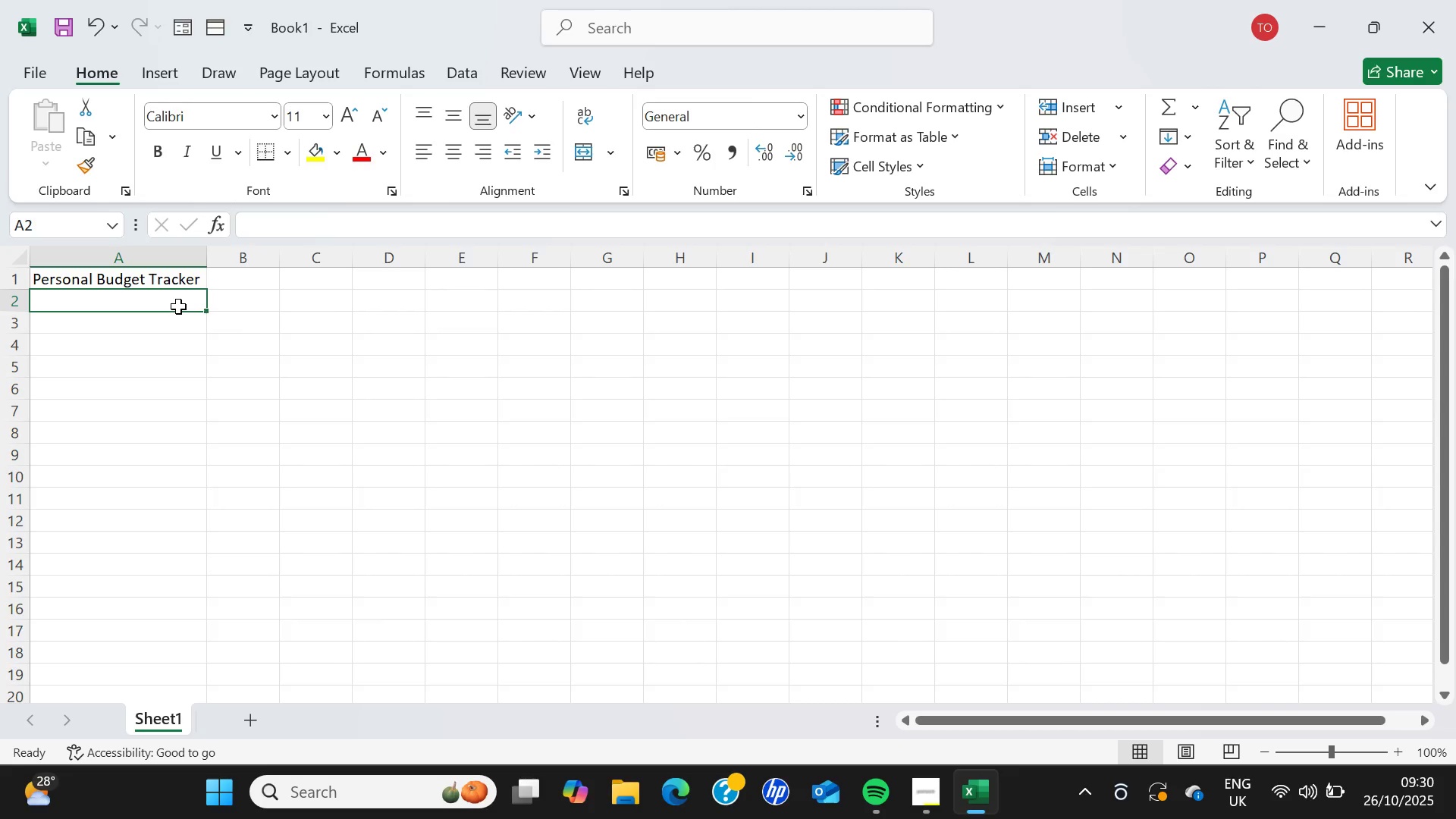 
wait(13.25)
 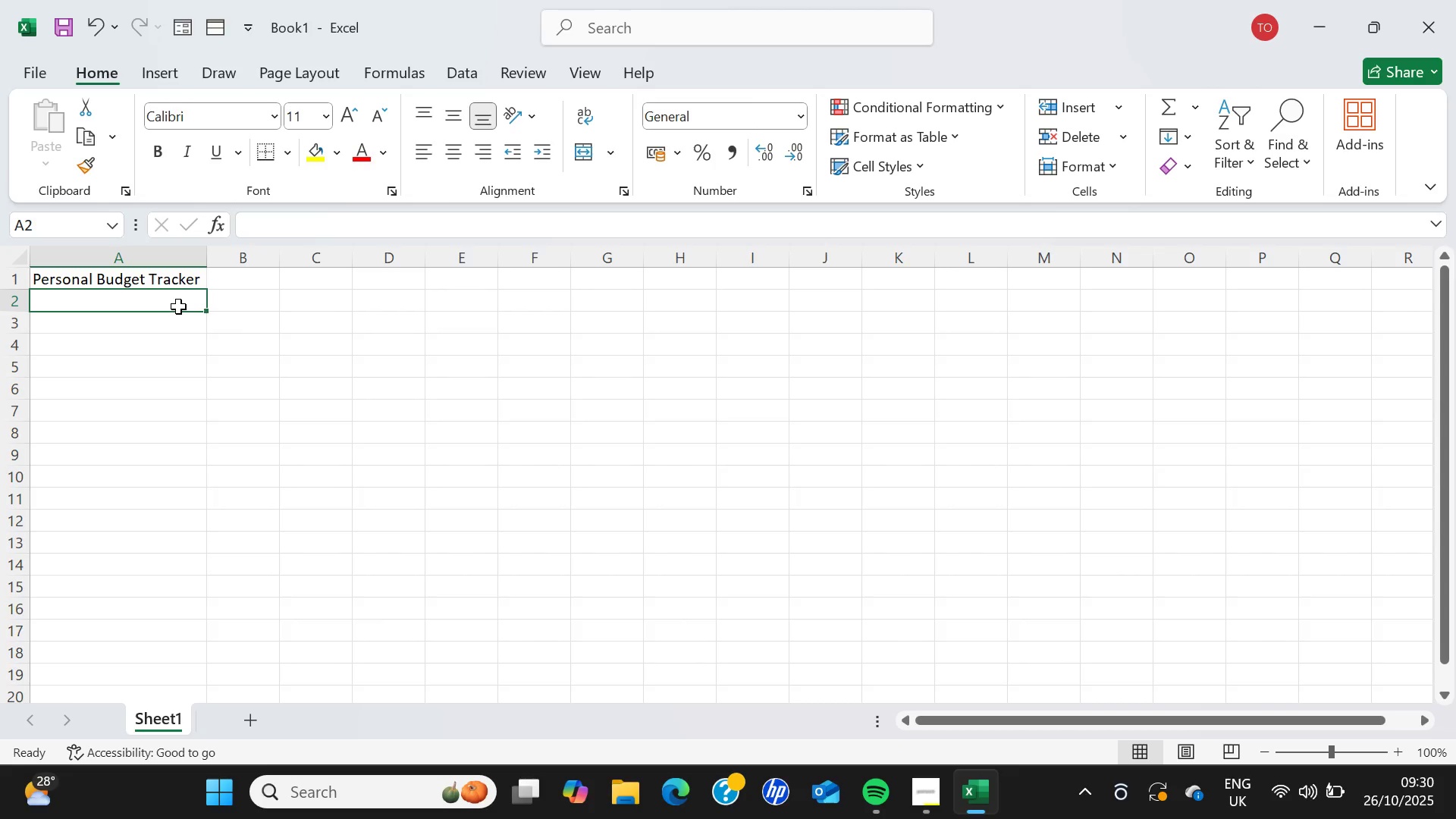 
left_click([137, 327])
 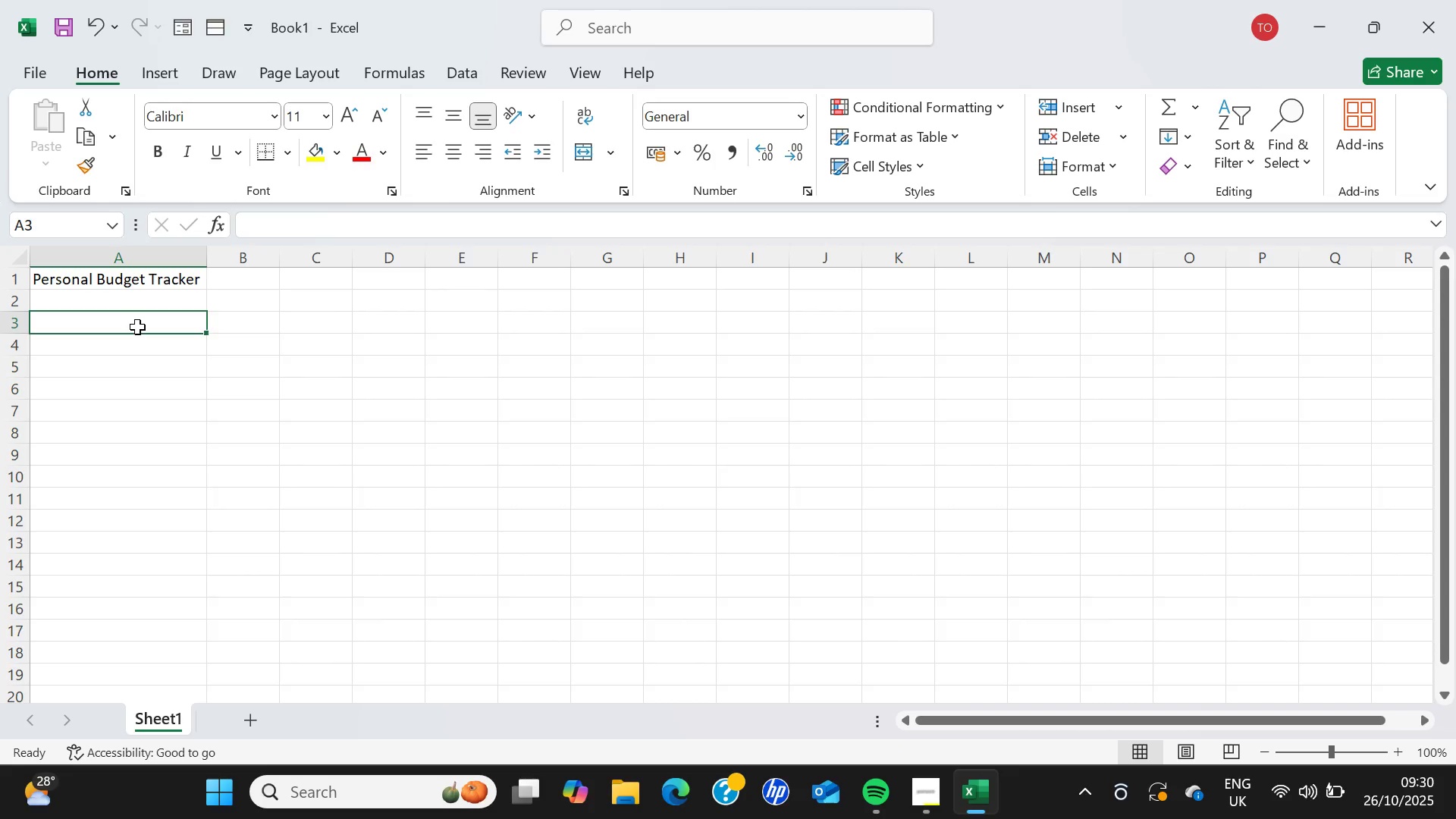 
key(Shift+C)
 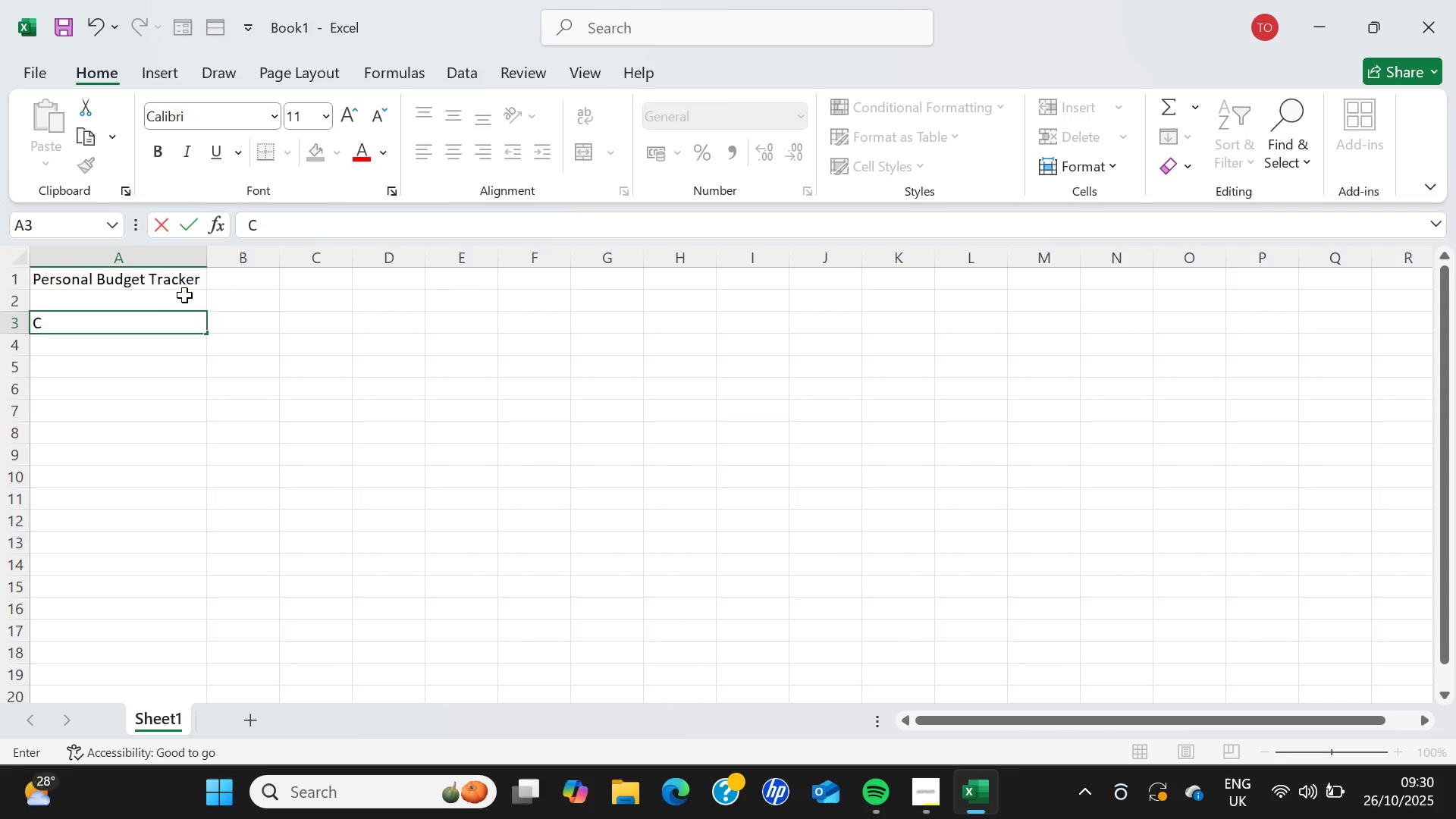 
left_click([186, 289])
 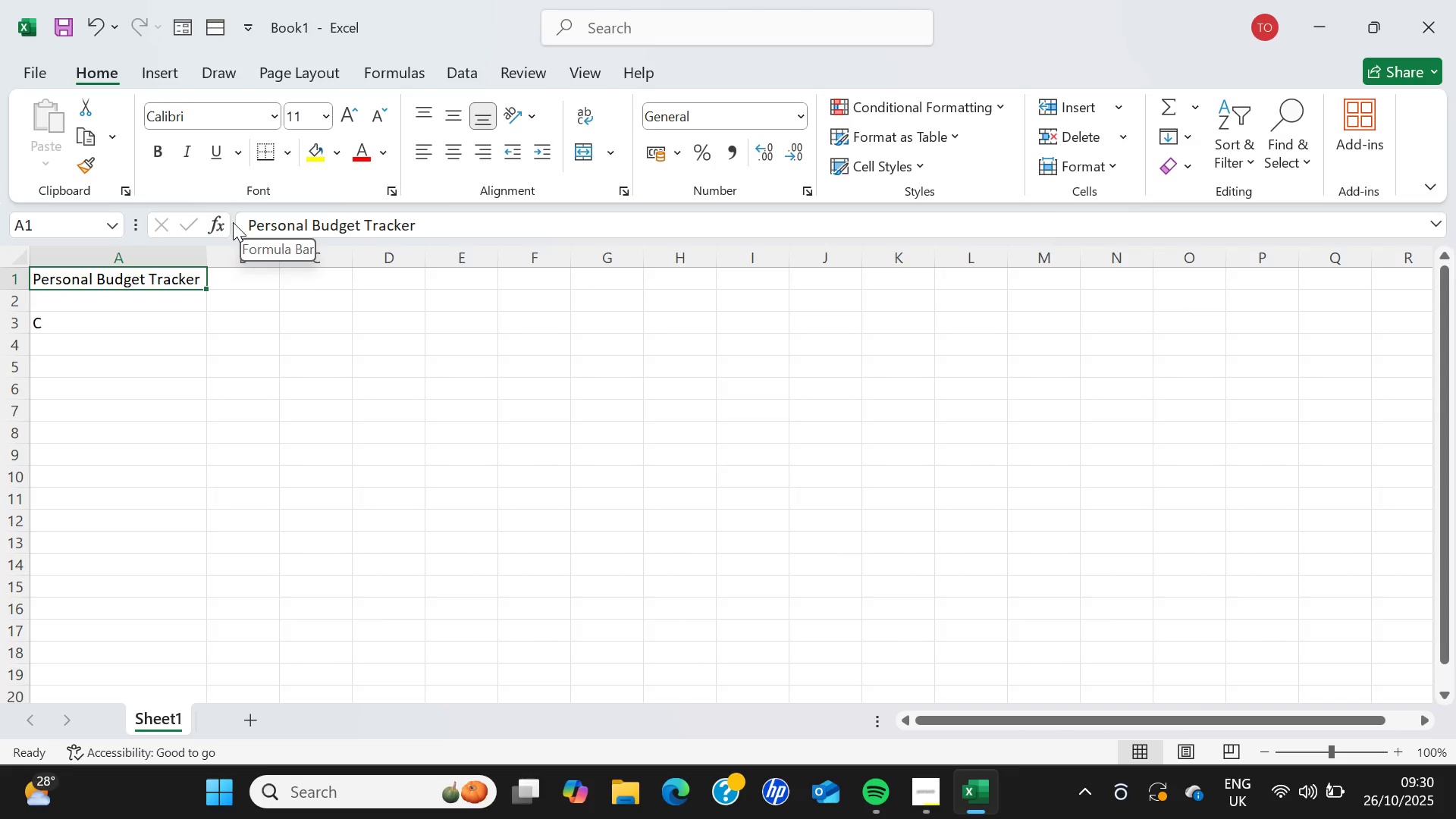 
left_click_drag(start_coordinate=[246, 222], to_coordinate=[425, 221])
 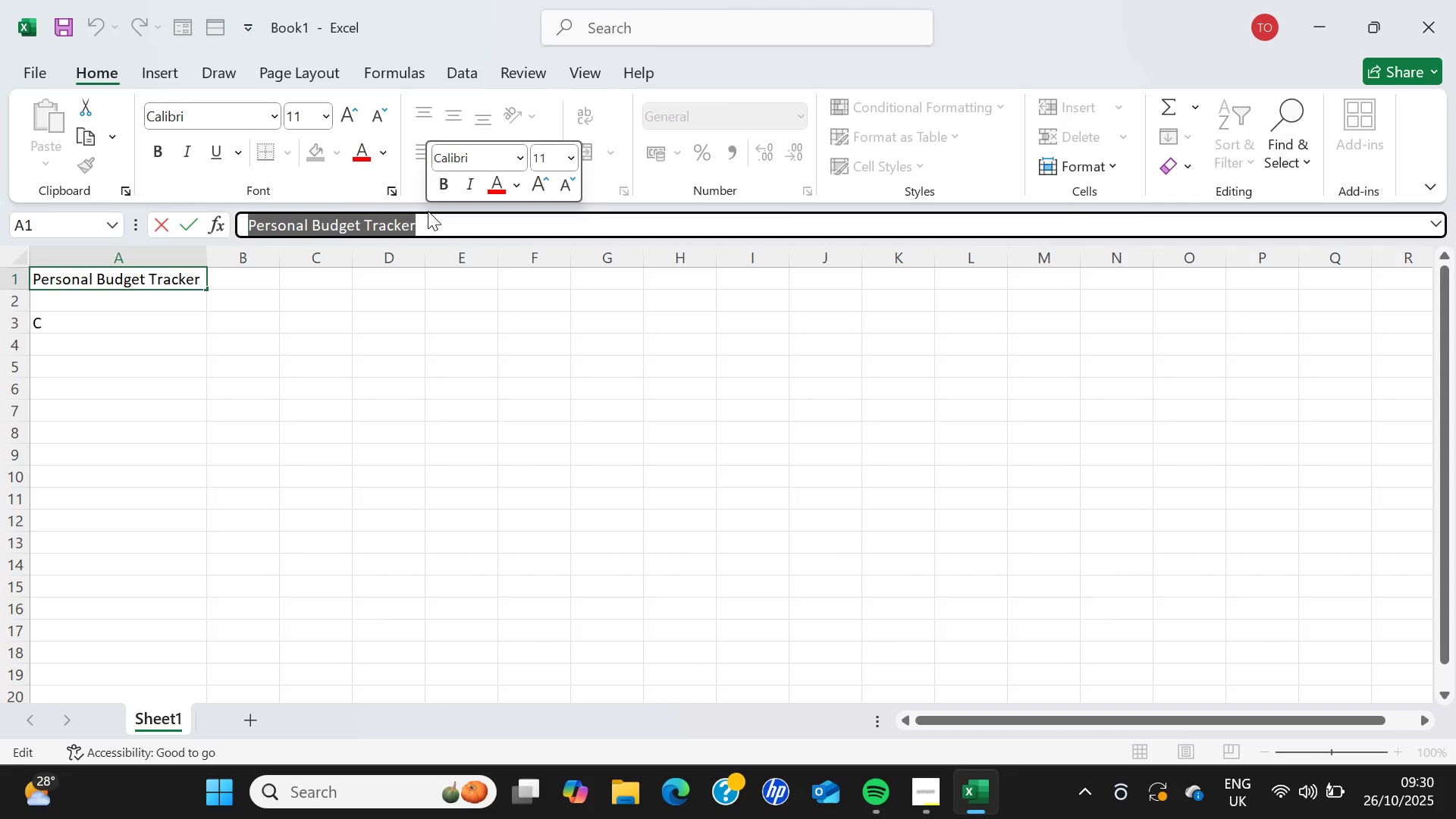 
key(Control+B)
 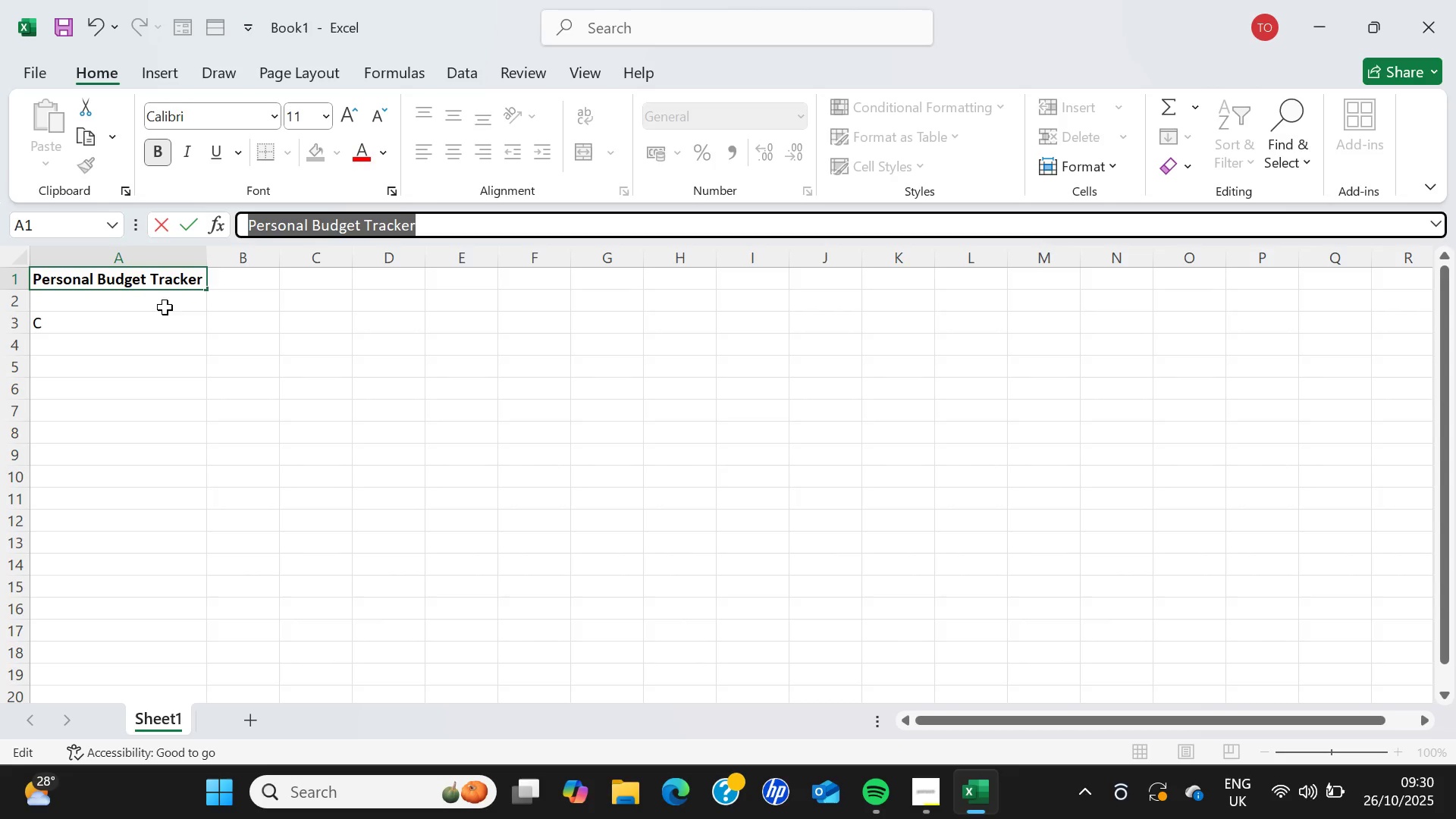 
left_click([161, 328])
 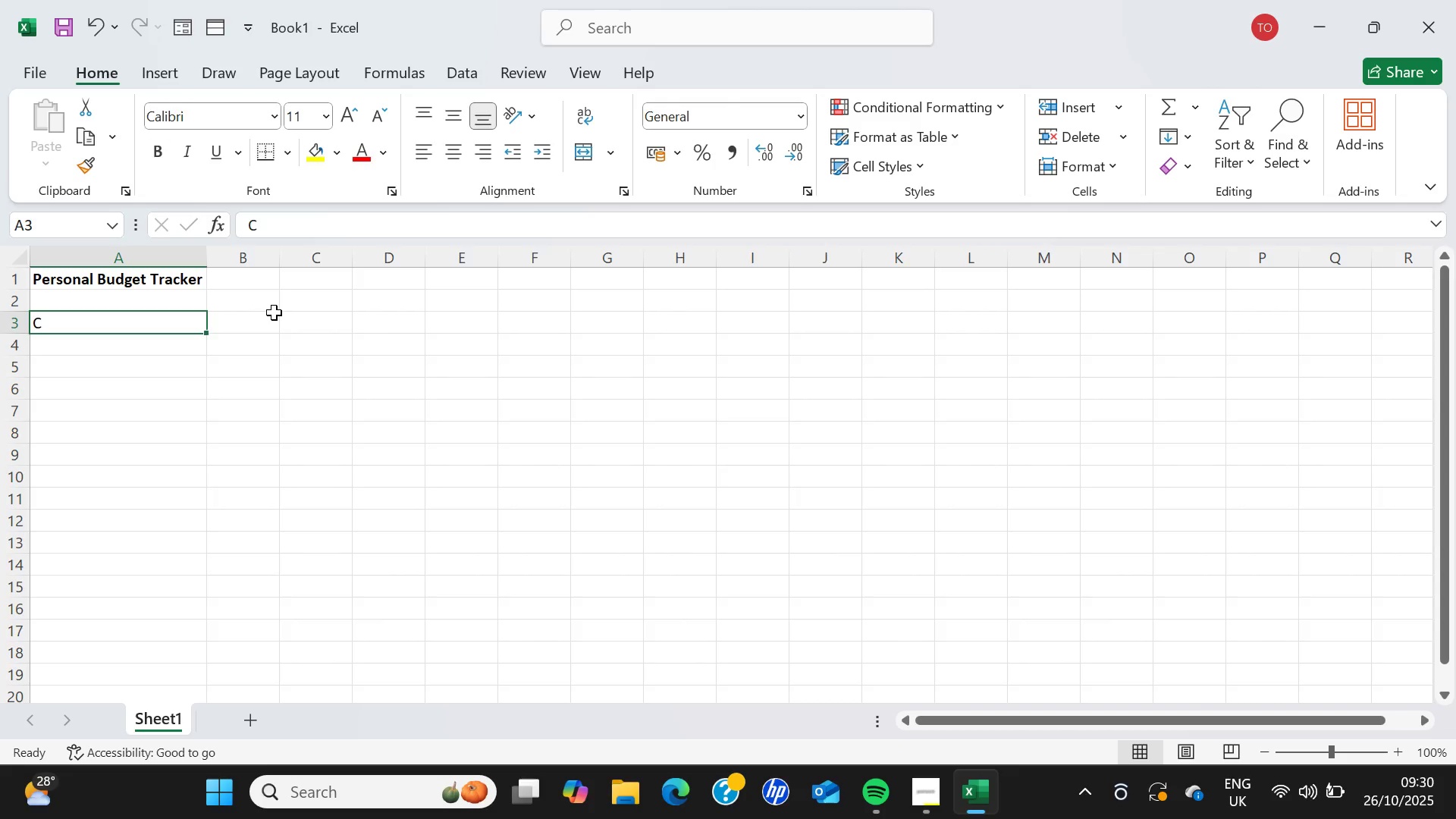 
left_click([344, 214])
 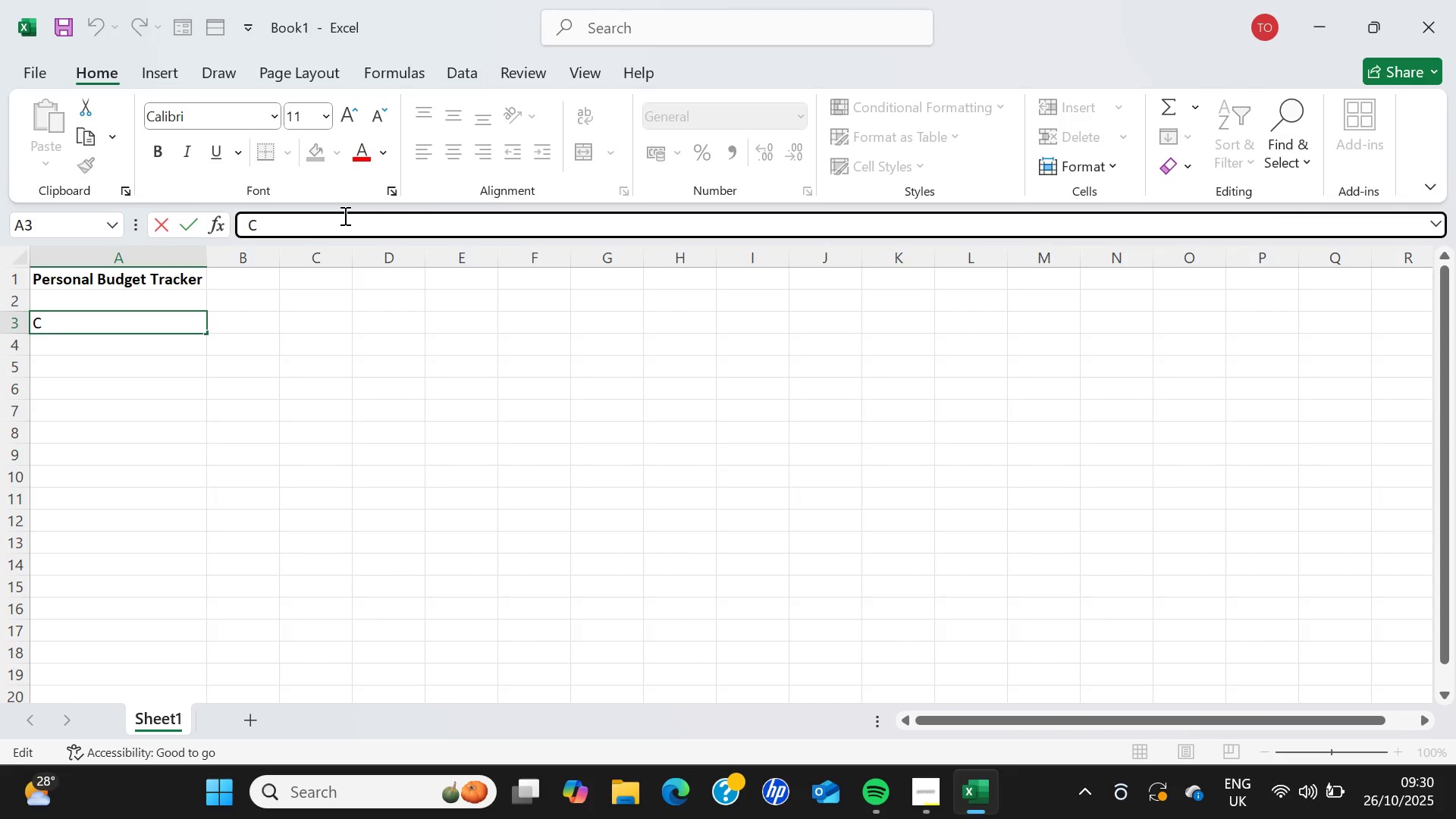 
type(ategory)
 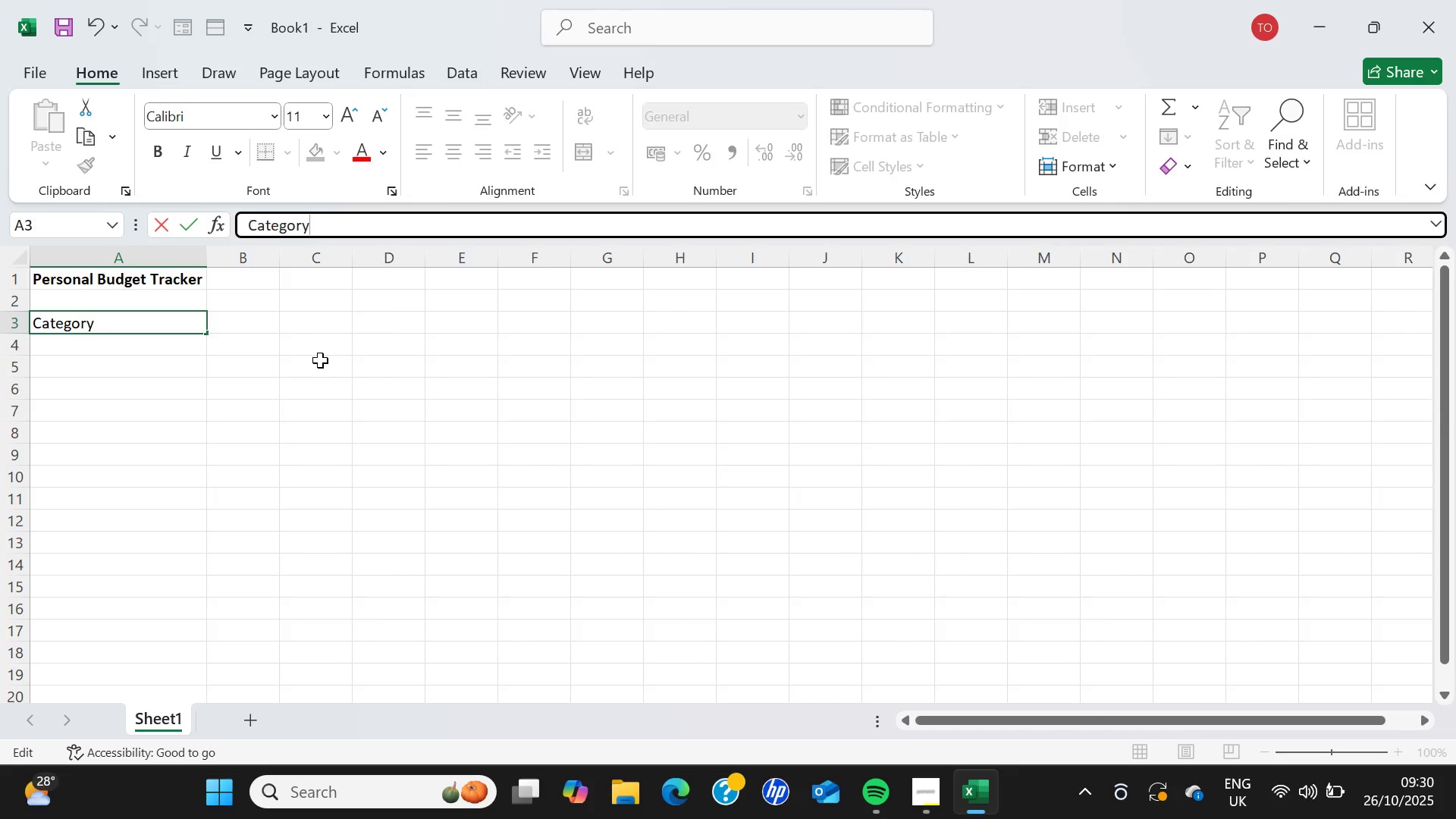 
wait(5.08)
 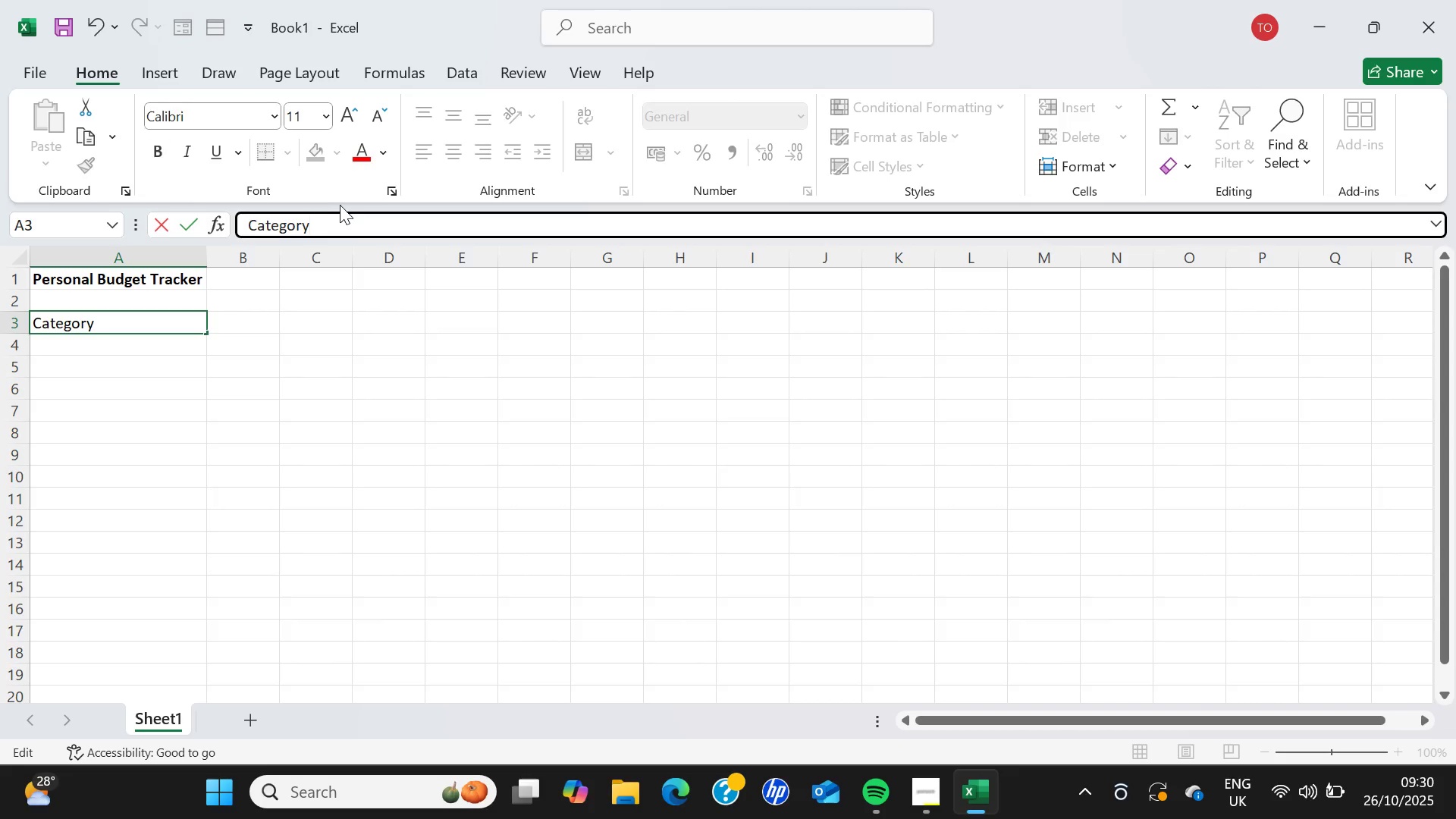 
left_click([234, 325])
 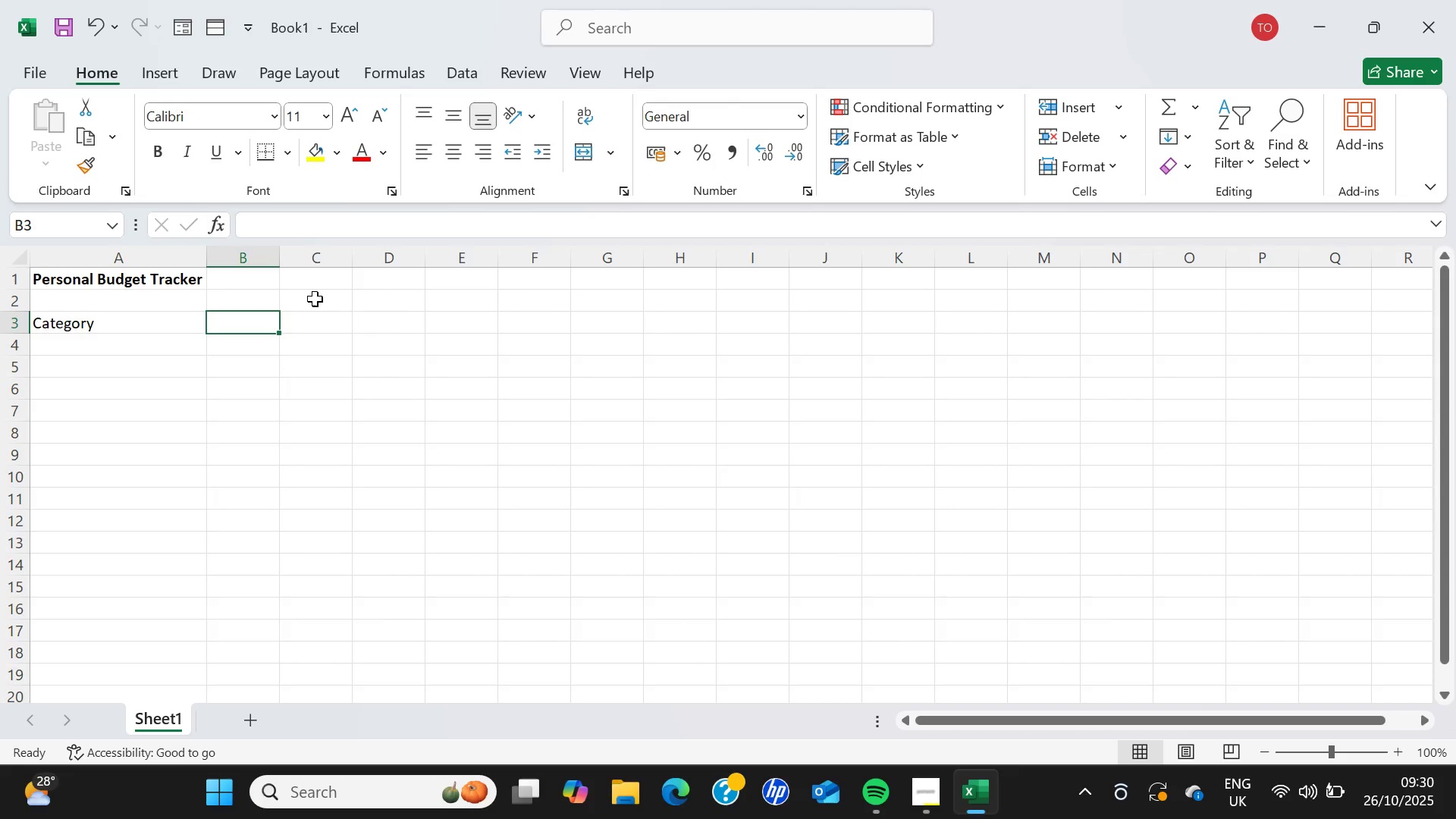 
type(Budgeted Amount)
 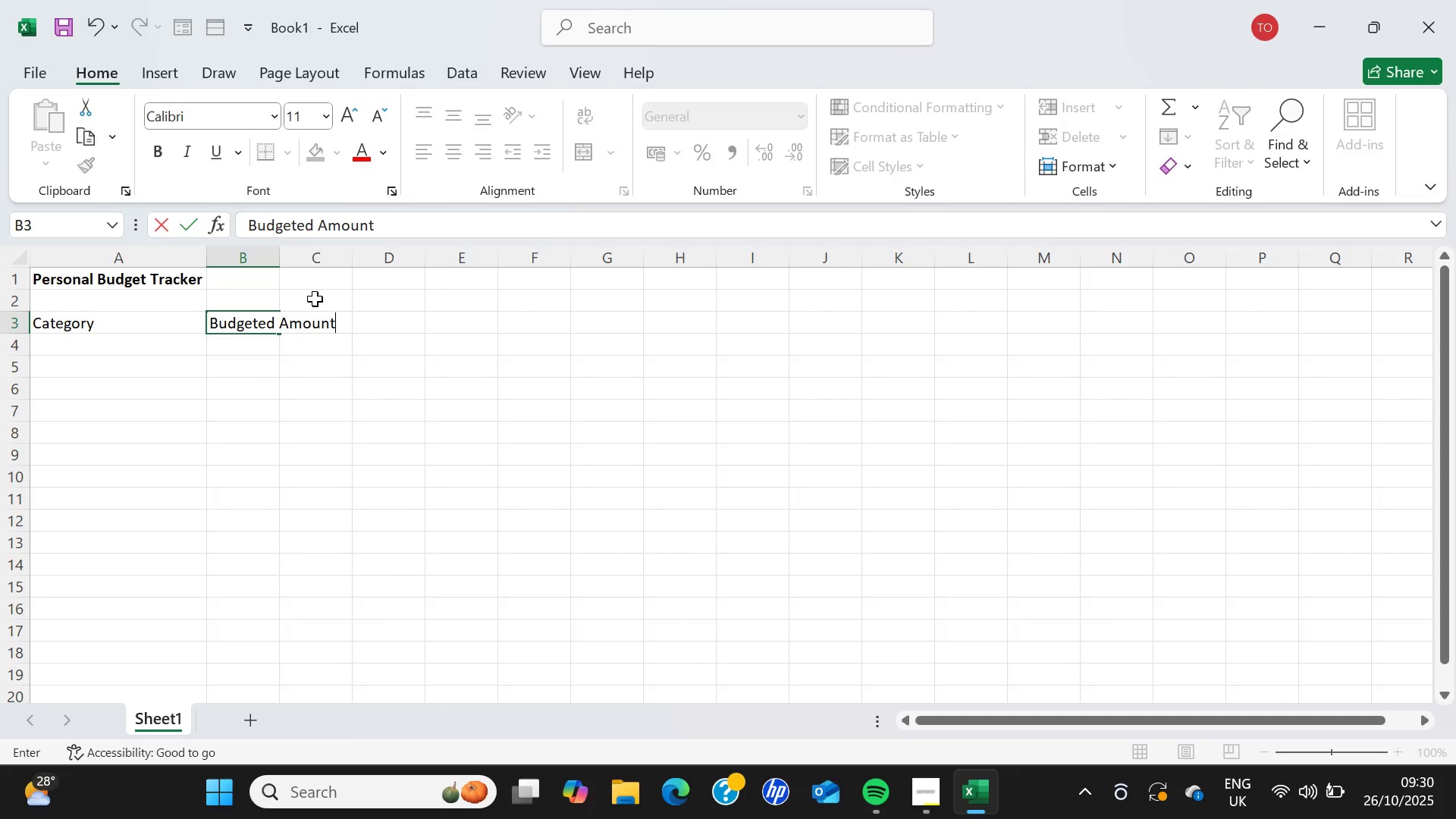 
double_click([281, 261])
 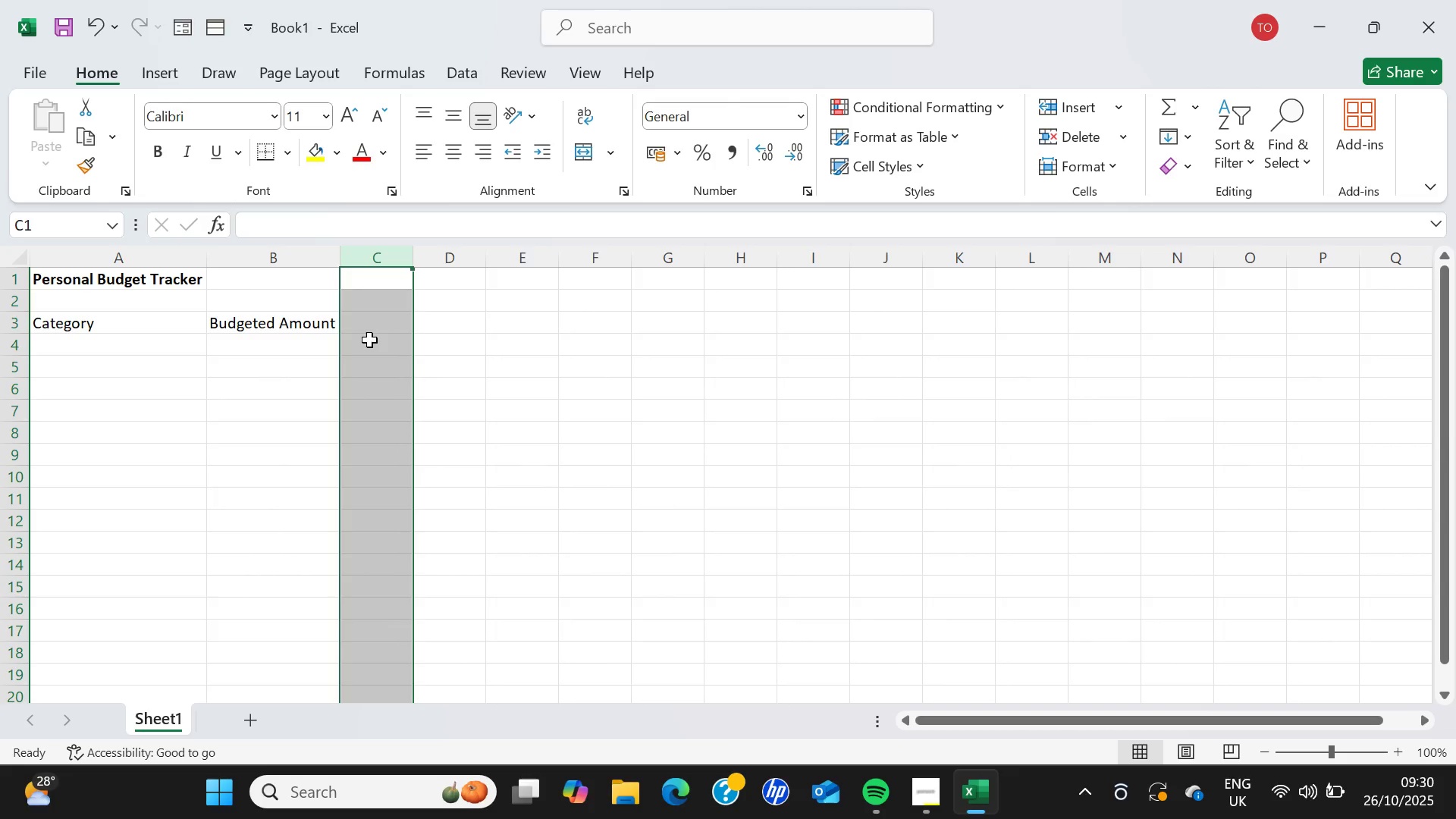 
left_click([378, 326])
 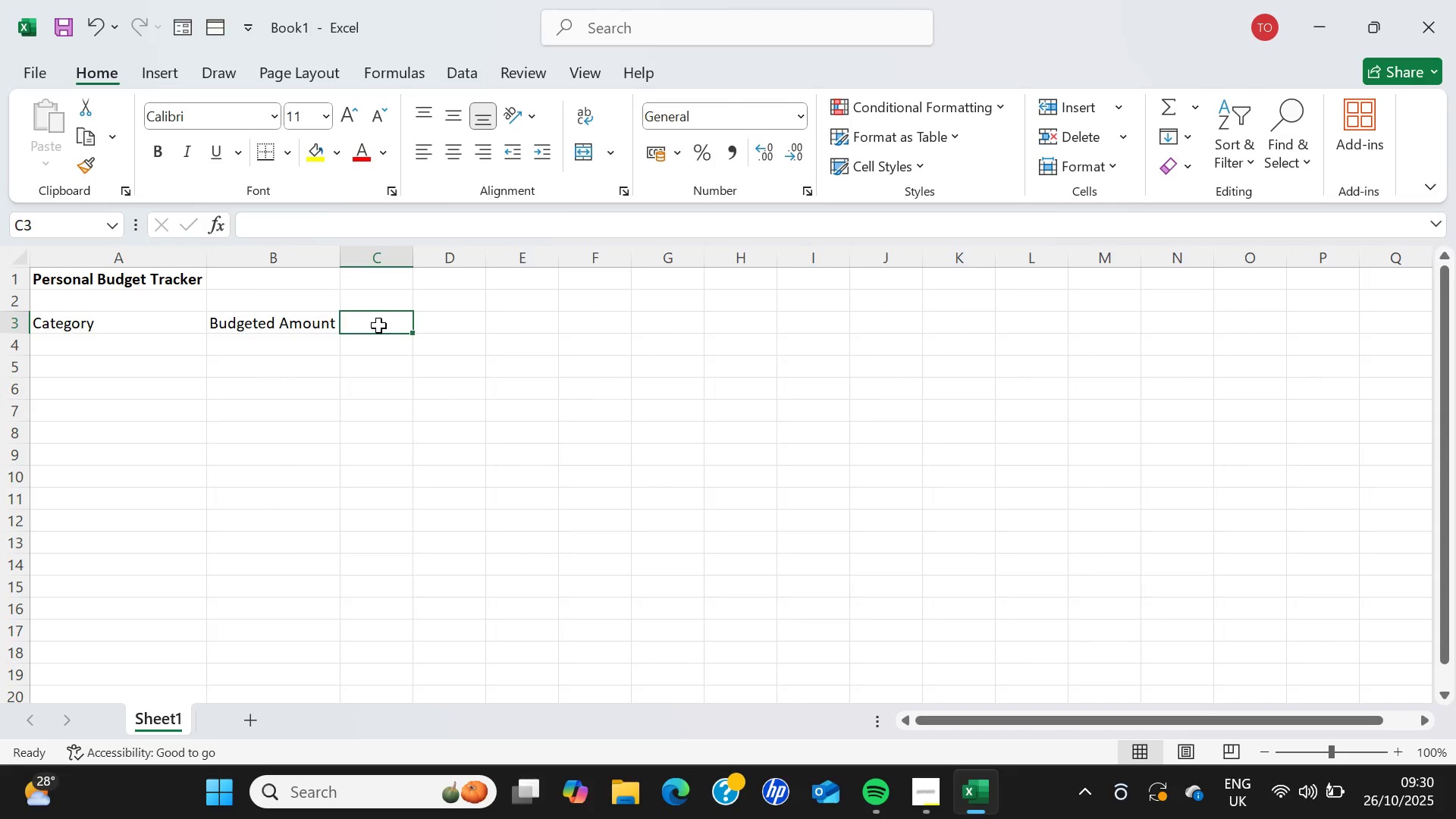 
type(Actual amount)
 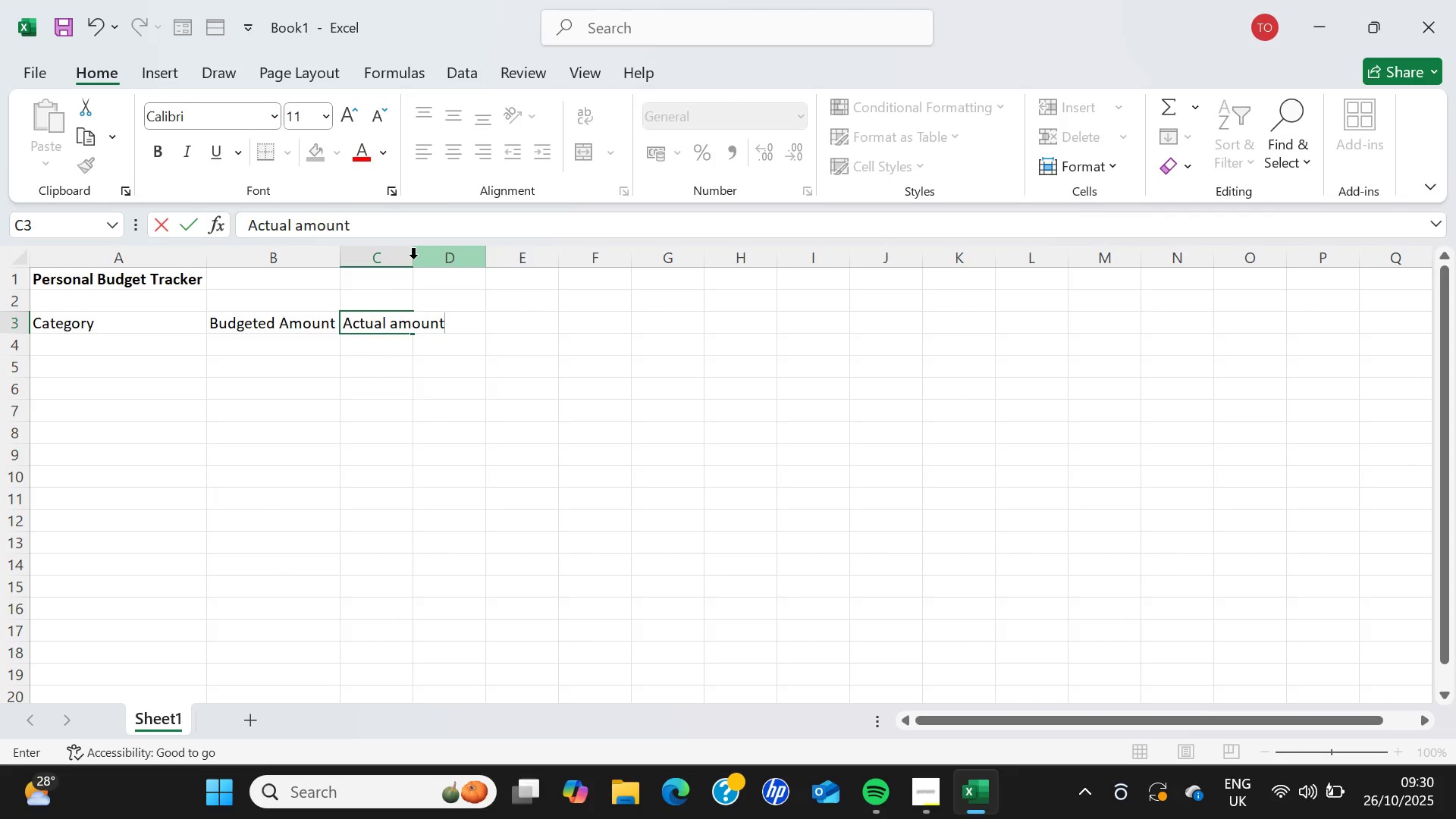 
double_click([413, 259])
 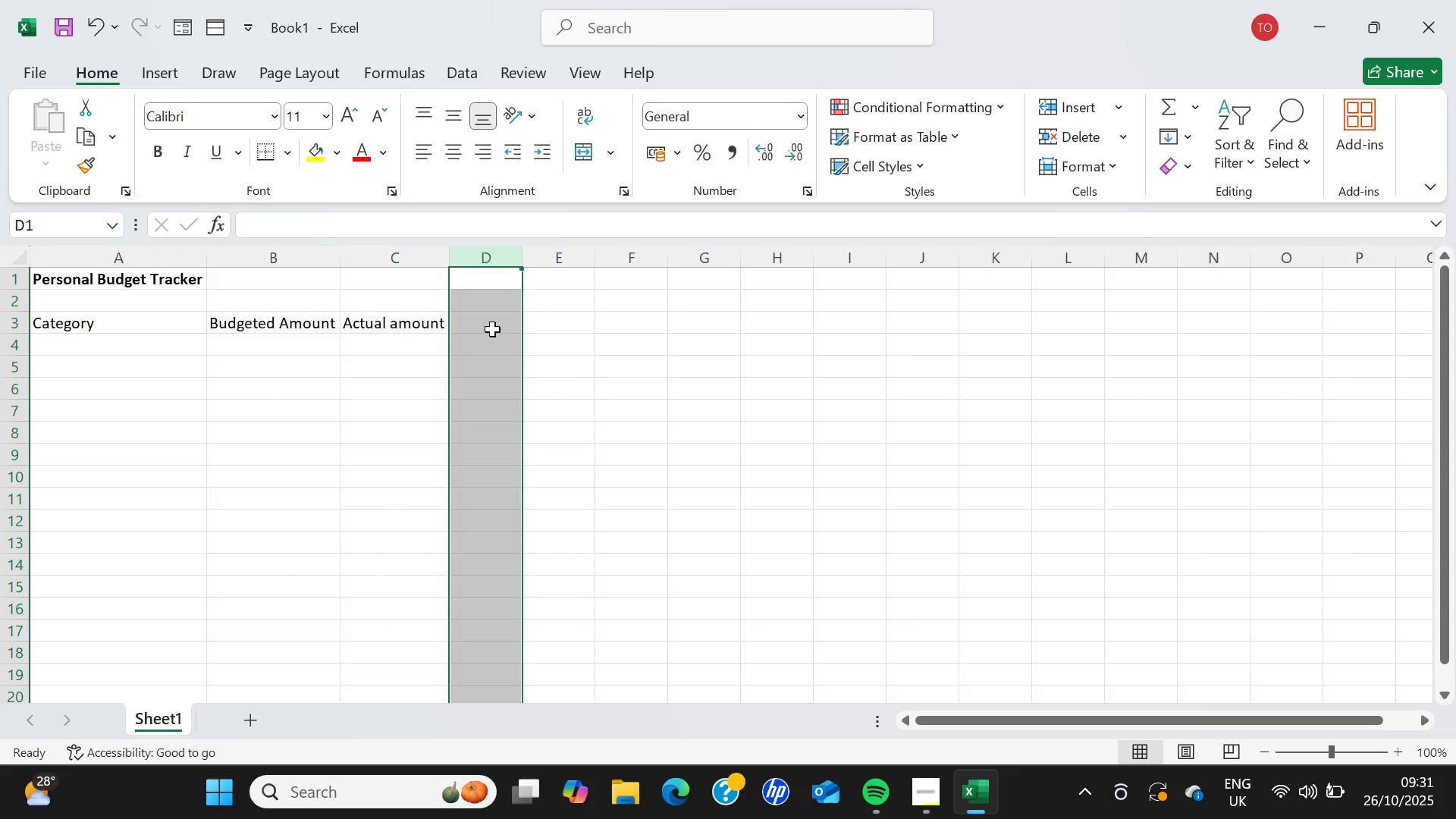 
wait(21.92)
 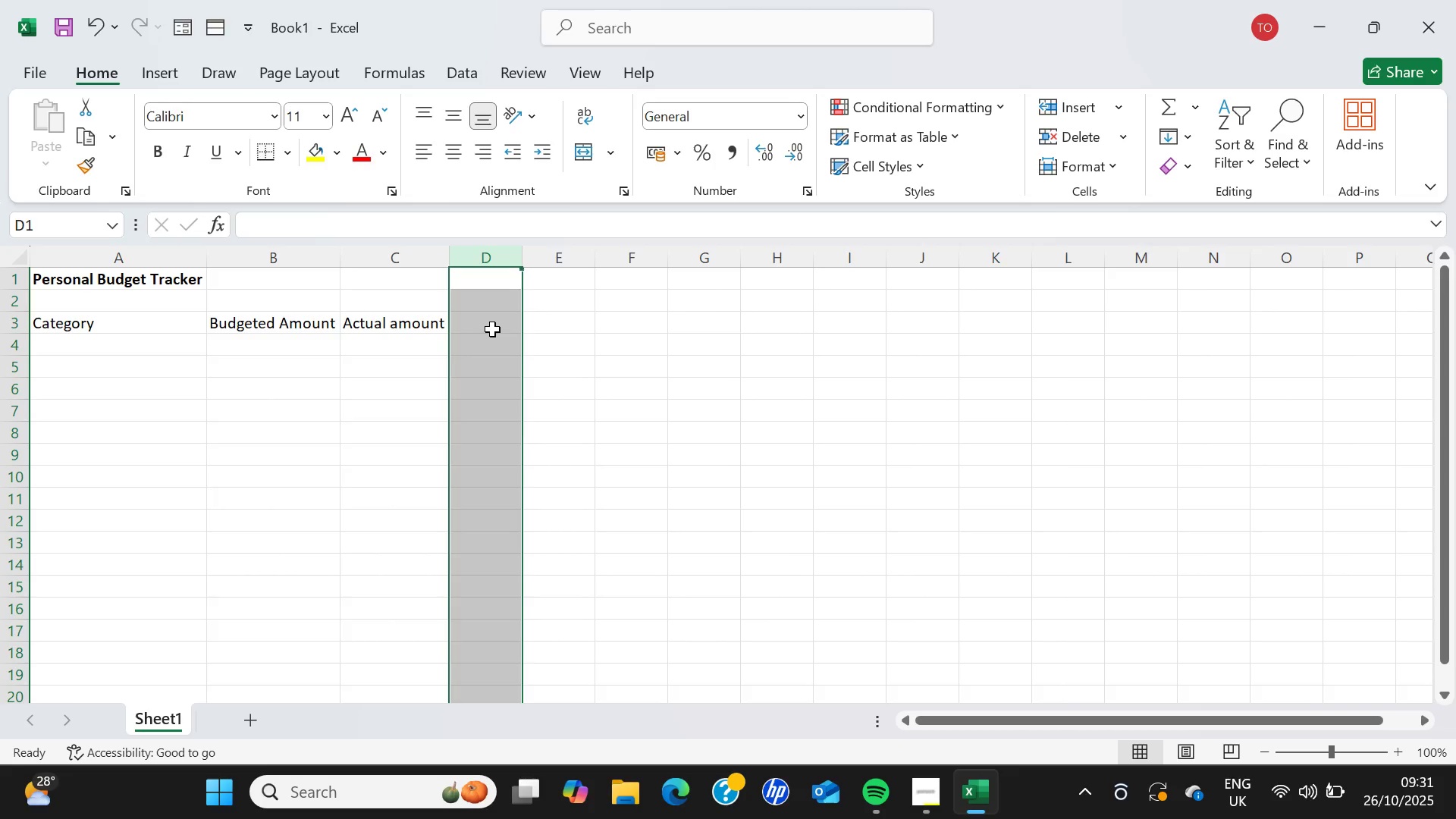 
key(Meta+MetaLeft)
 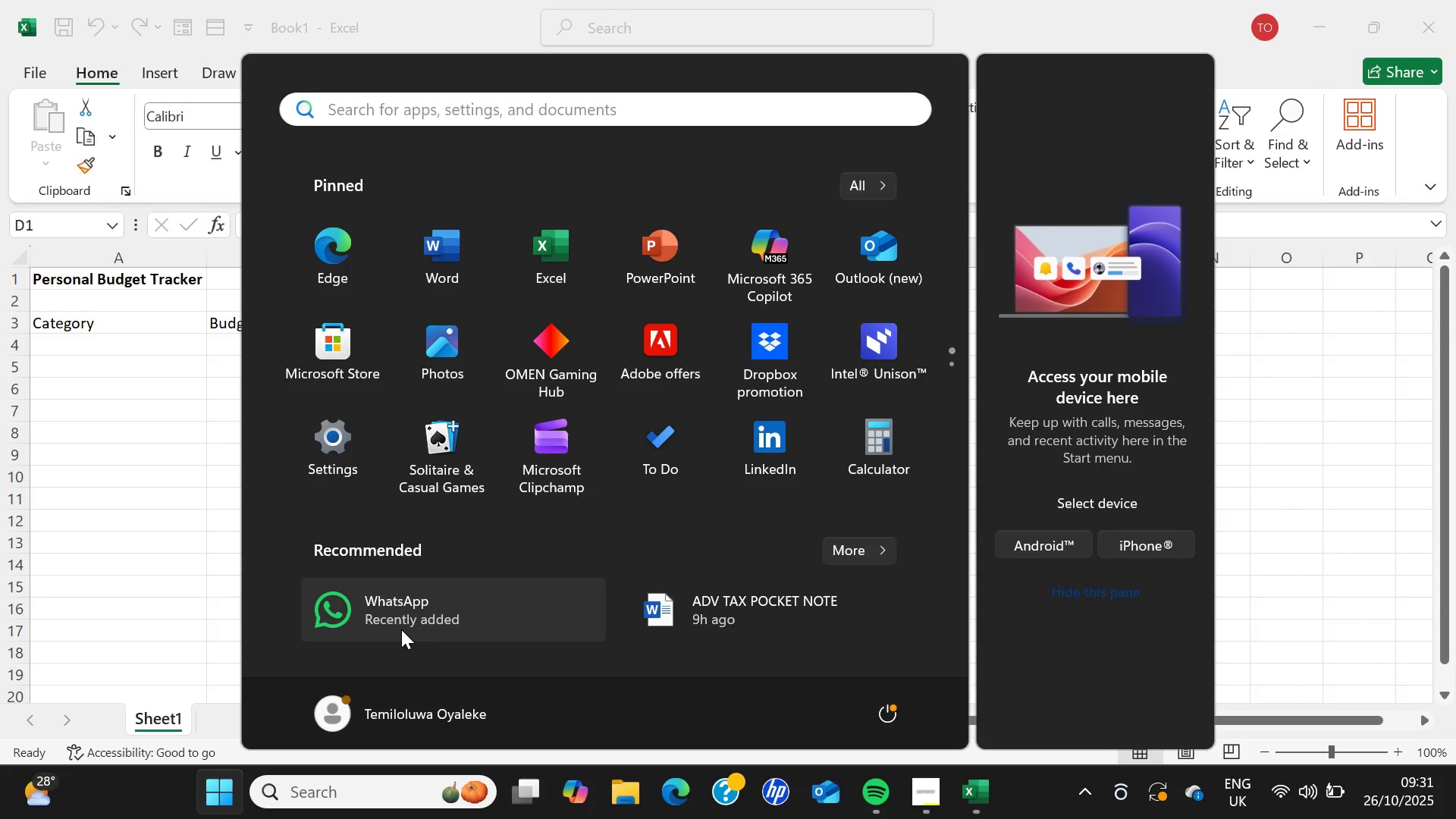 
right_click([356, 629])
 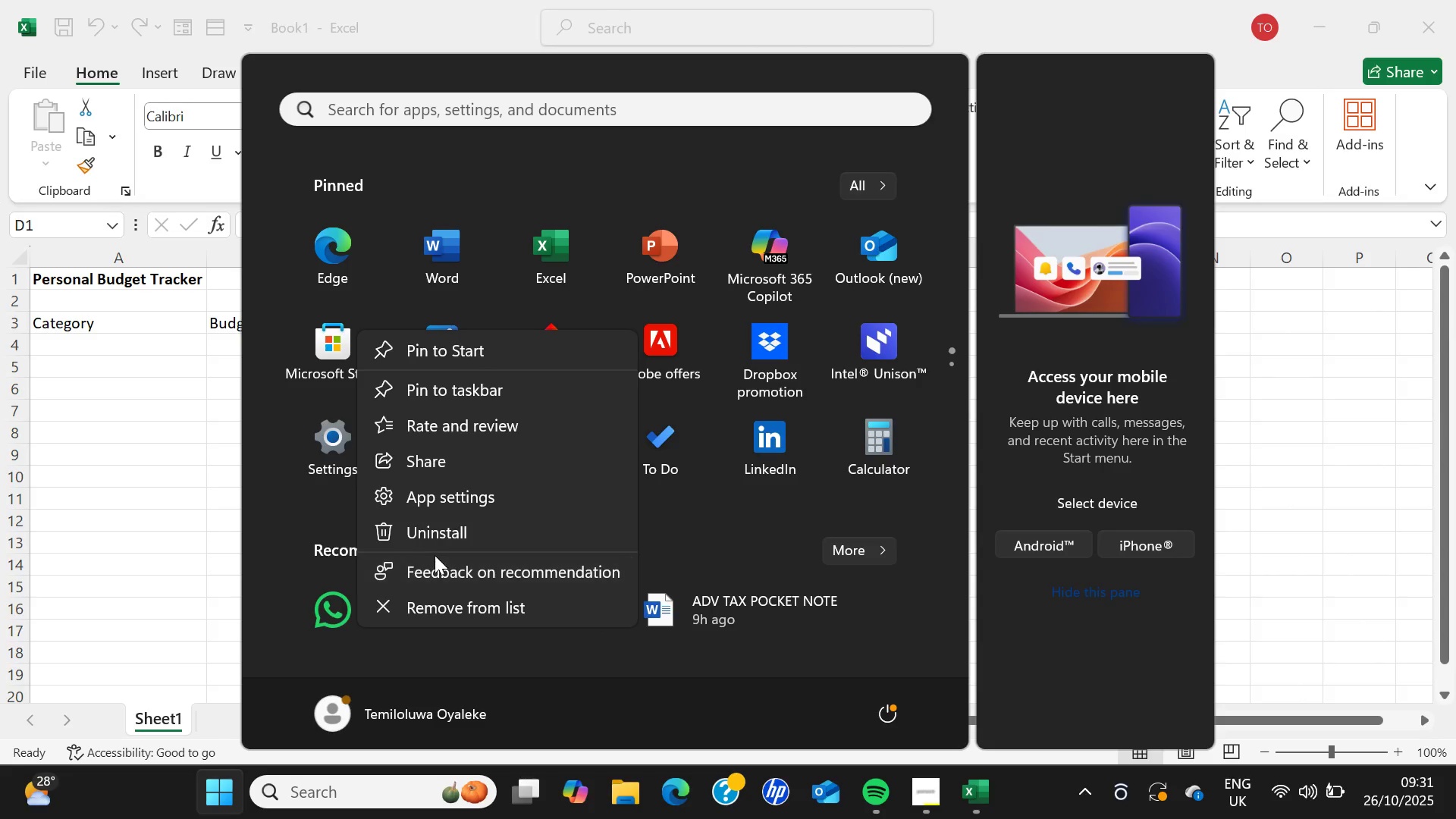 
left_click([444, 543])
 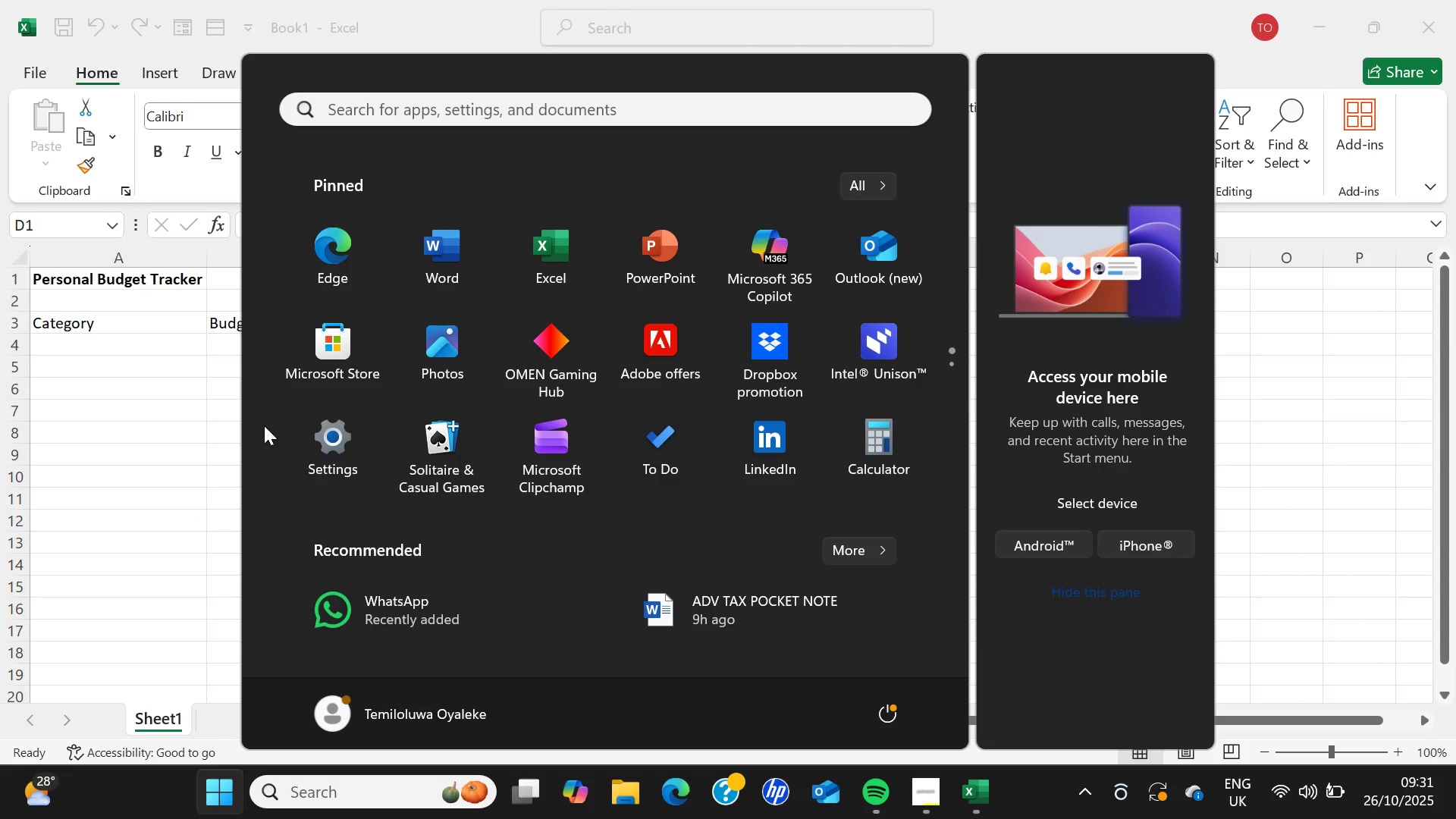 
wait(5.38)
 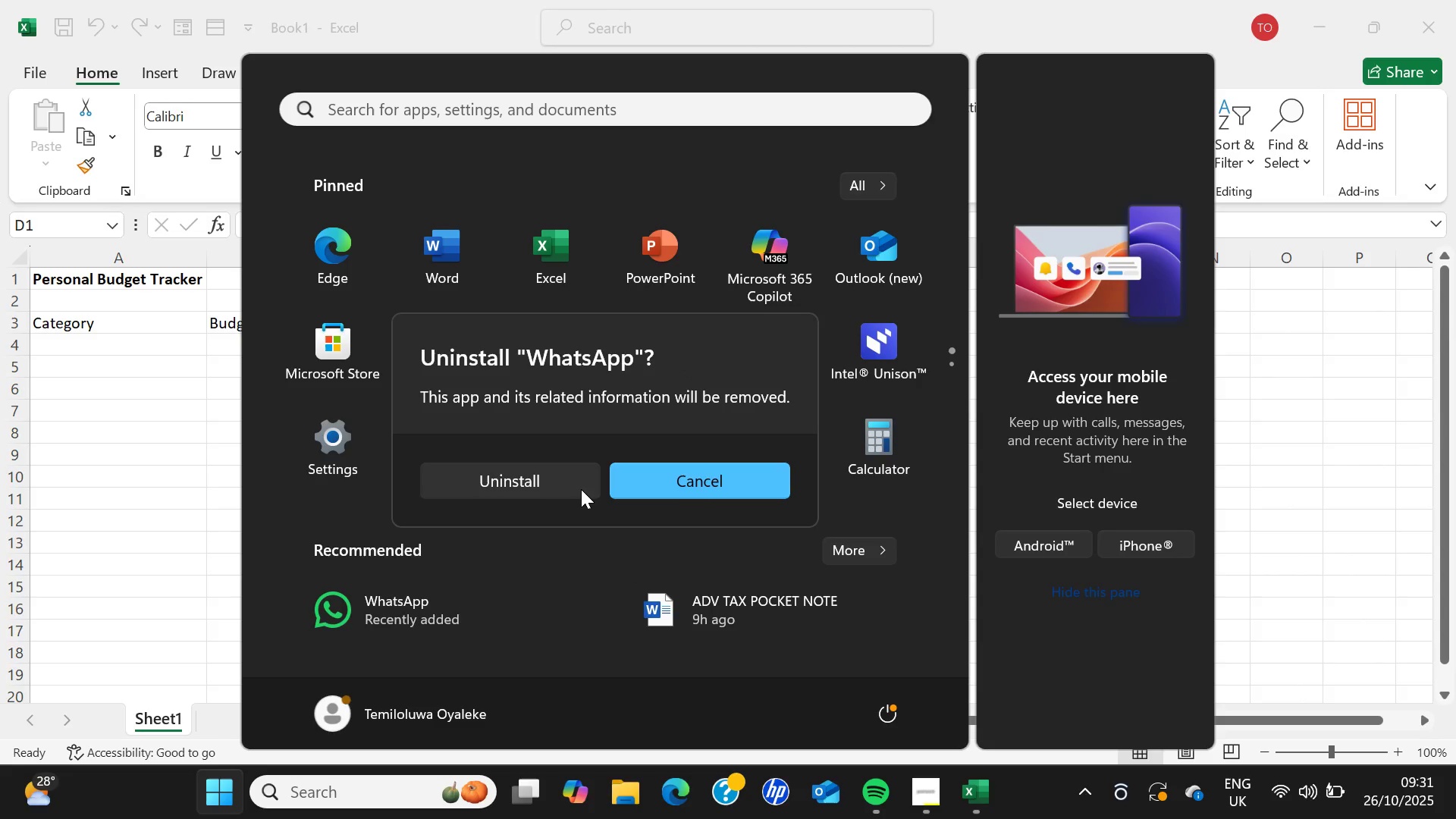 
left_click([190, 341])
 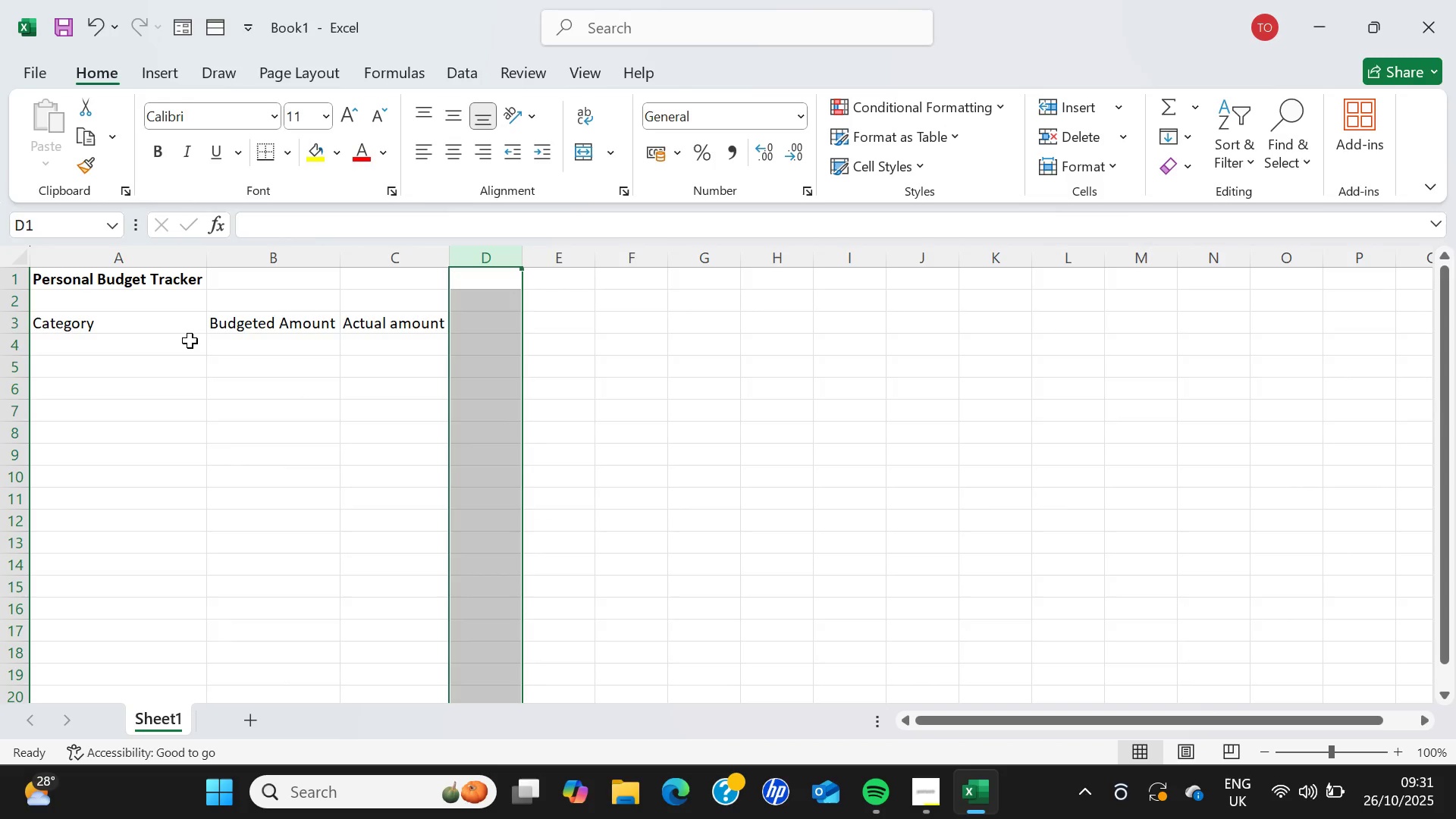 
wait(13.8)
 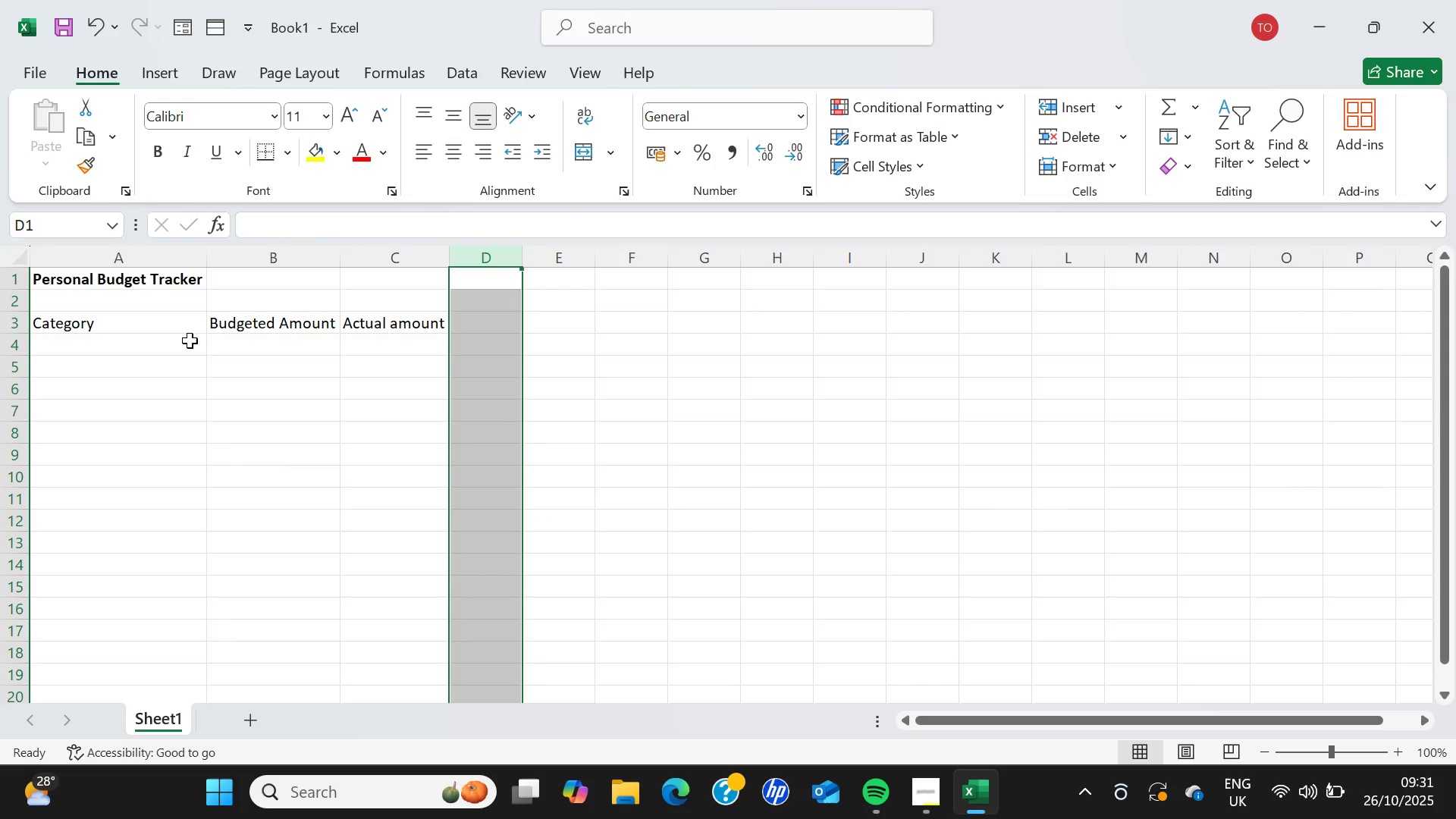 
left_click([515, 322])
 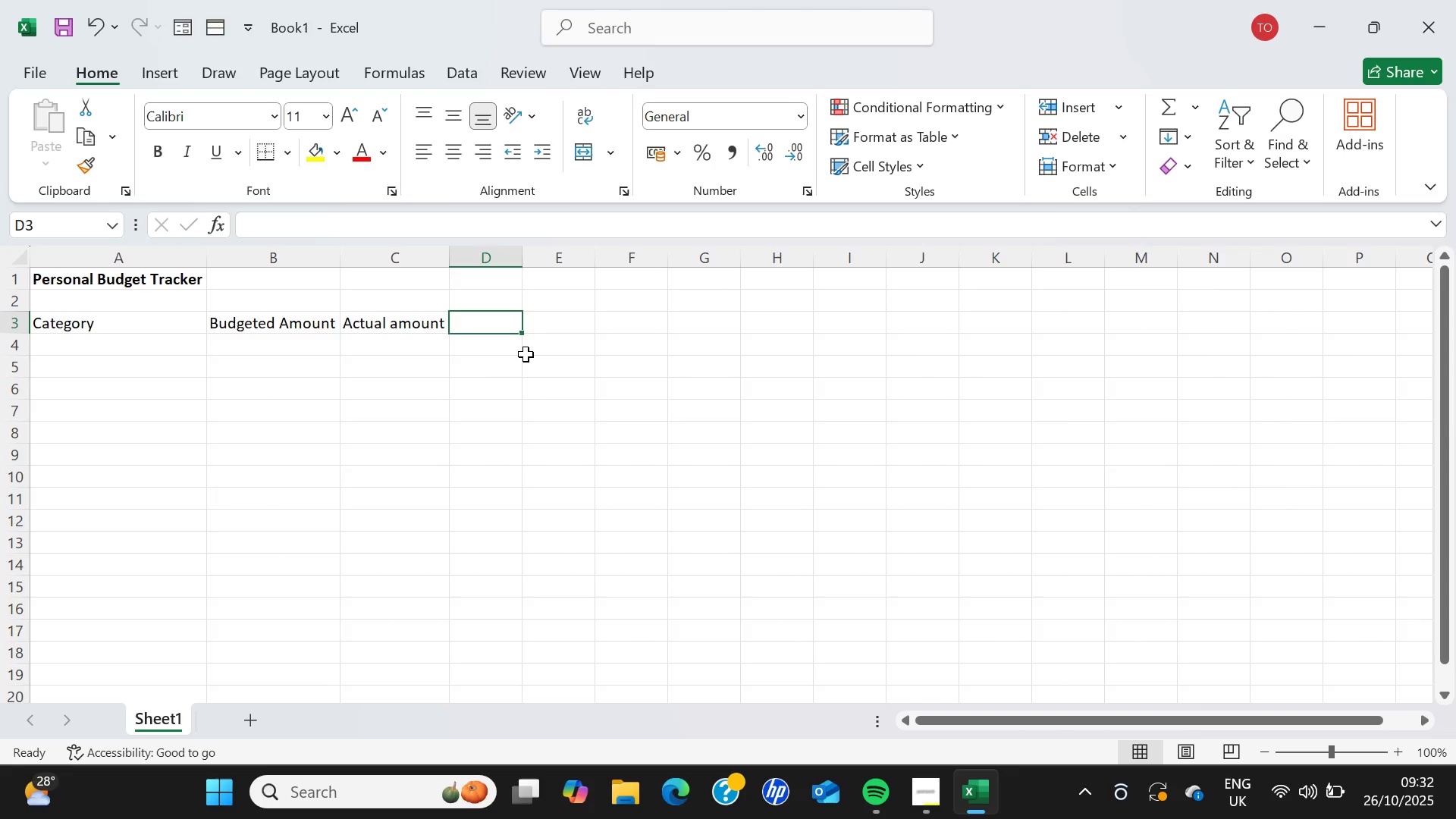 
wait(19.61)
 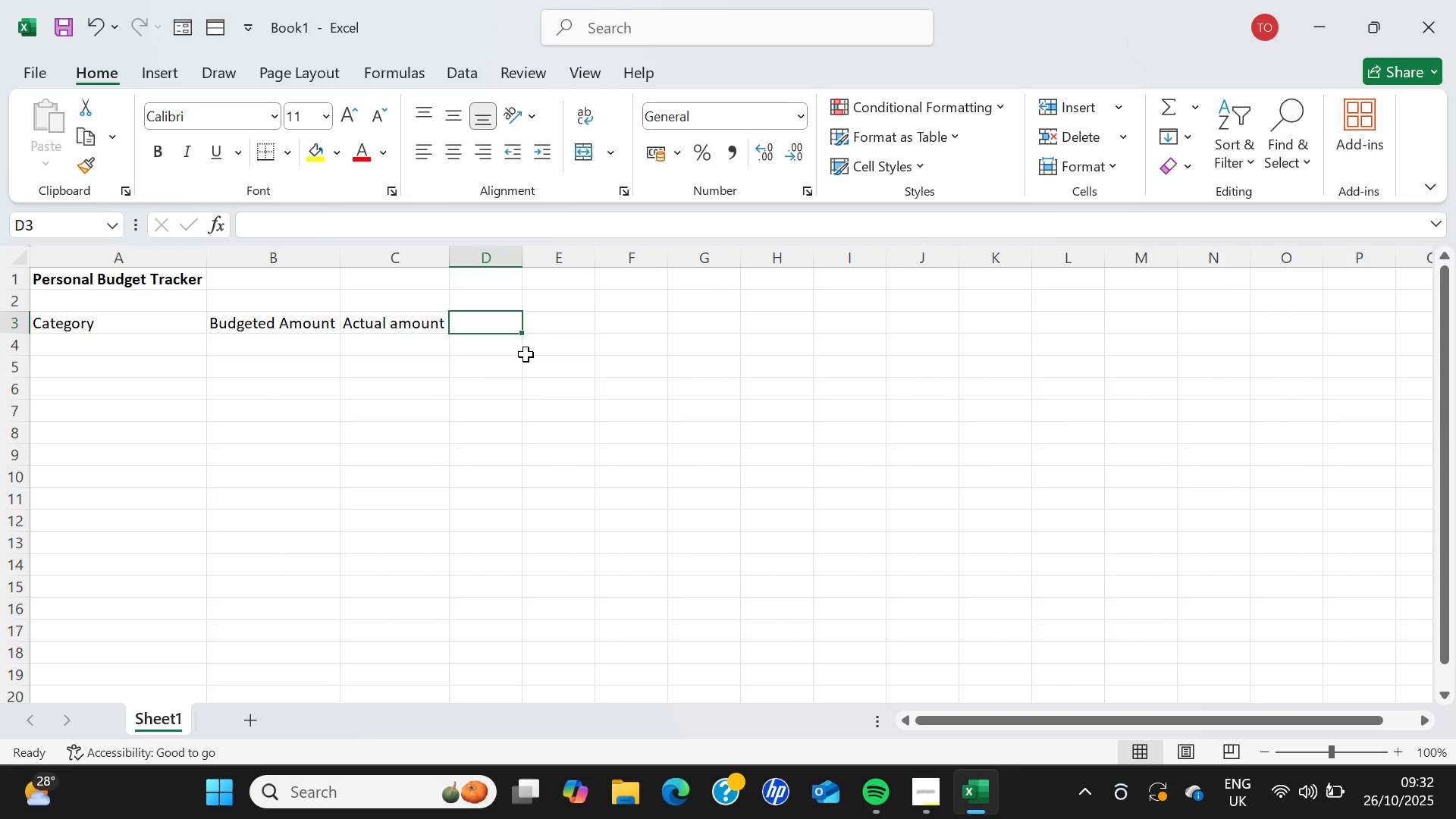 
type(Difference)
 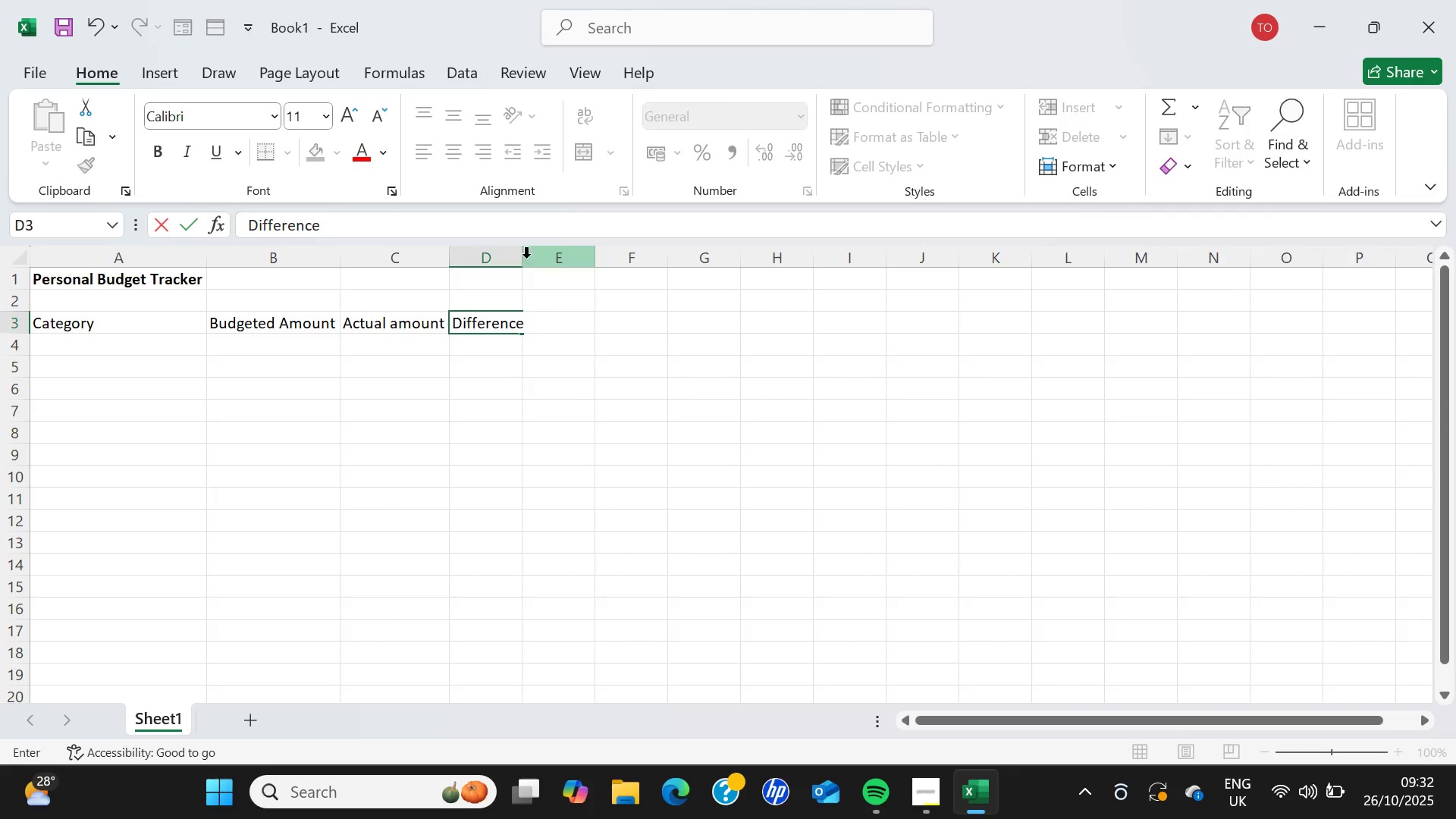 
double_click([520, 268])
 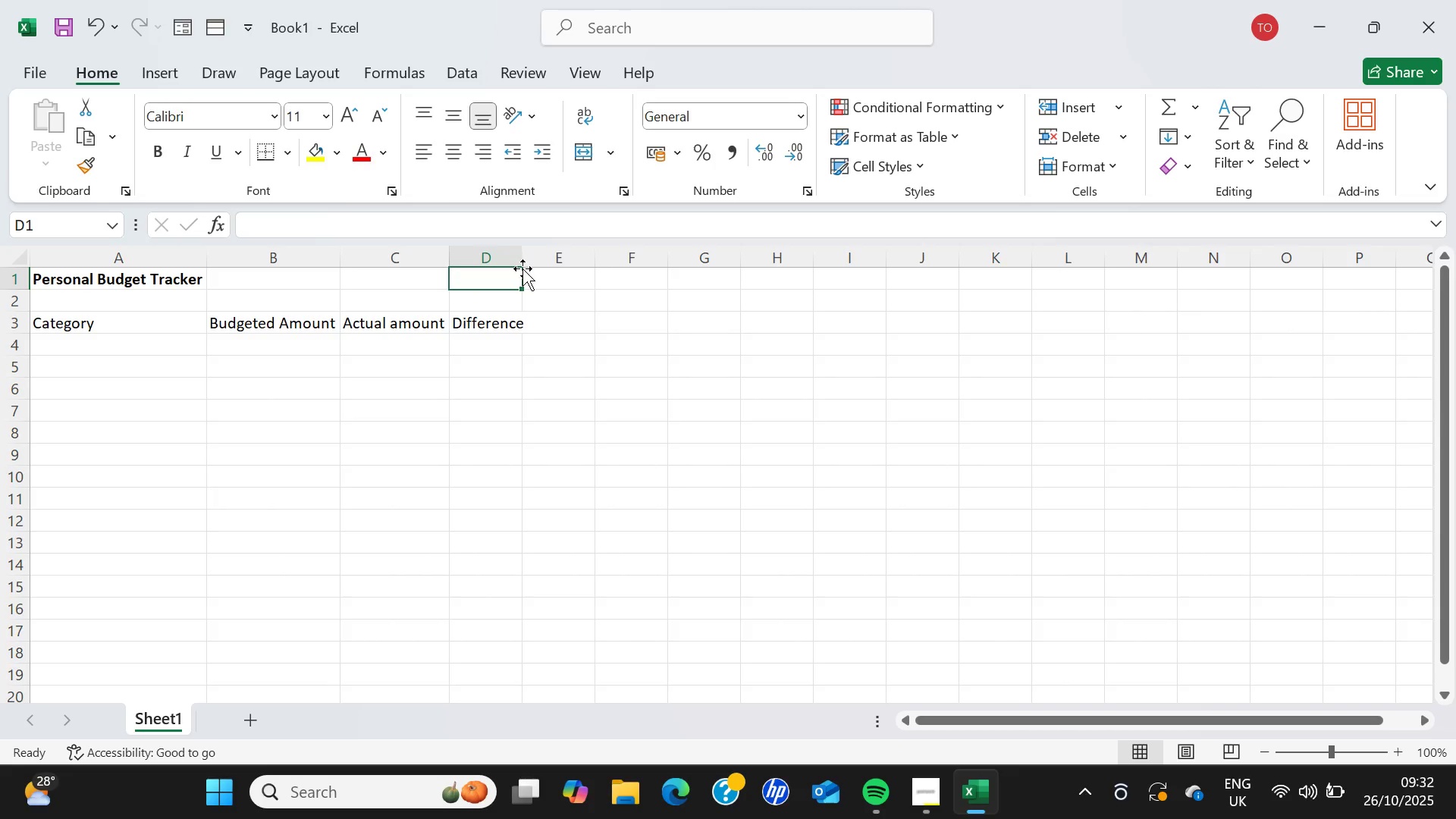 
left_click([522, 268])
 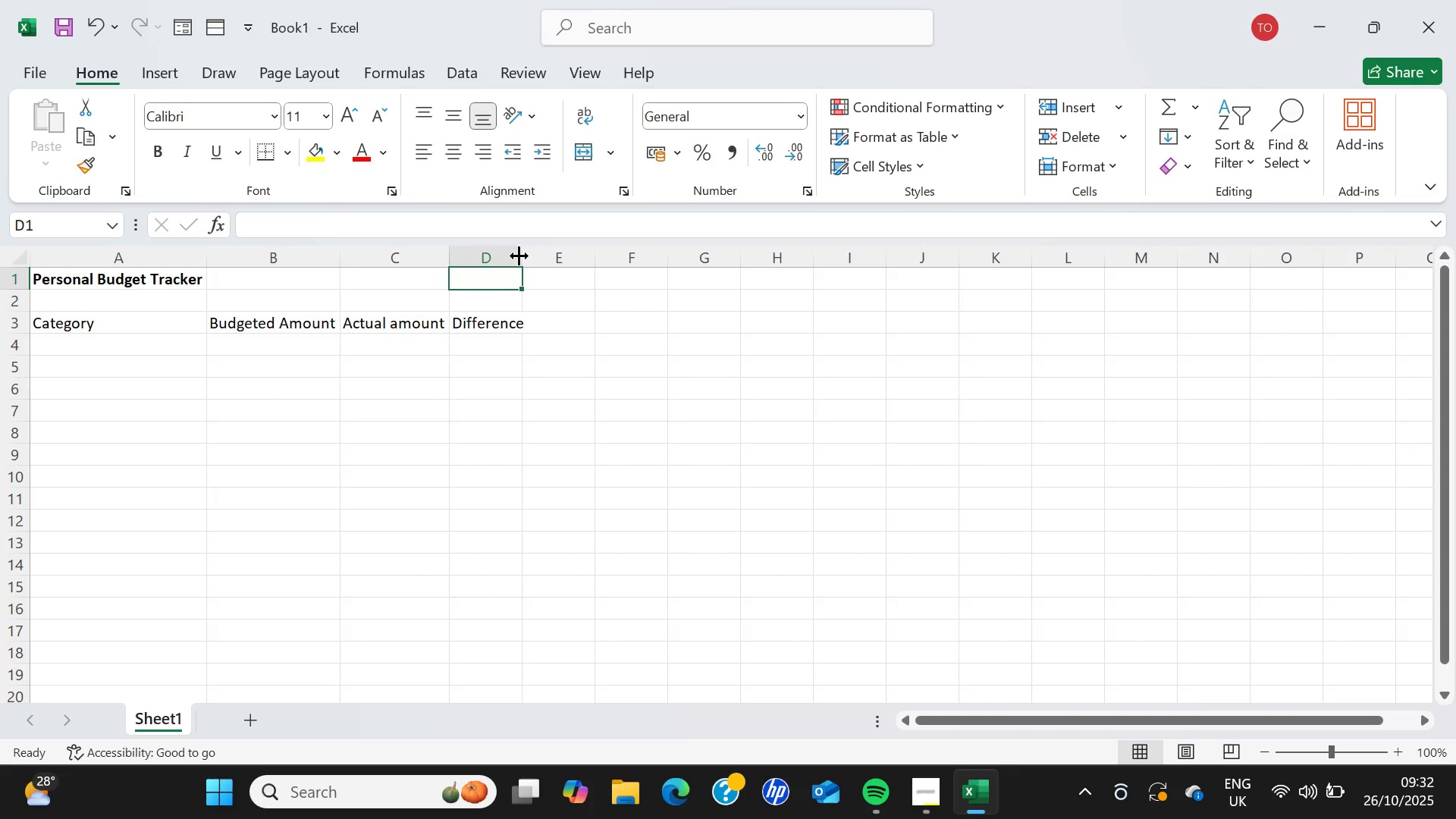 
double_click([519, 256])
 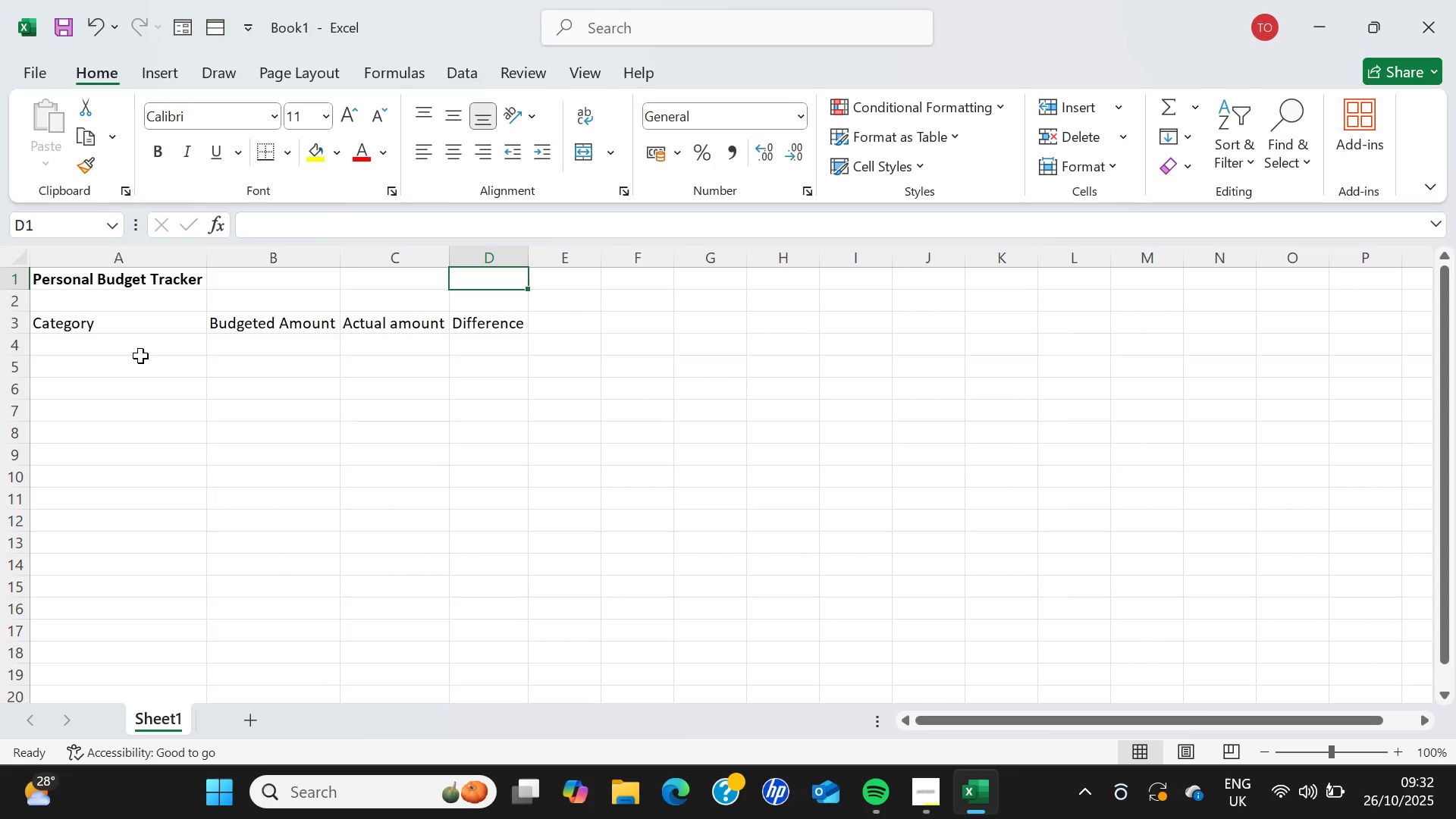 
left_click([141, 348])
 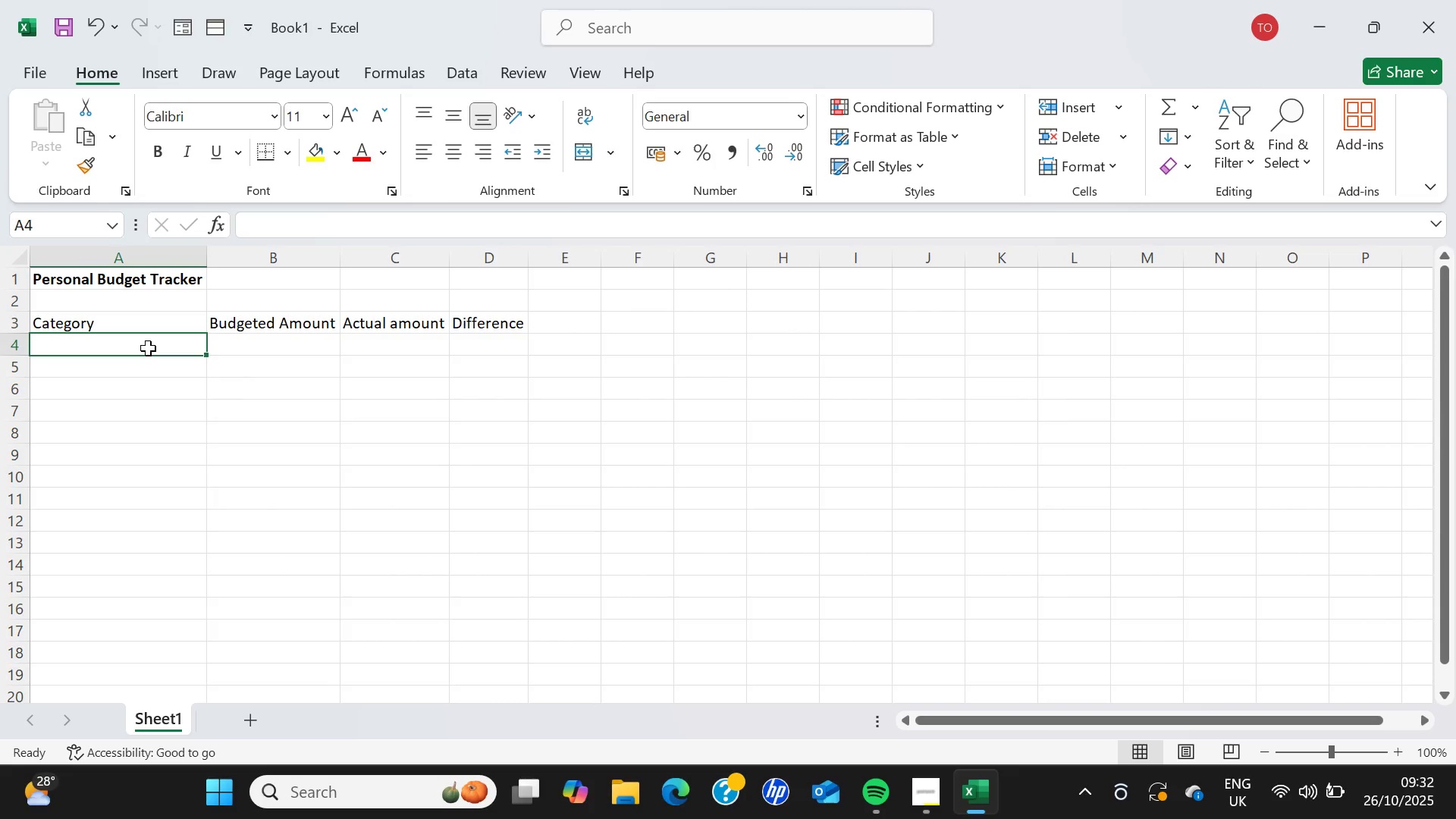 
wait(6.36)
 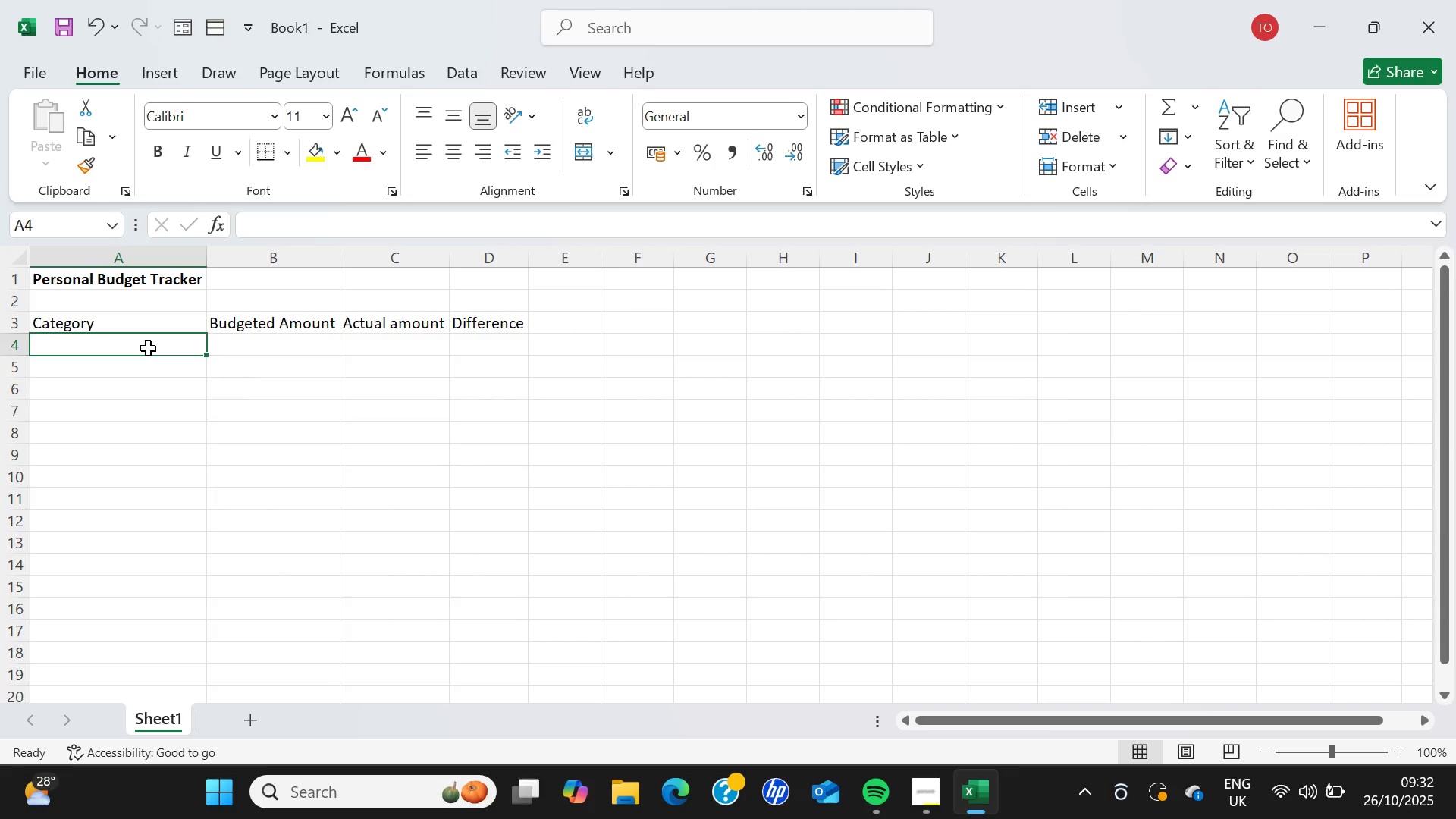 
type(Income)
 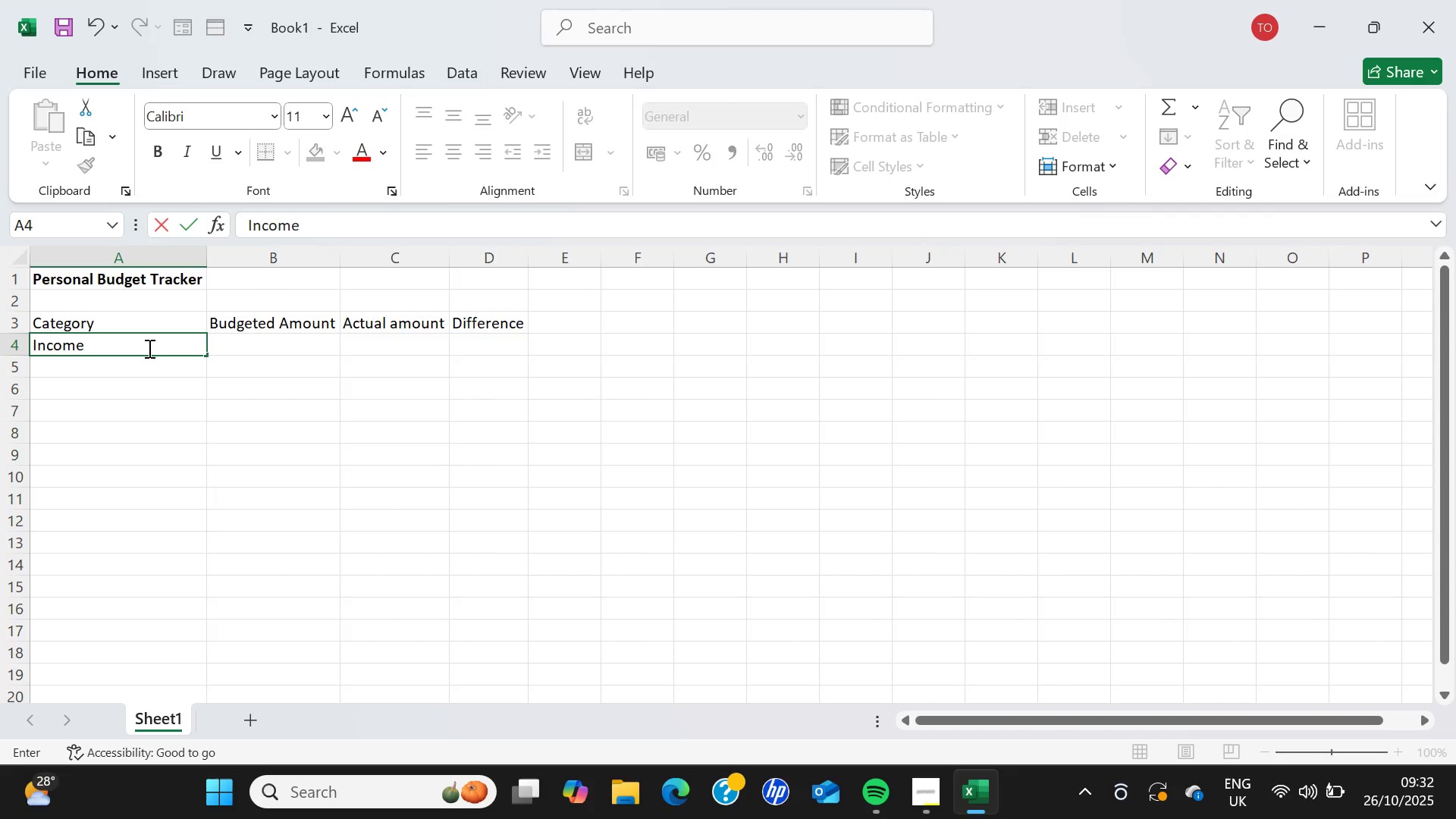 
wait(9.38)
 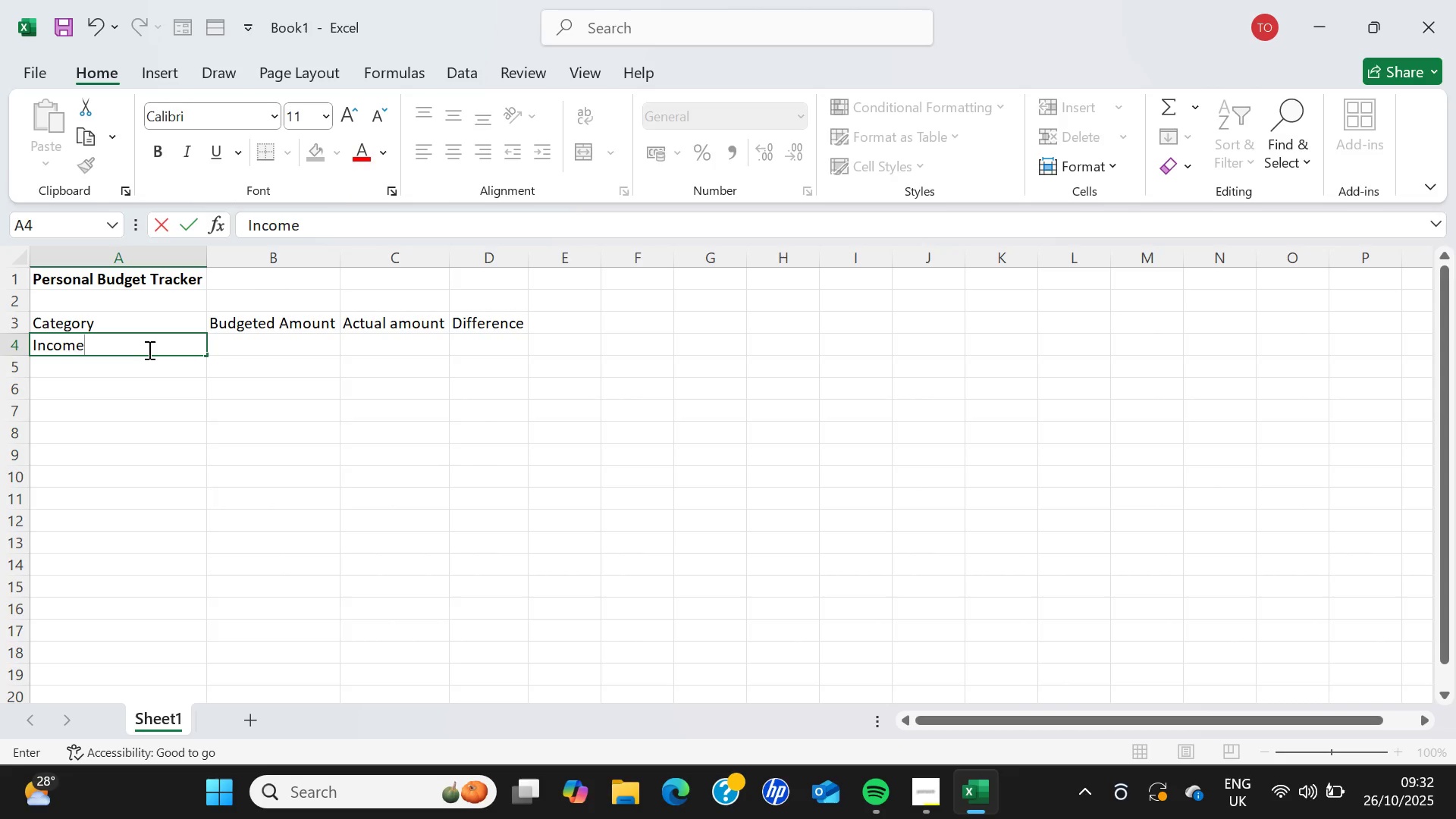 
key(Backspace)
 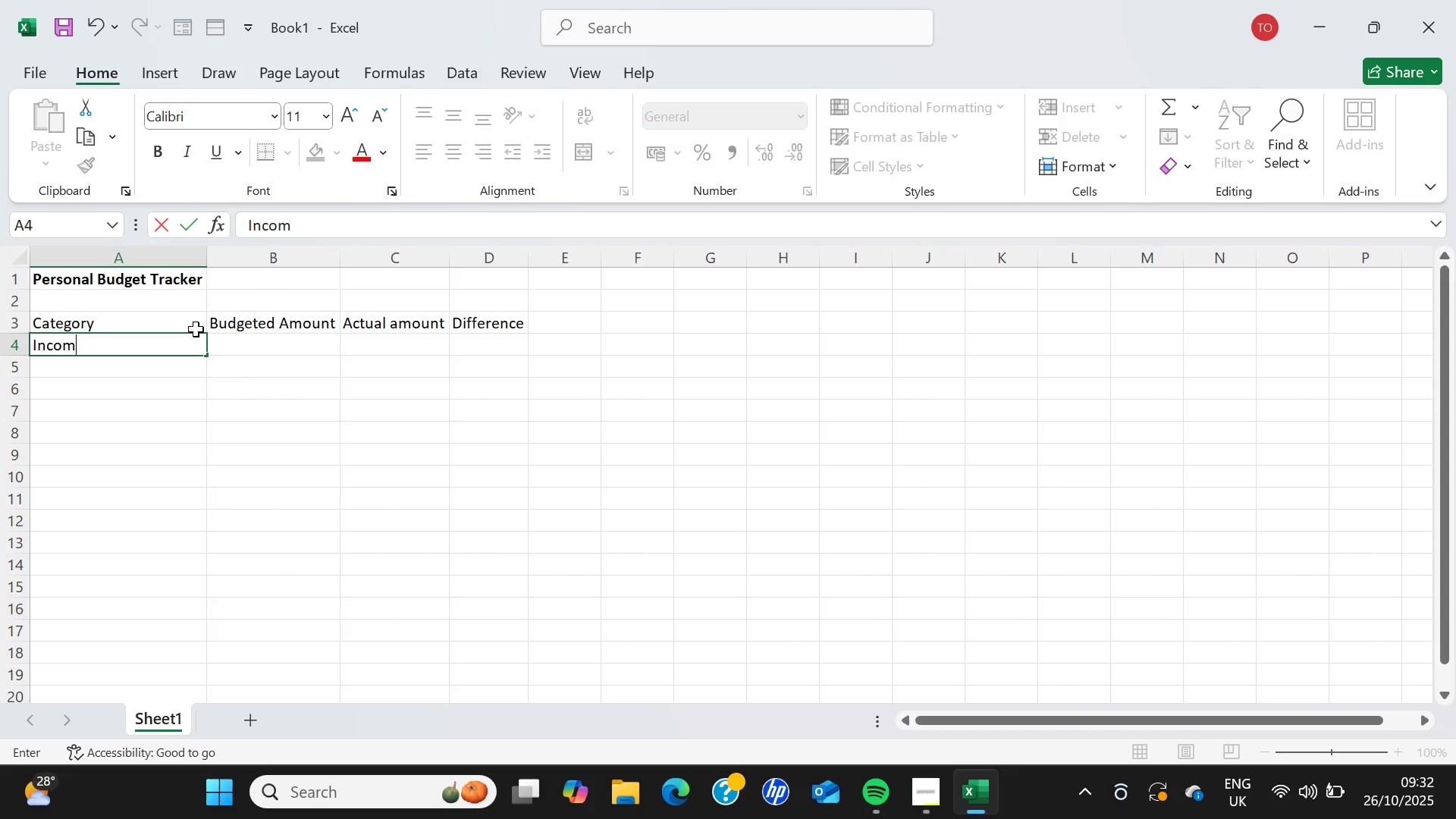 
key(Backspace)
 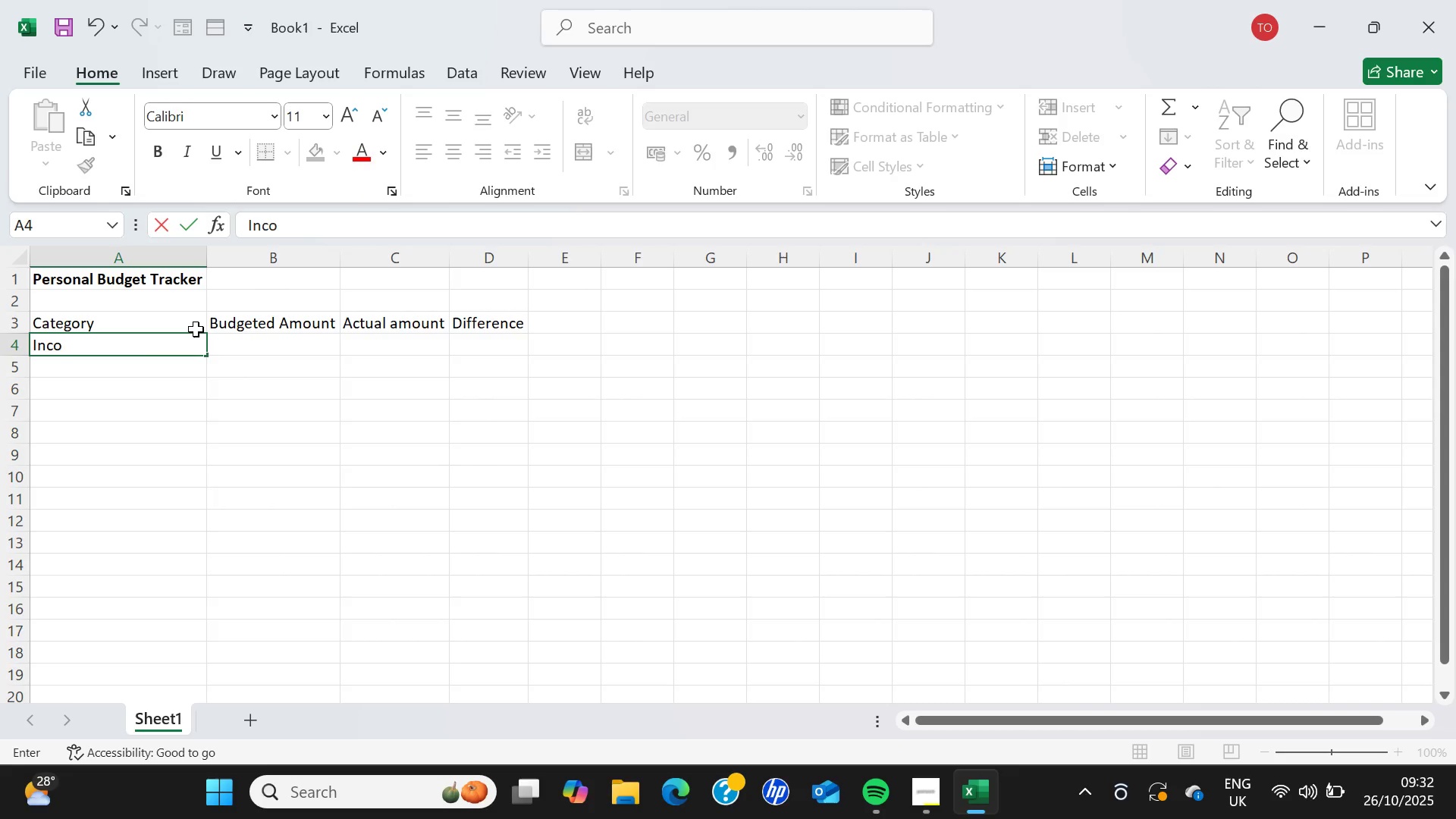 
key(Backspace)
 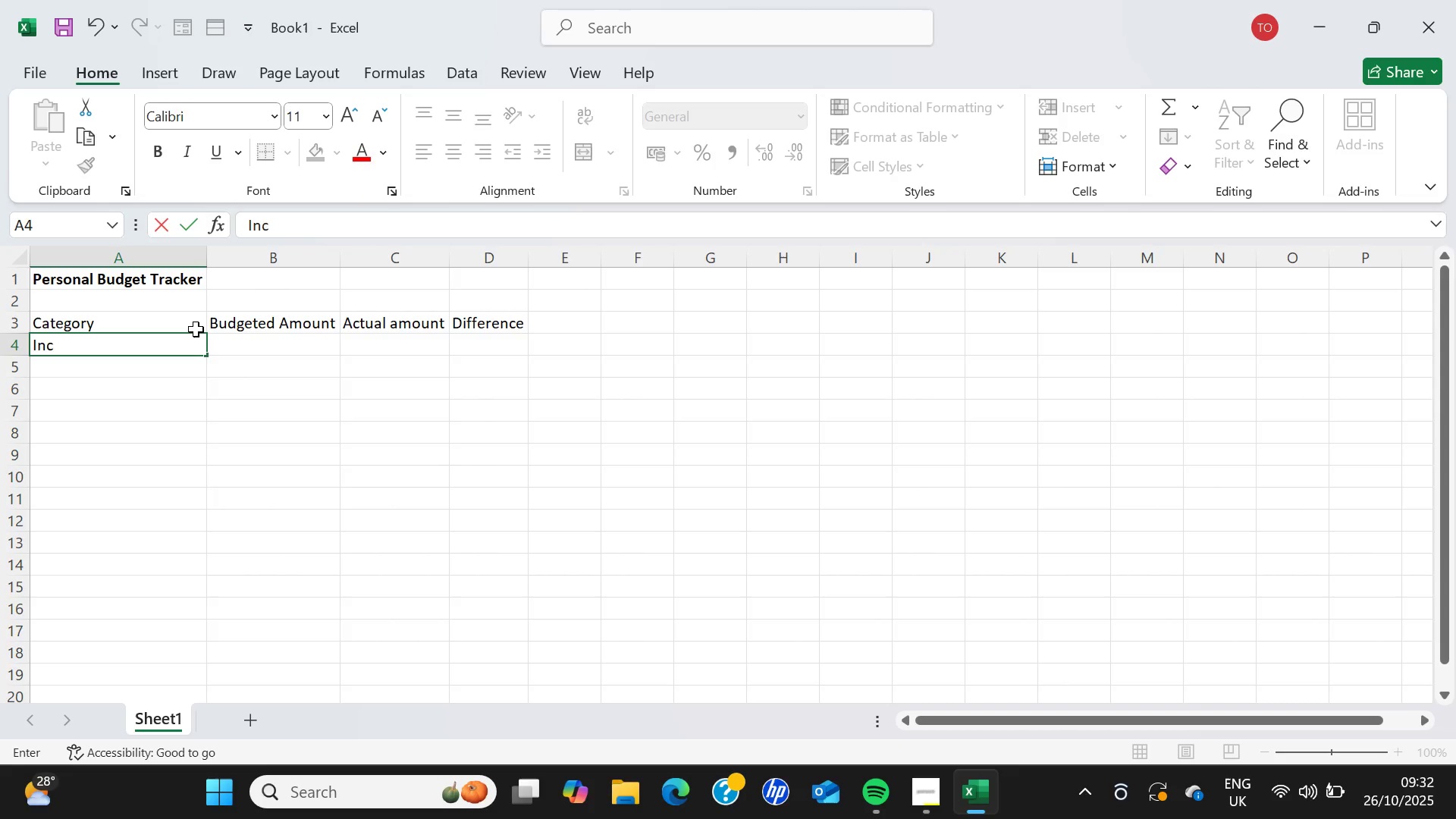 
key(Backspace)
 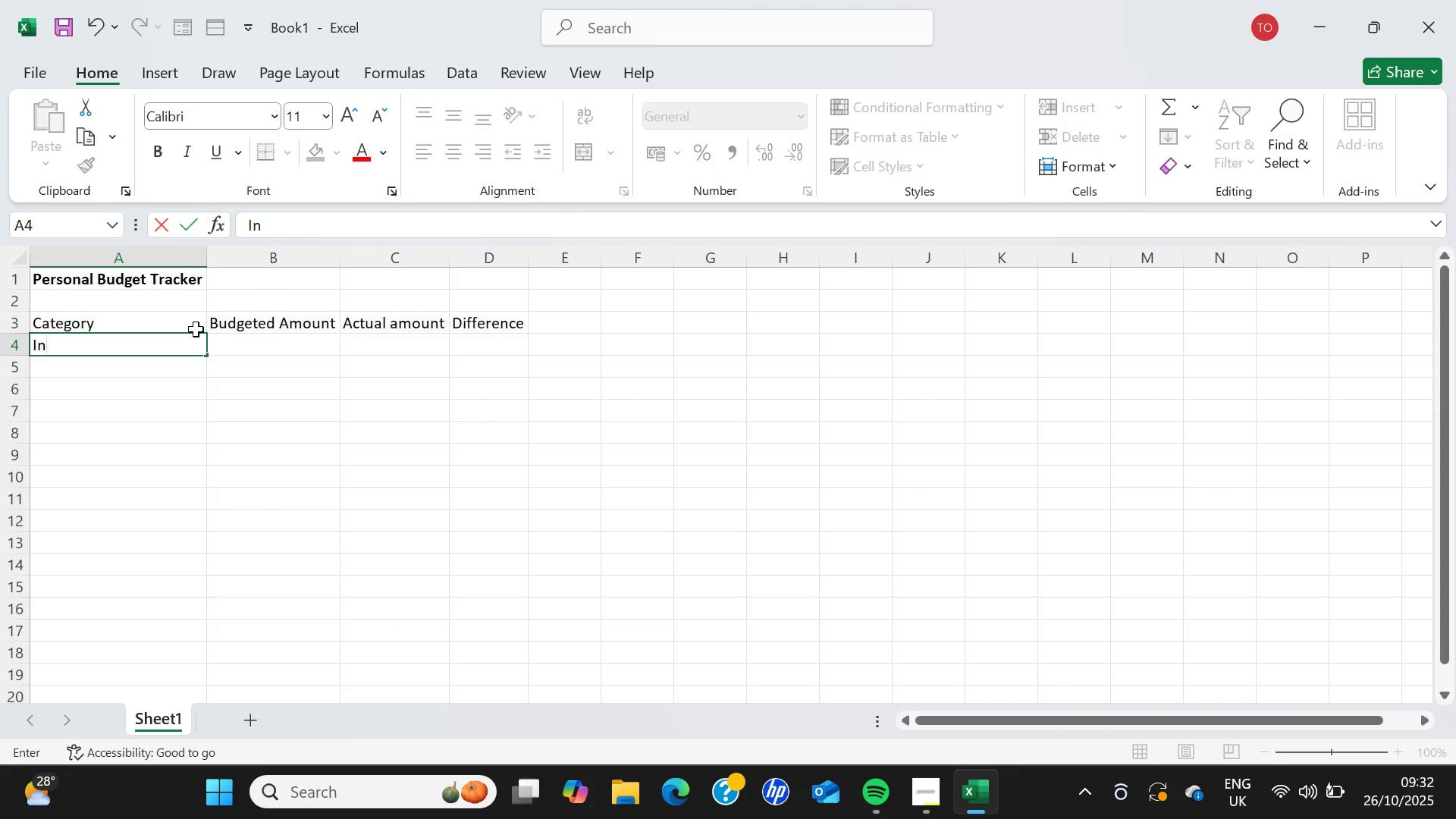 
key(Backspace)
 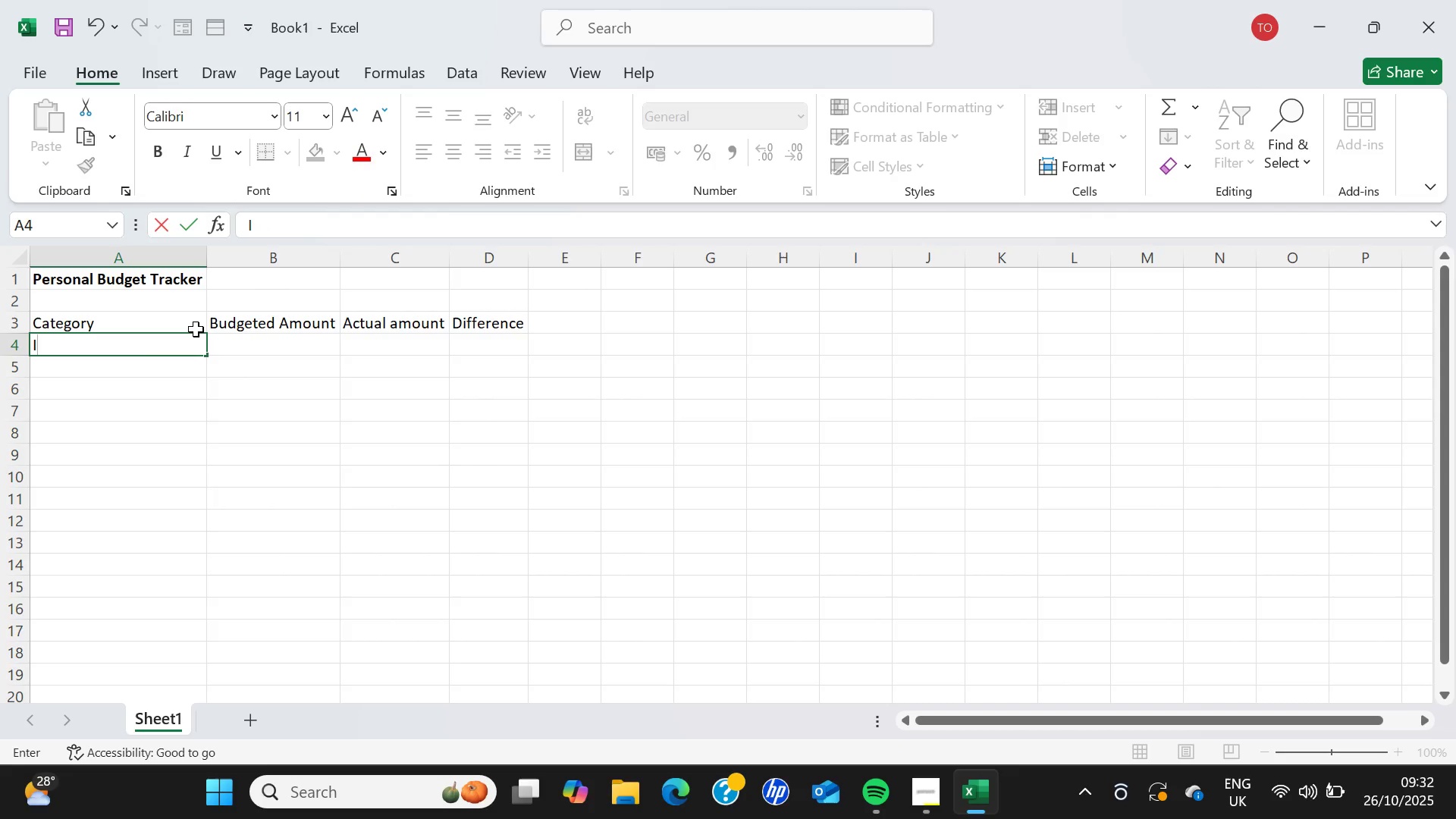 
key(Backspace)
 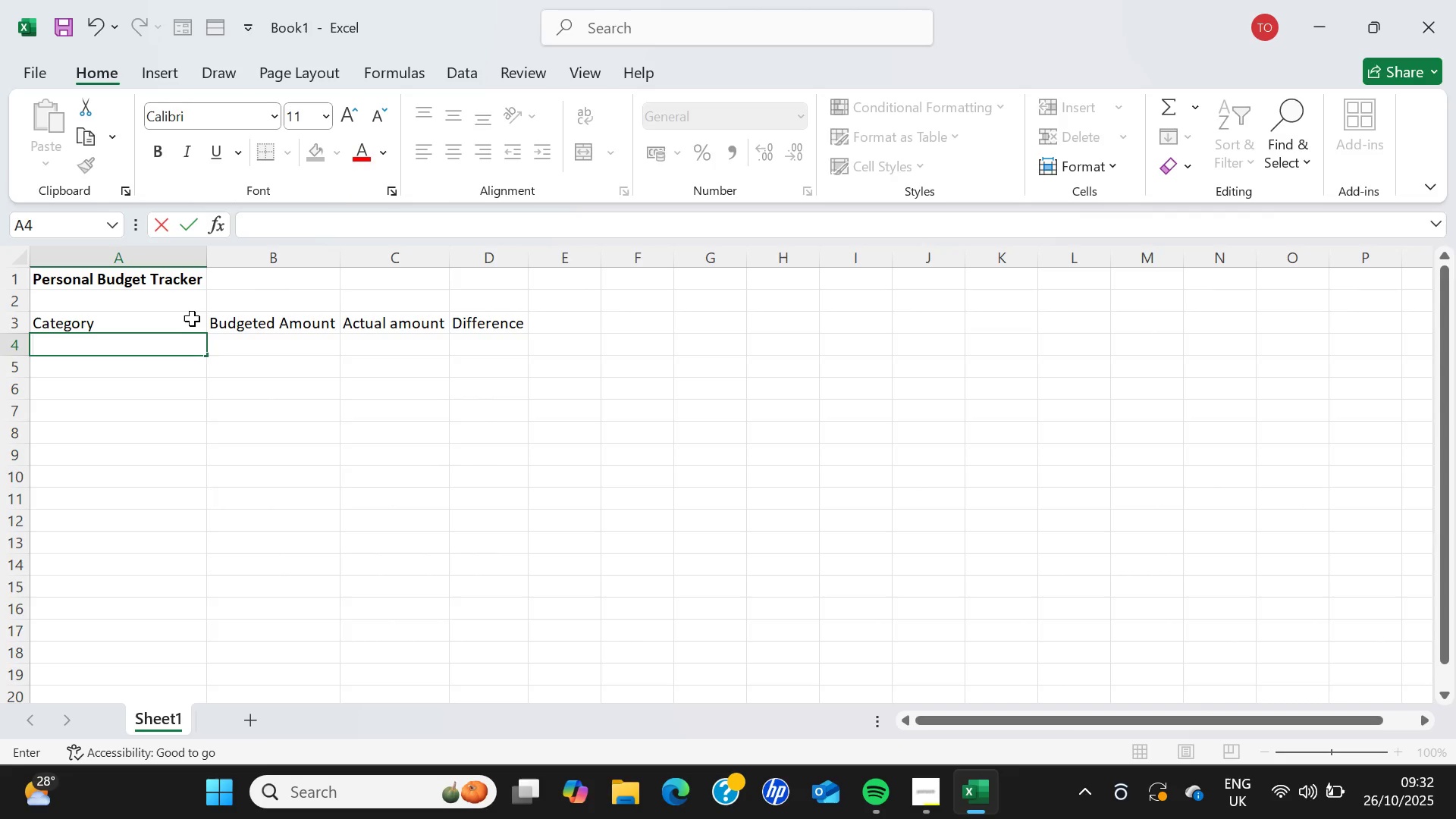 
wait(5.45)
 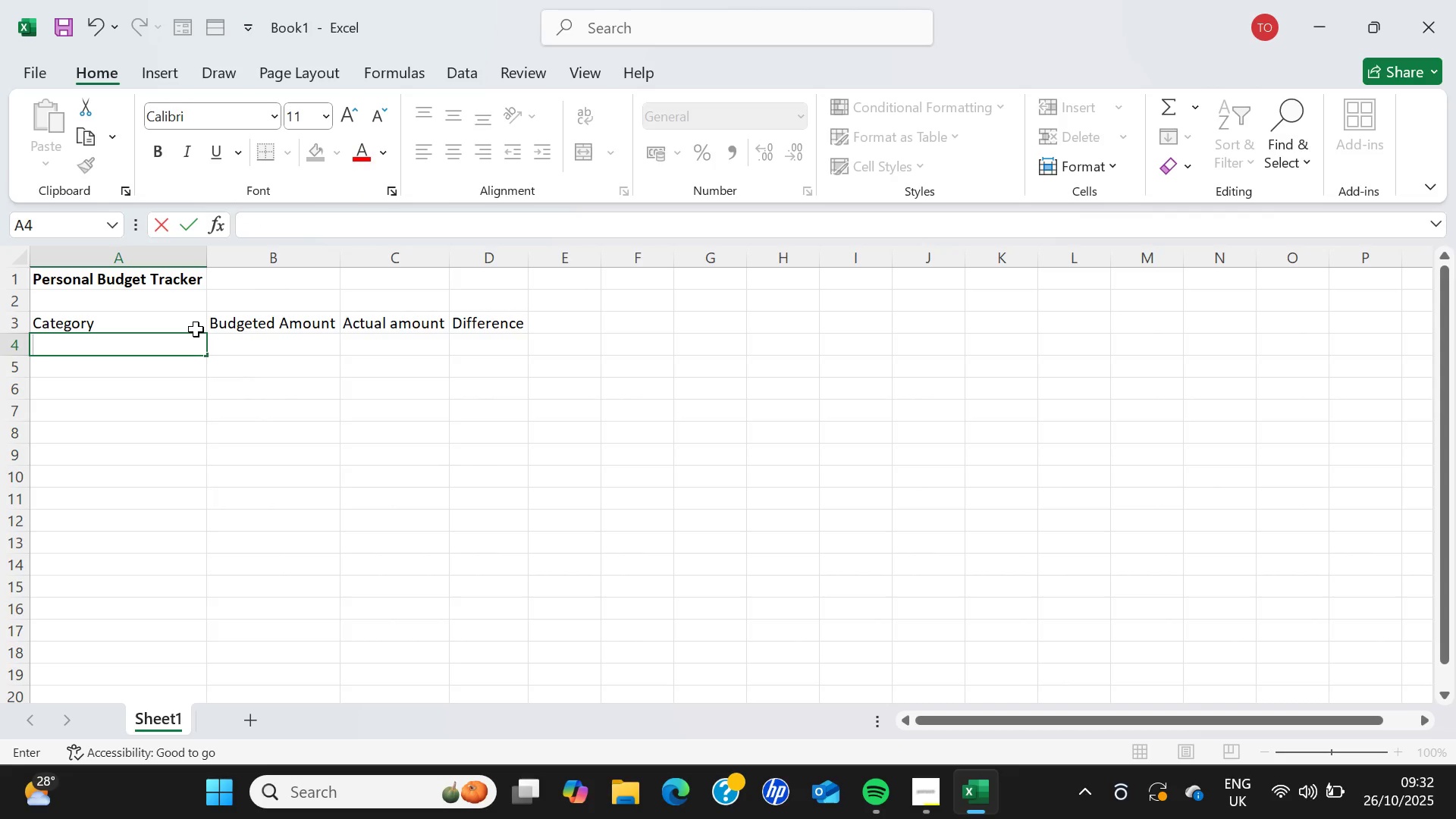 
left_click([190, 299])
 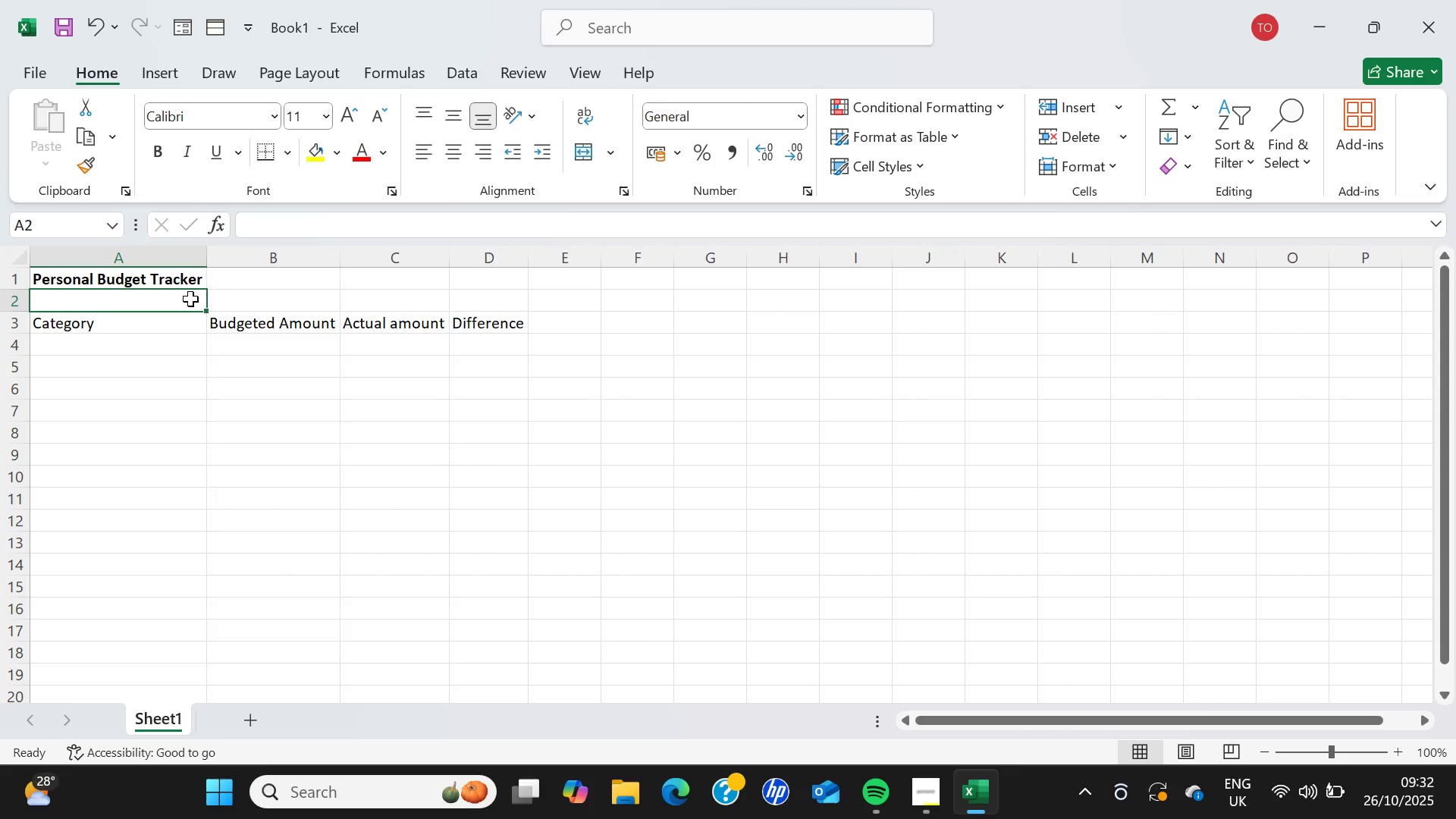 
type(Income)
 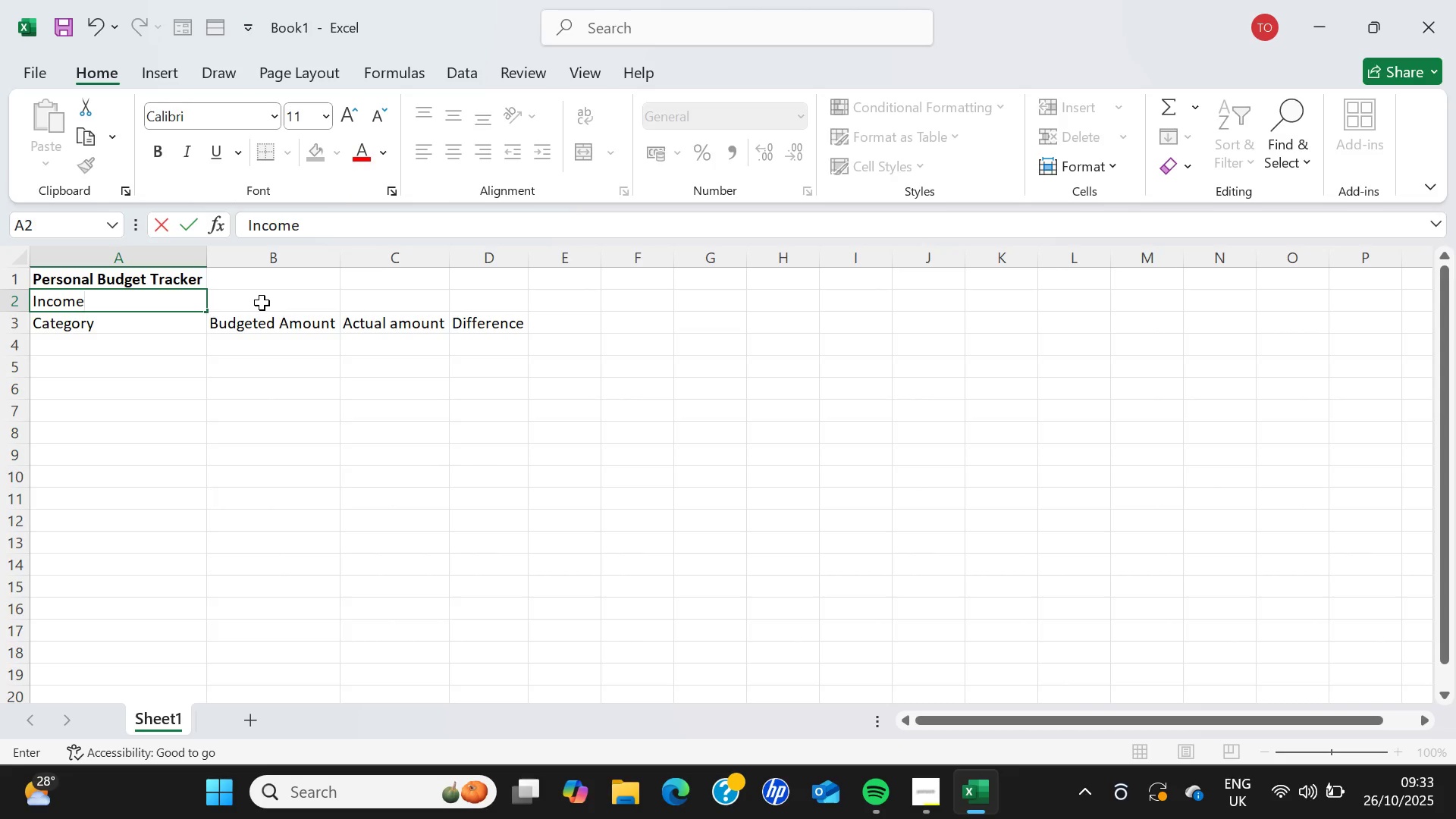 
wait(15.44)
 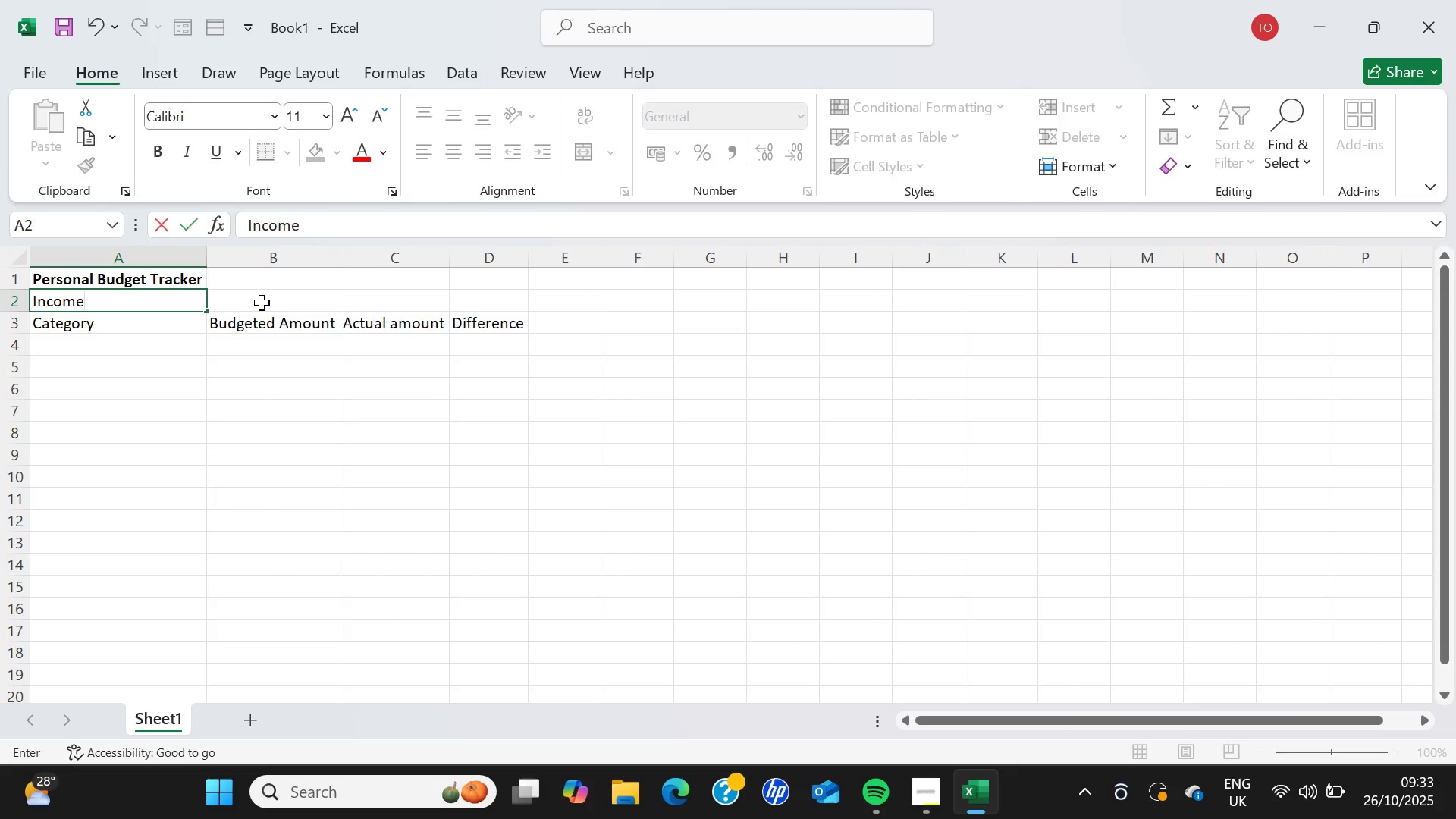 
left_click([268, 301])
 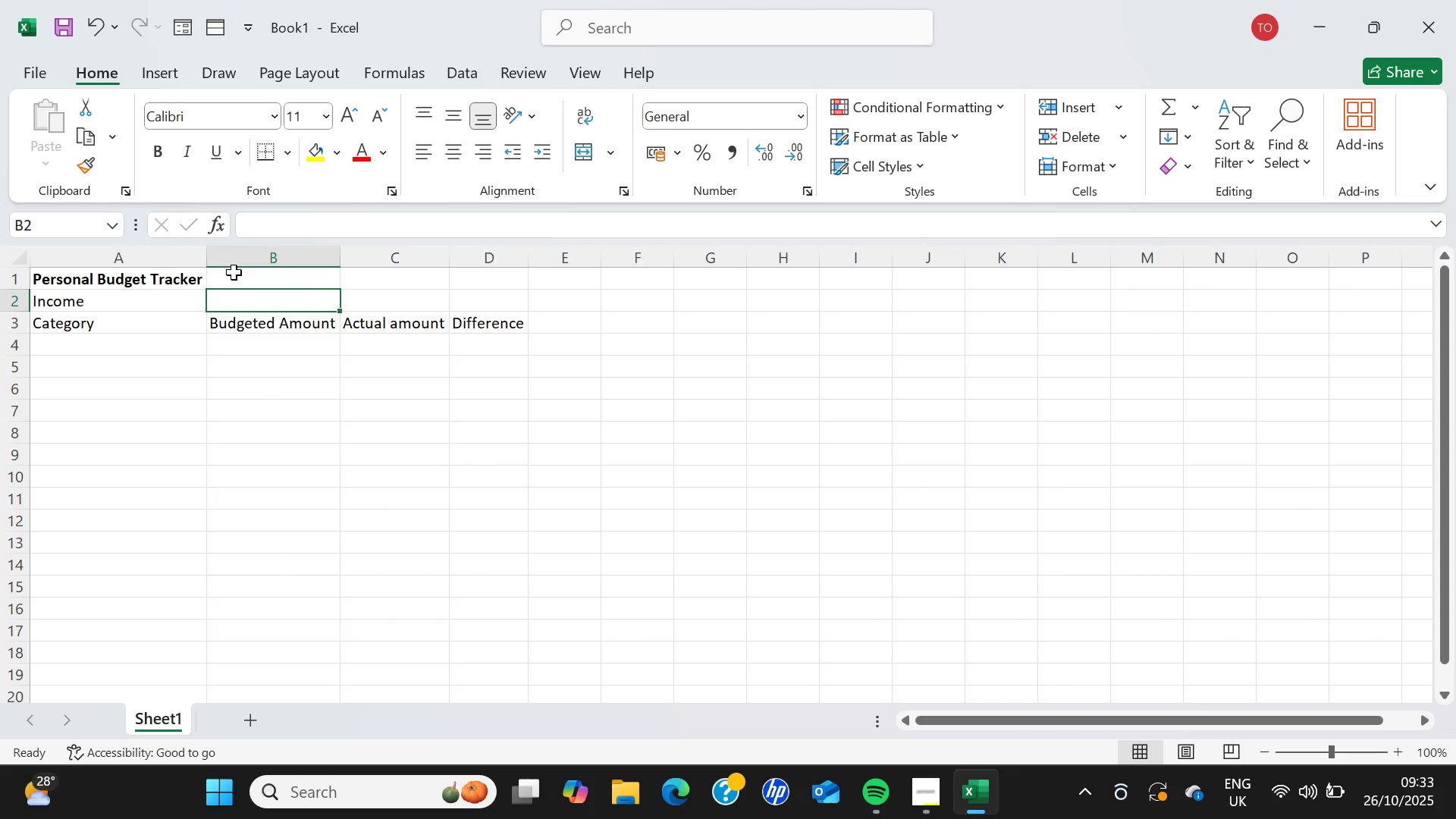 
type(Monthly Income)
 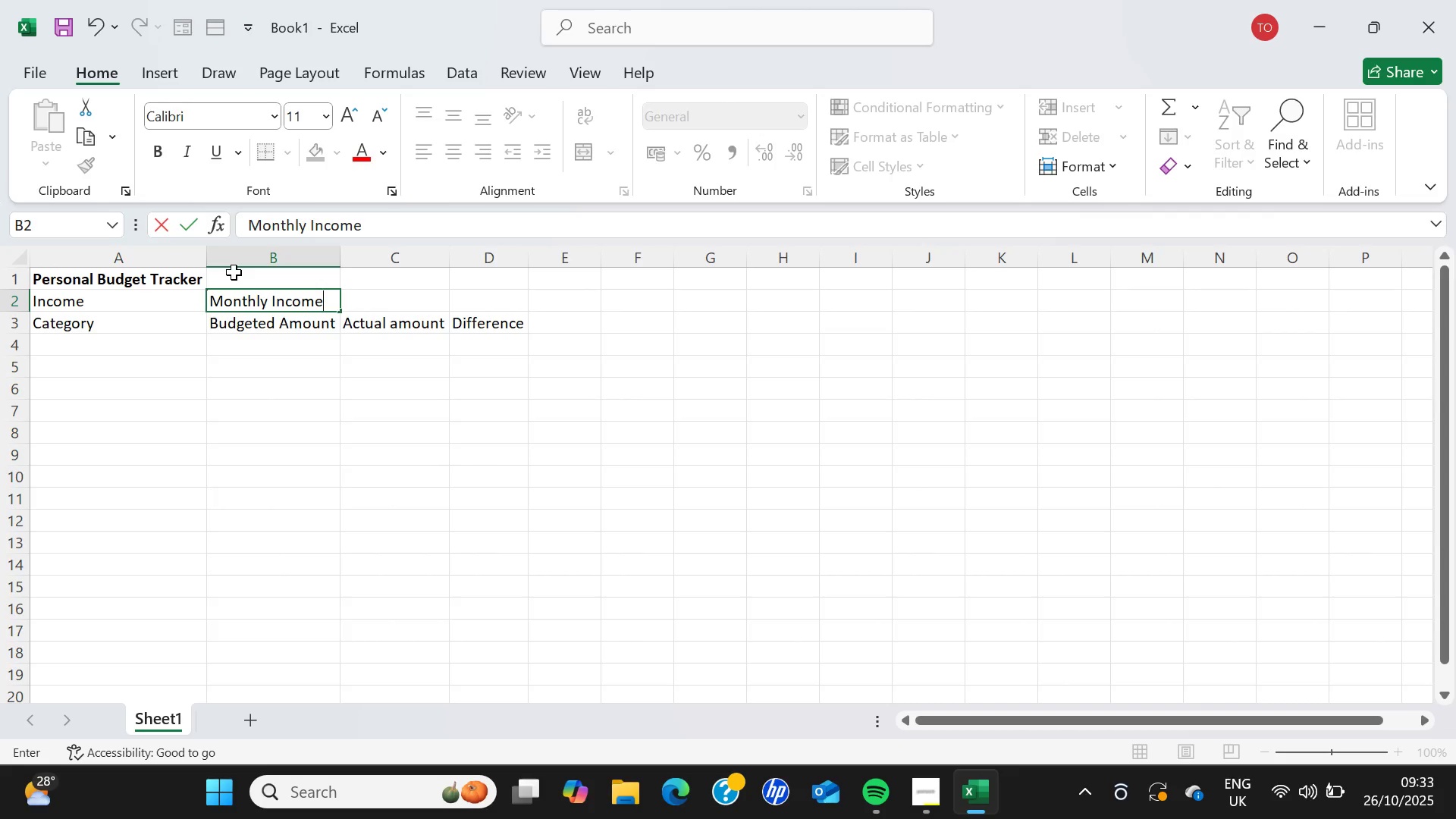 
wait(16.83)
 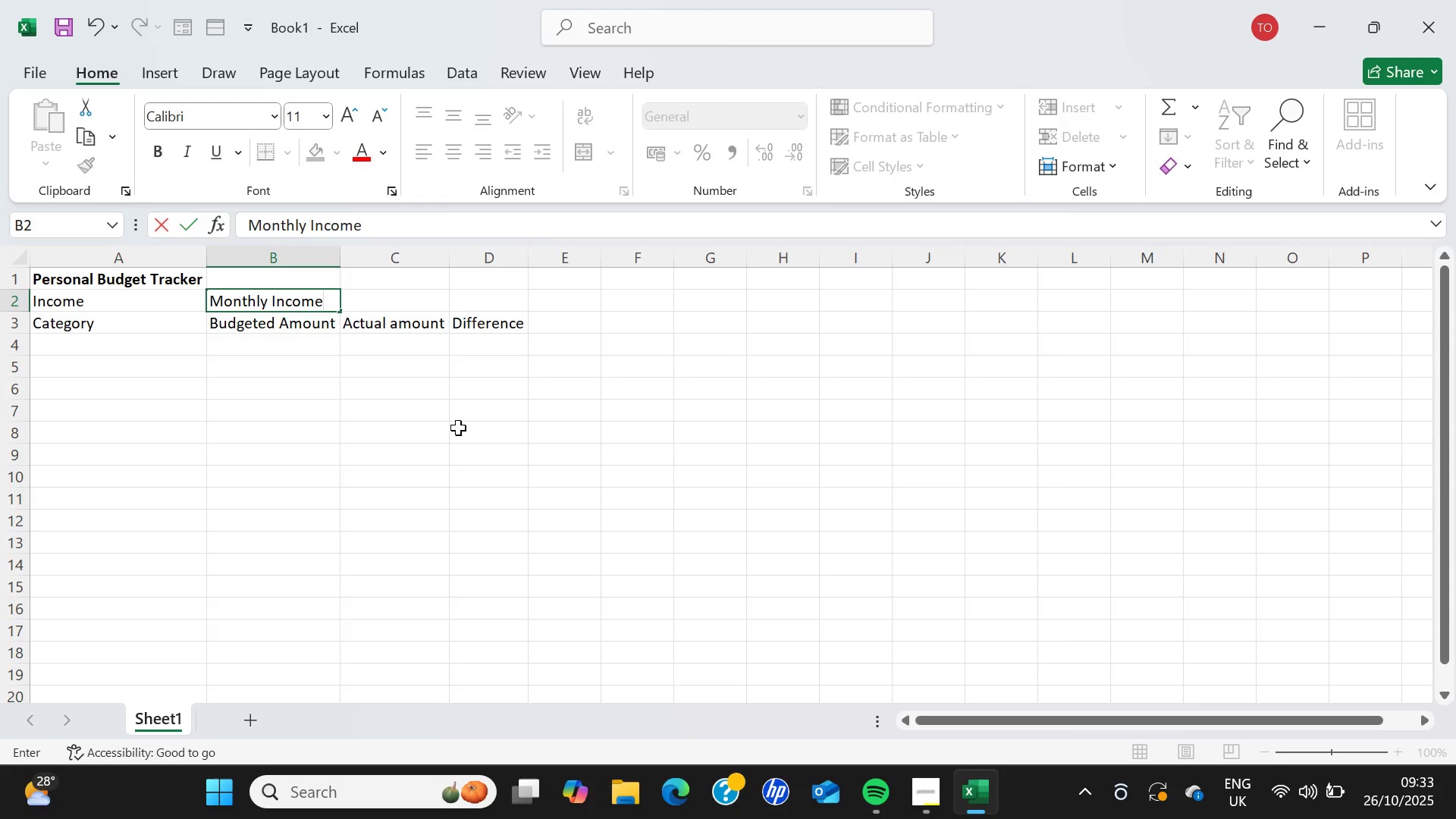 
left_click([379, 297])
 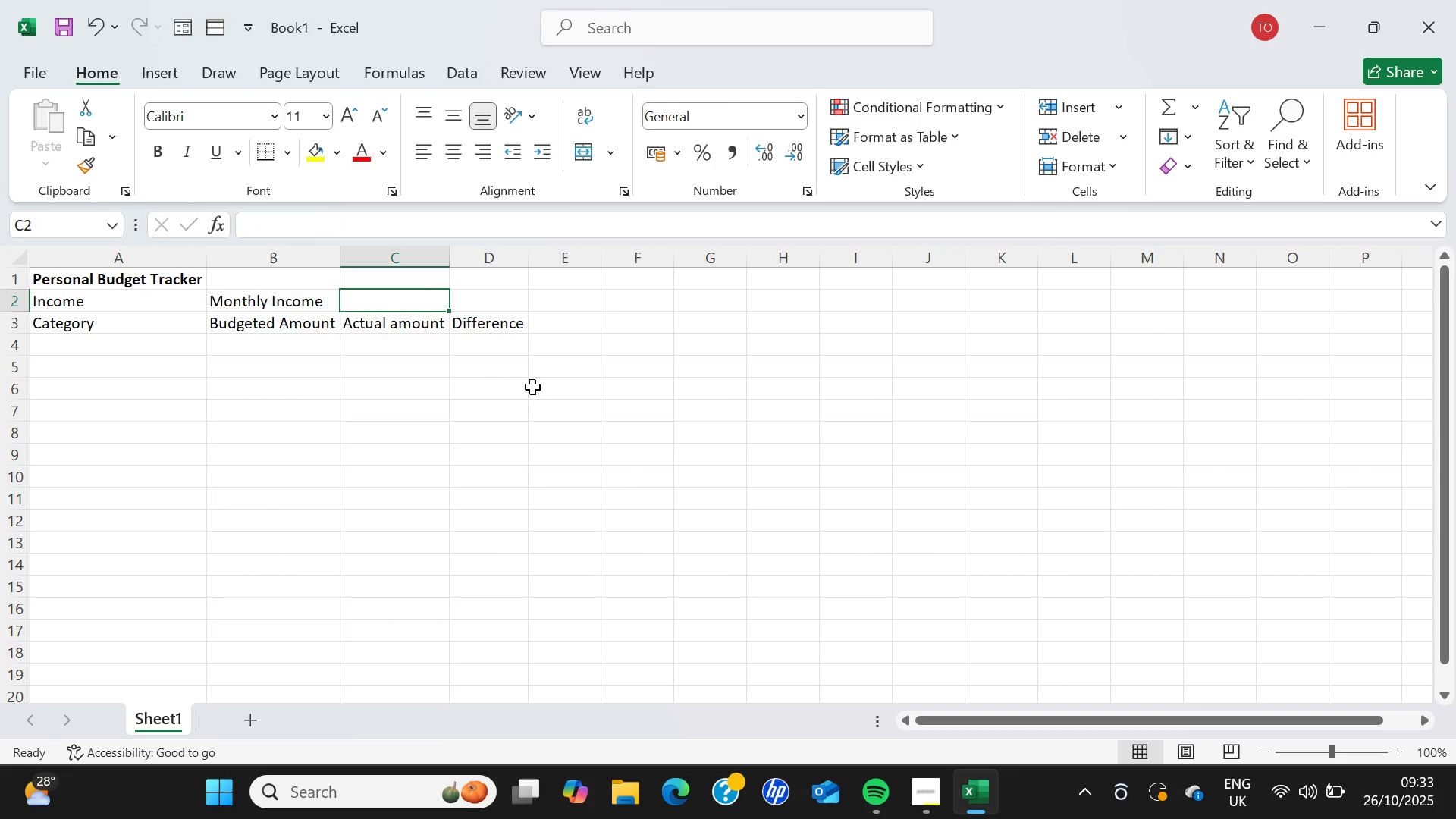 
type(5000)
 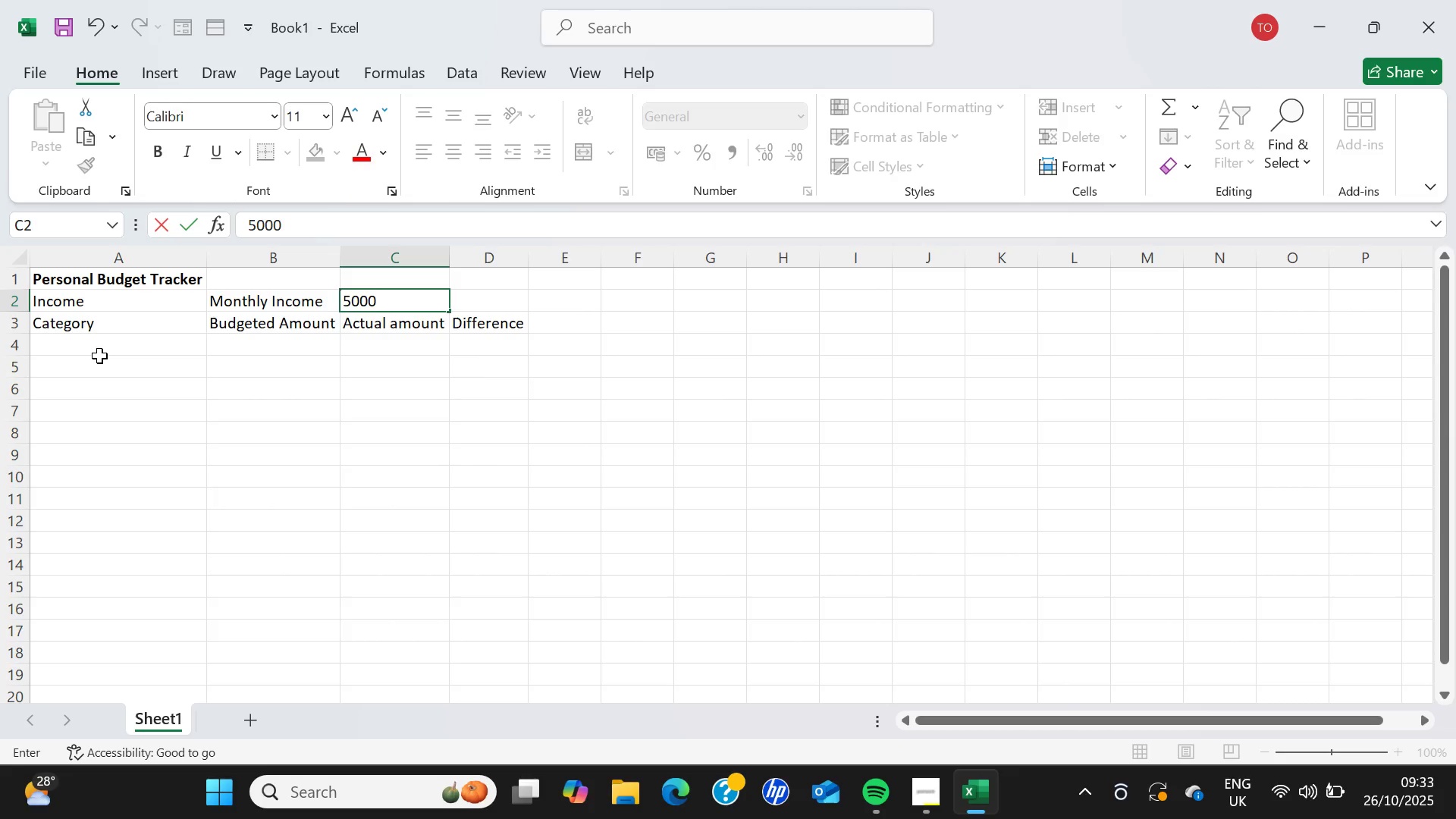 
left_click([105, 350])
 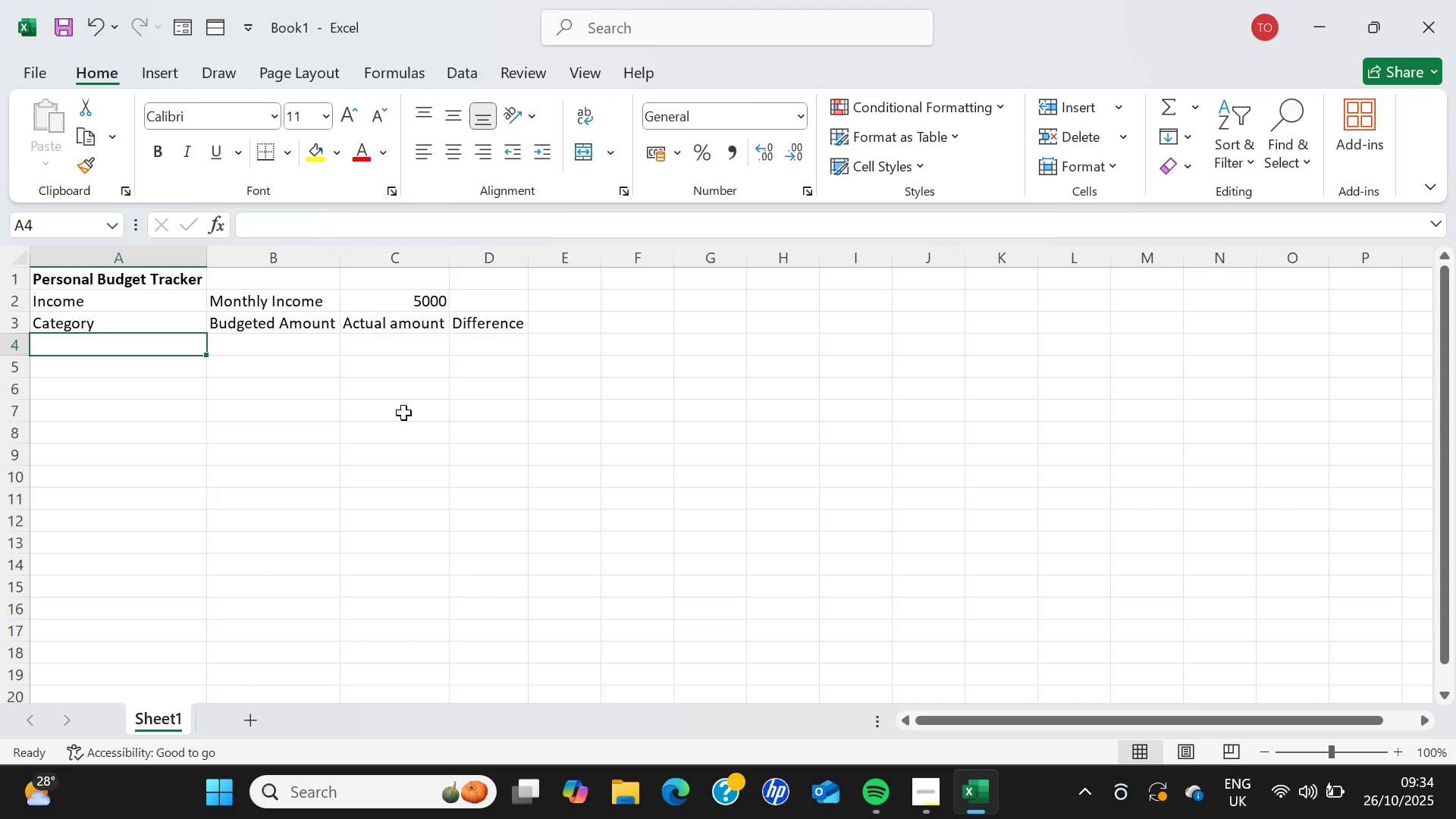 
wait(26.88)
 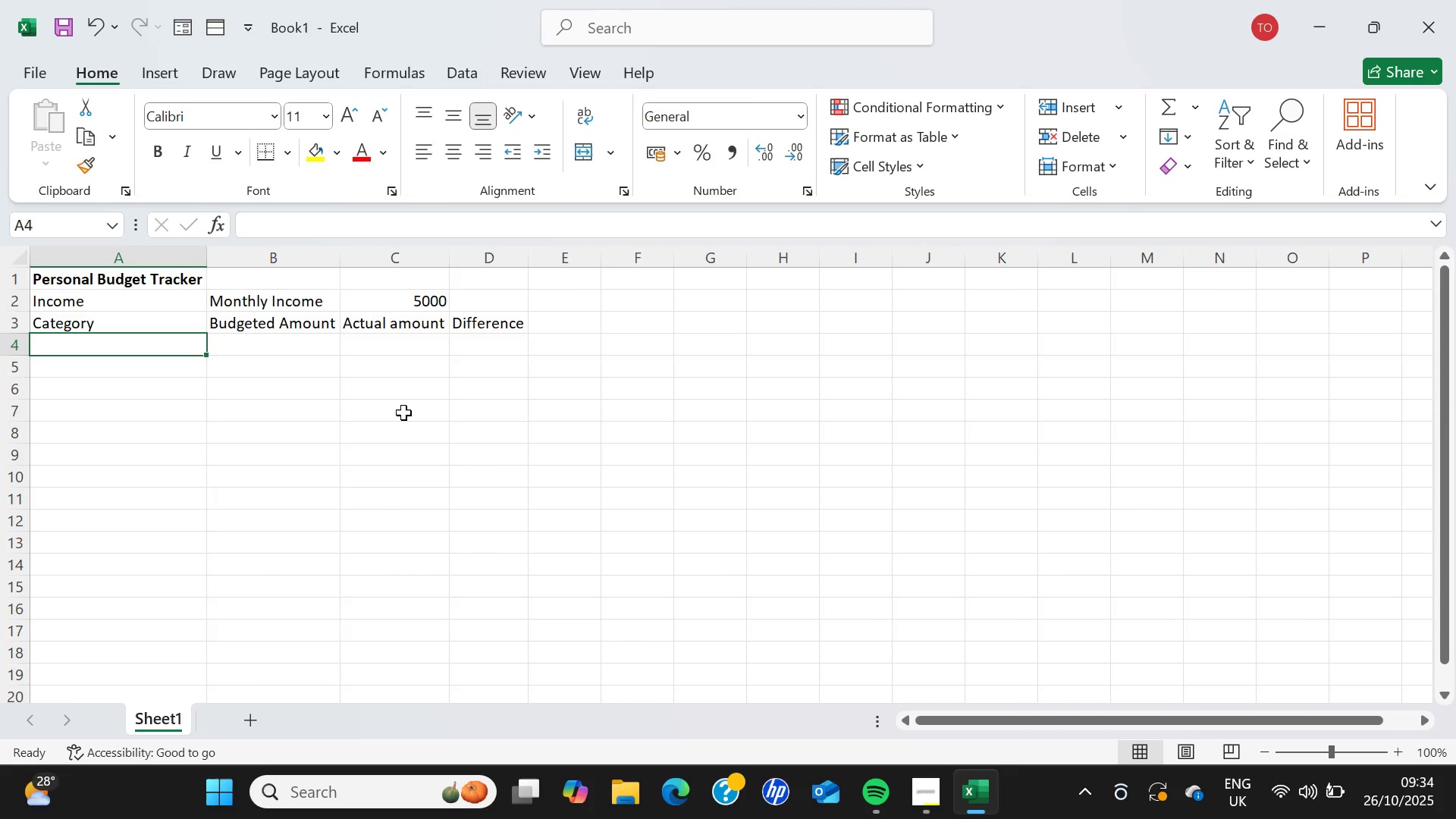 
type(RENT)
 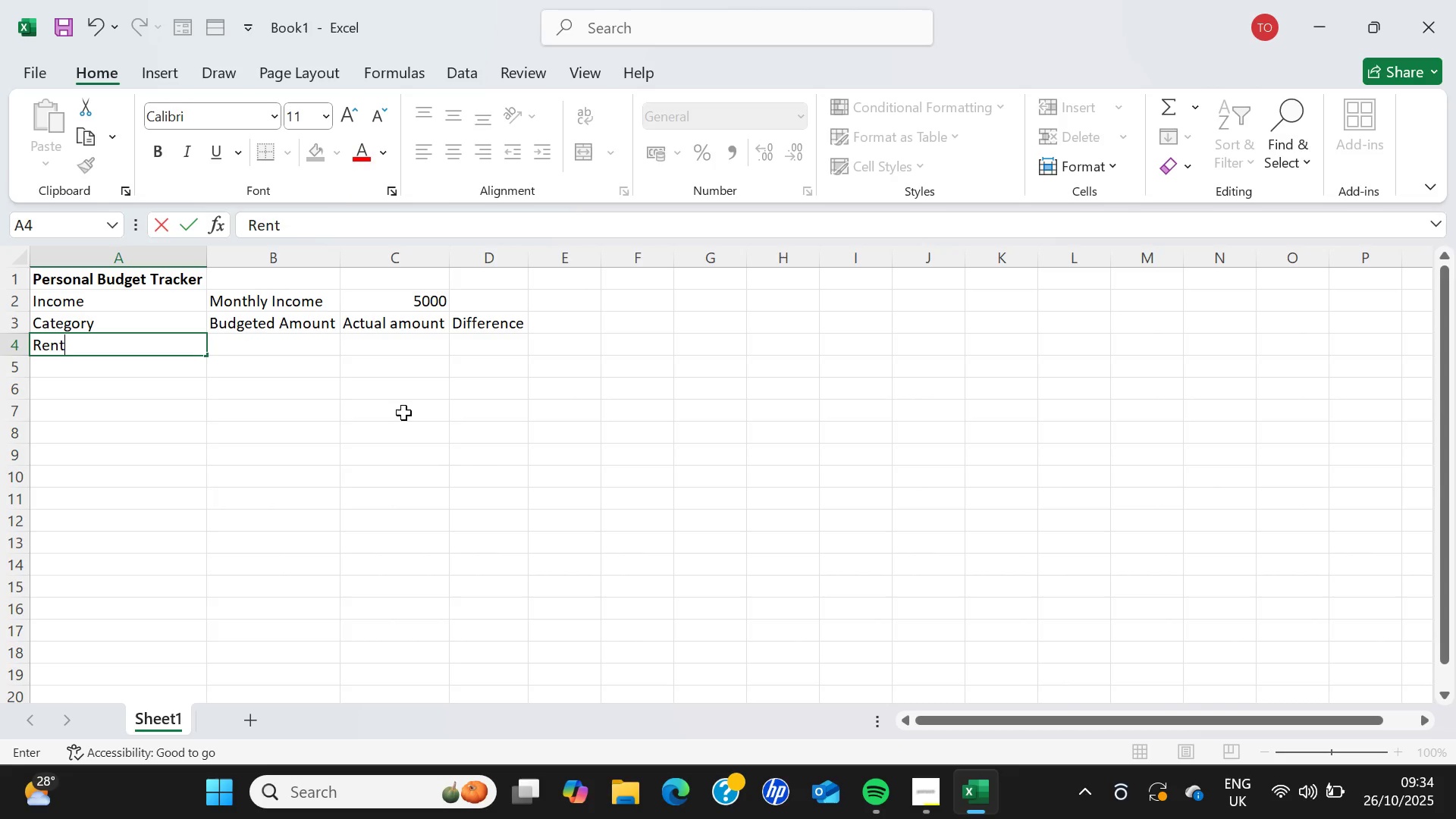 
wait(8.88)
 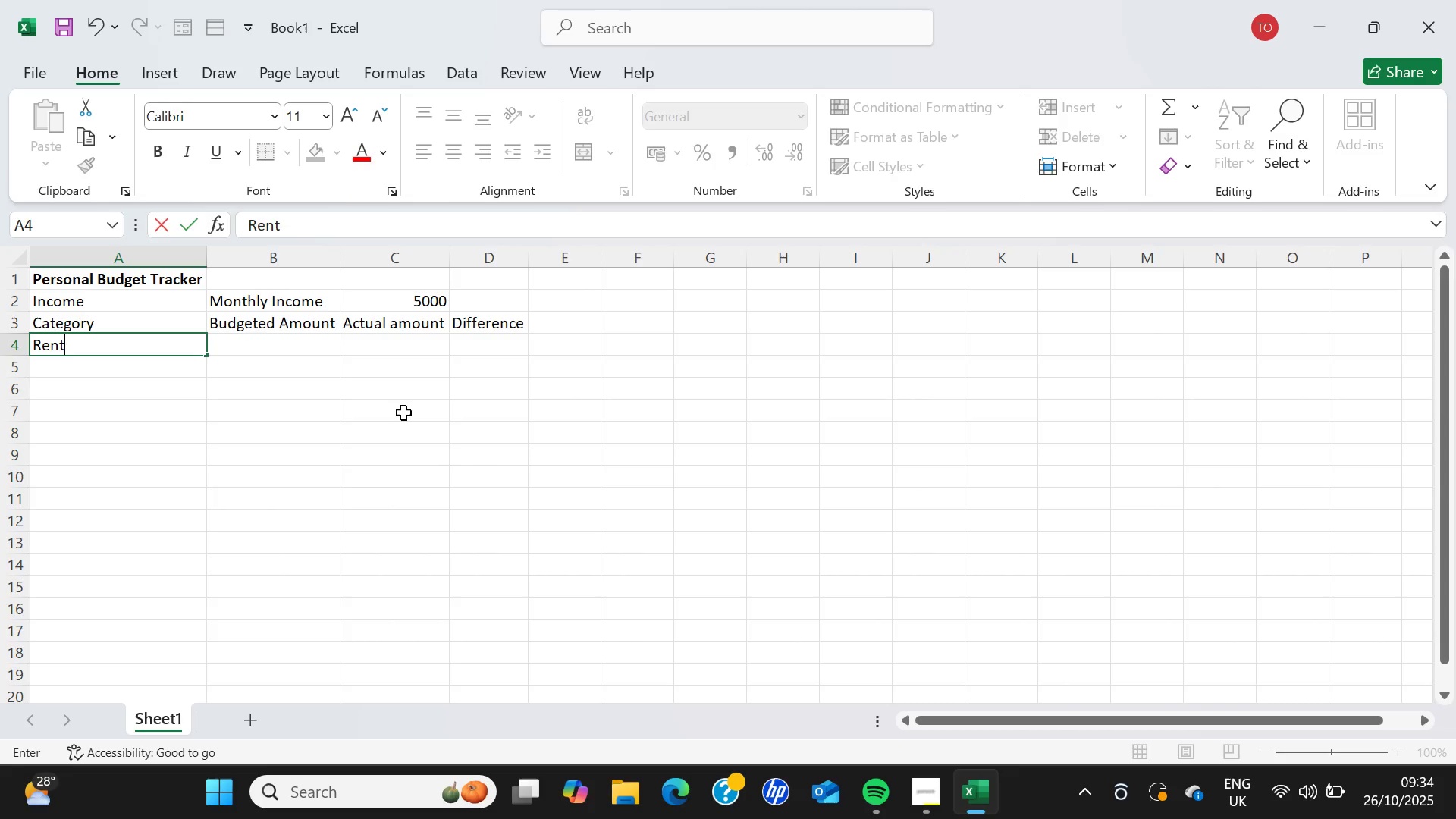 
type(/Mortgage)
 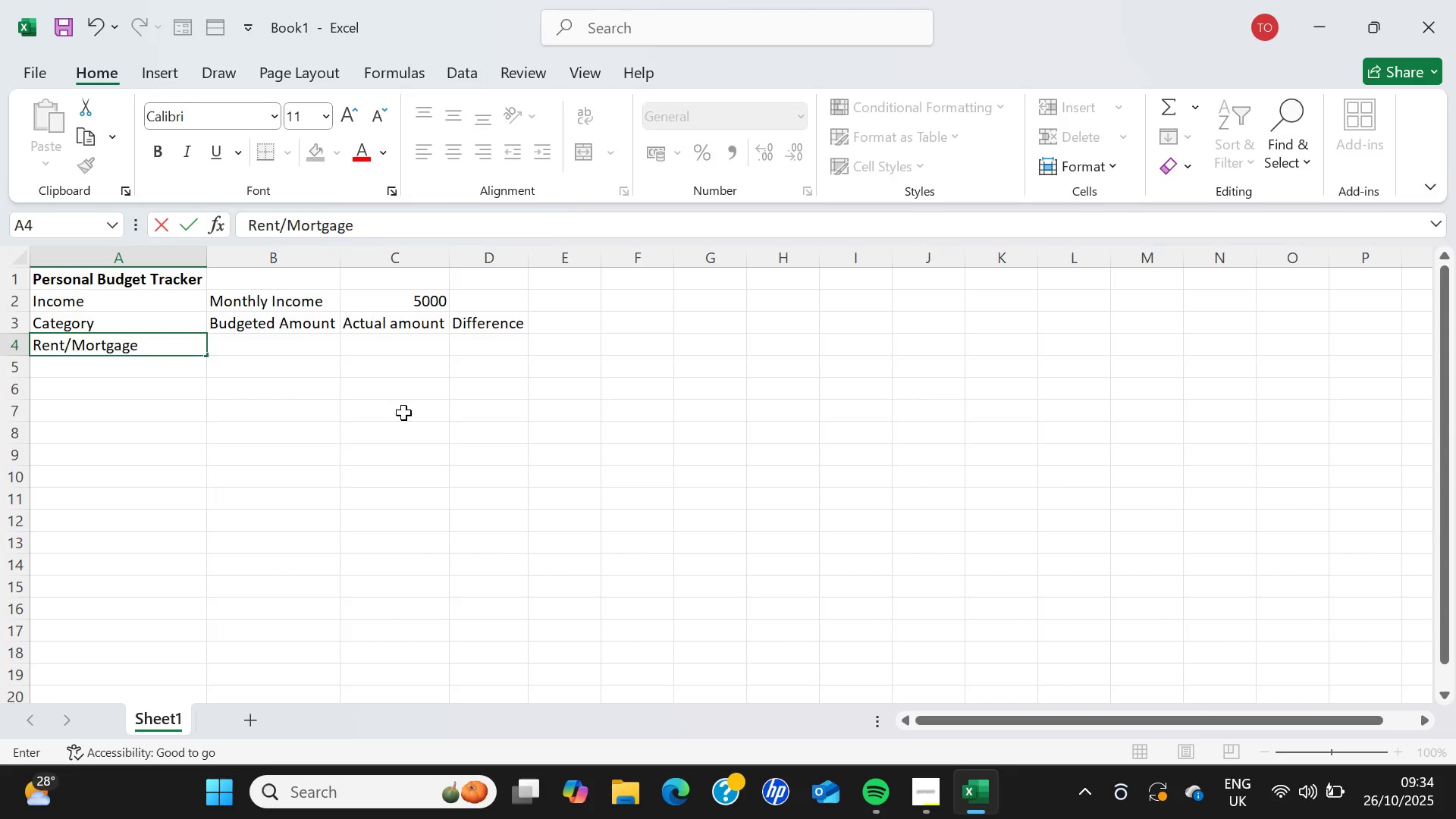 
wait(14.39)
 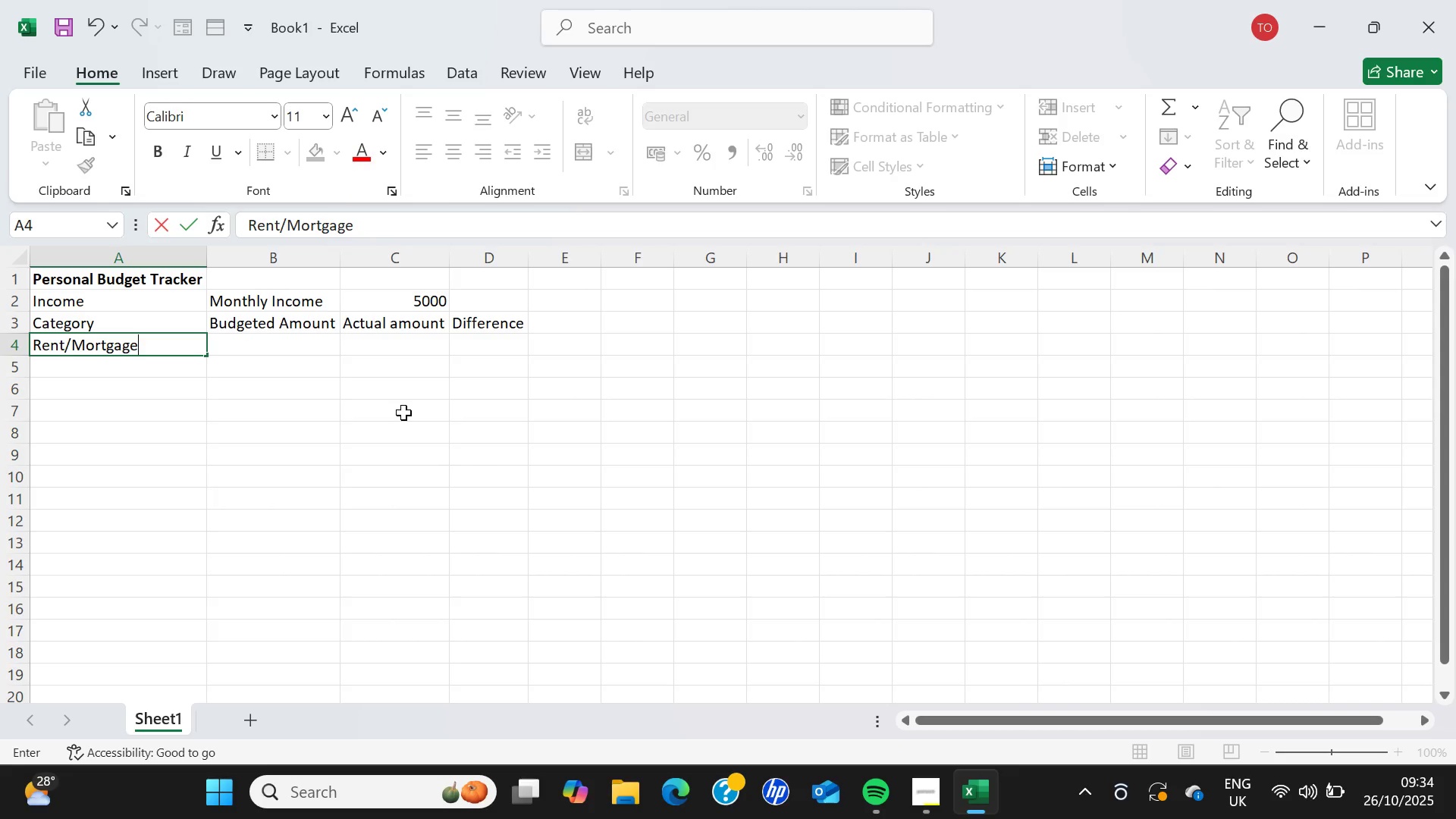 
key(Enter)
 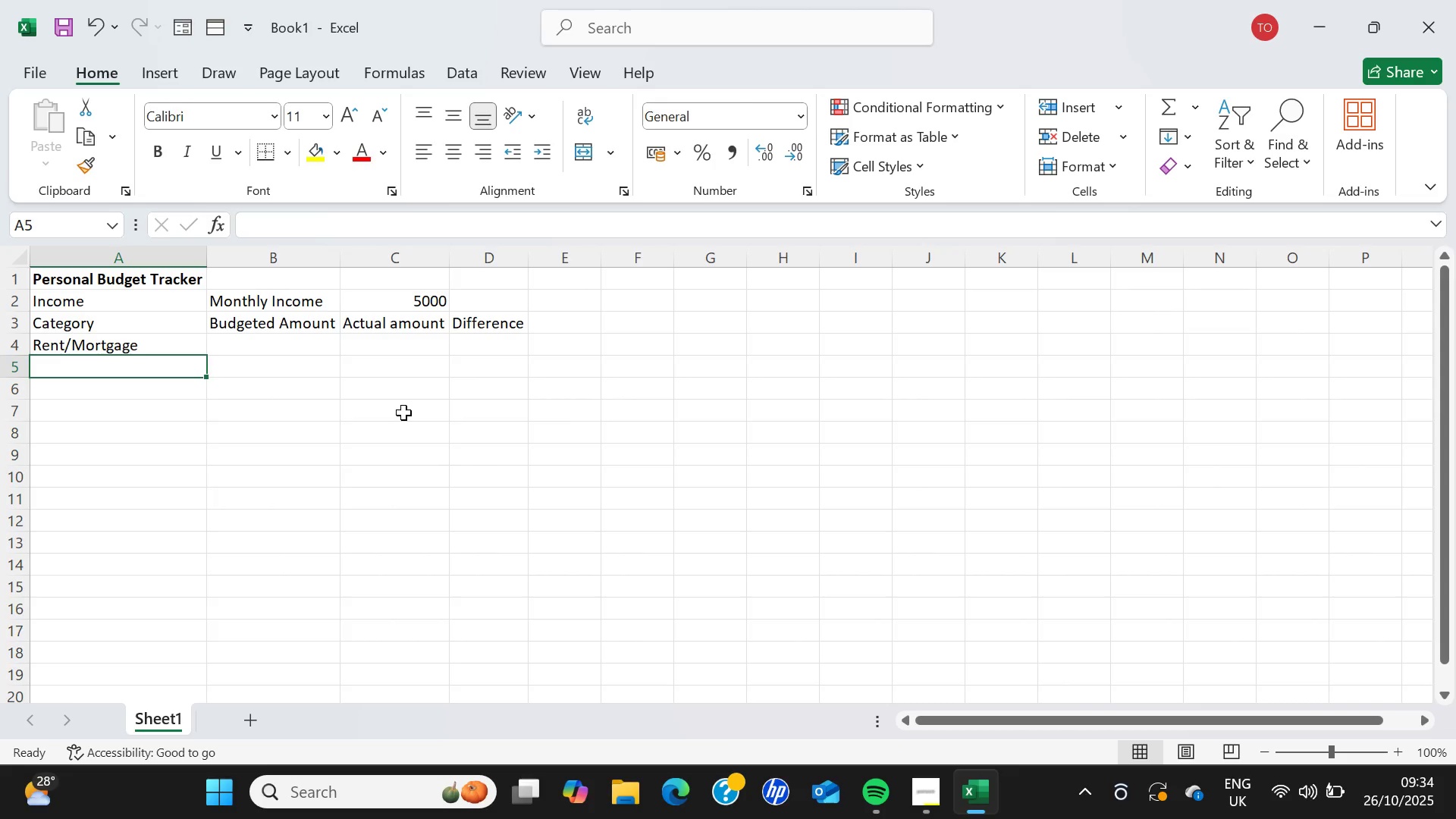 
type(Utilities)
 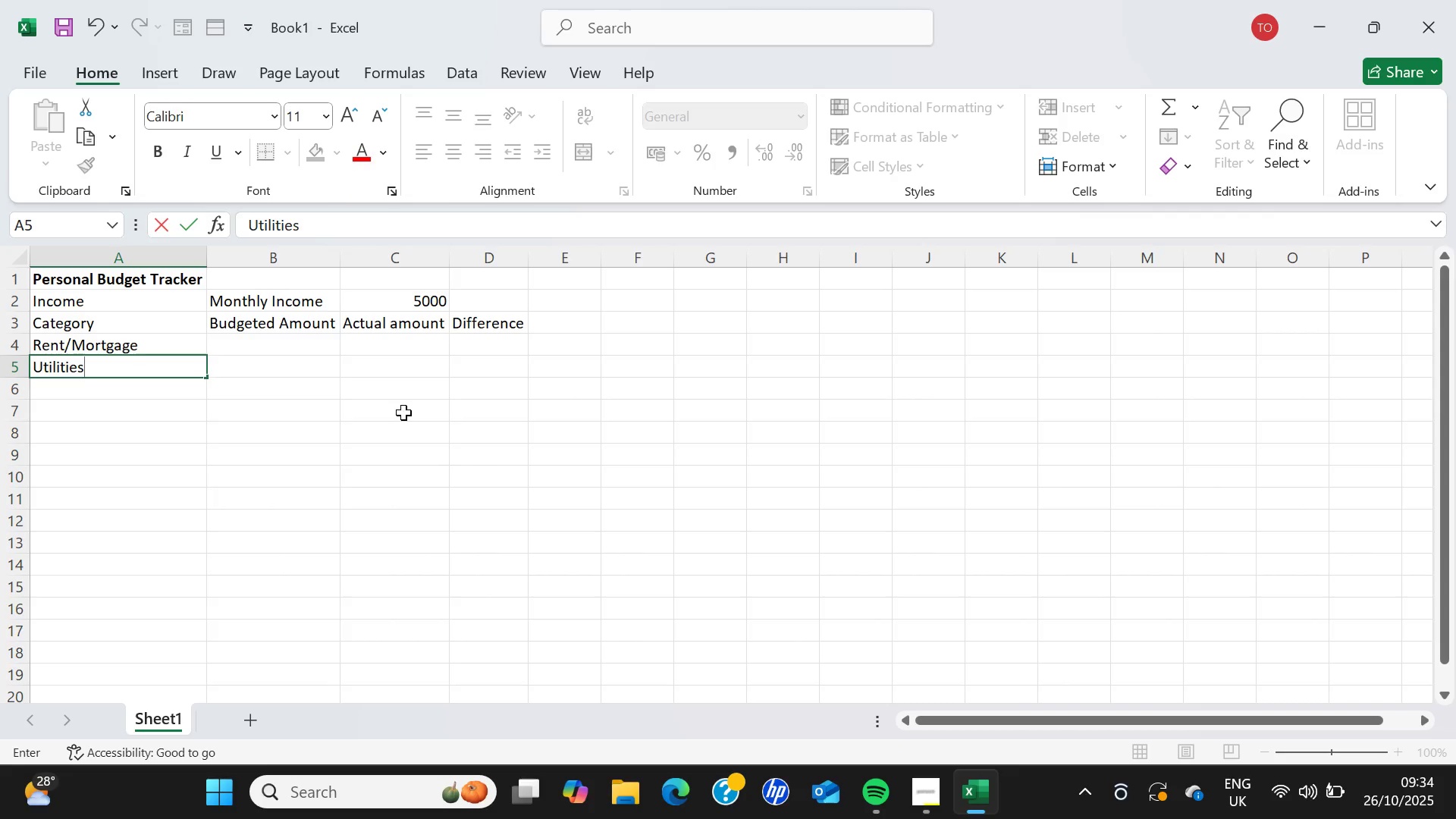 
key(Enter)
 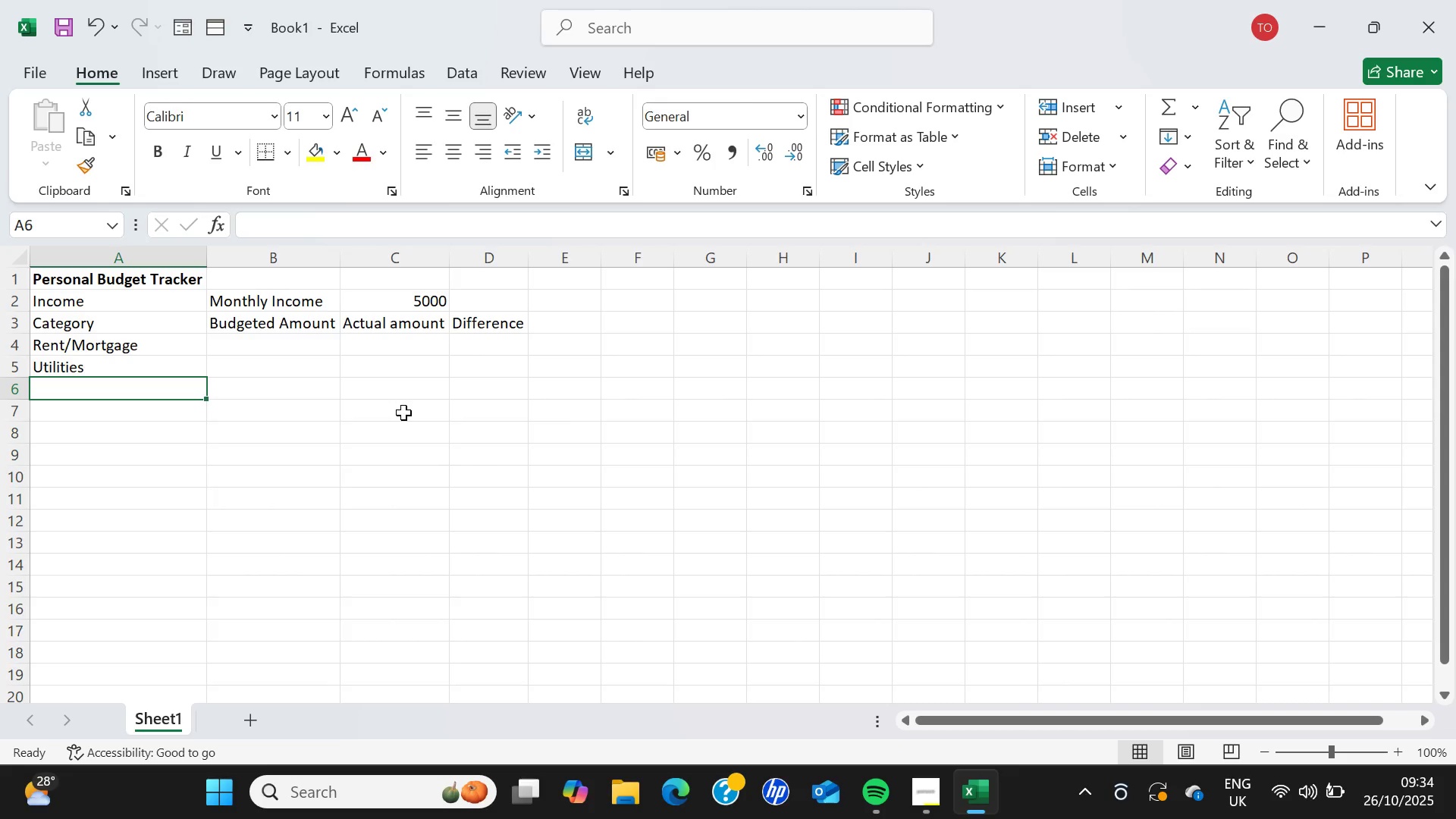 
type(Groceries)
 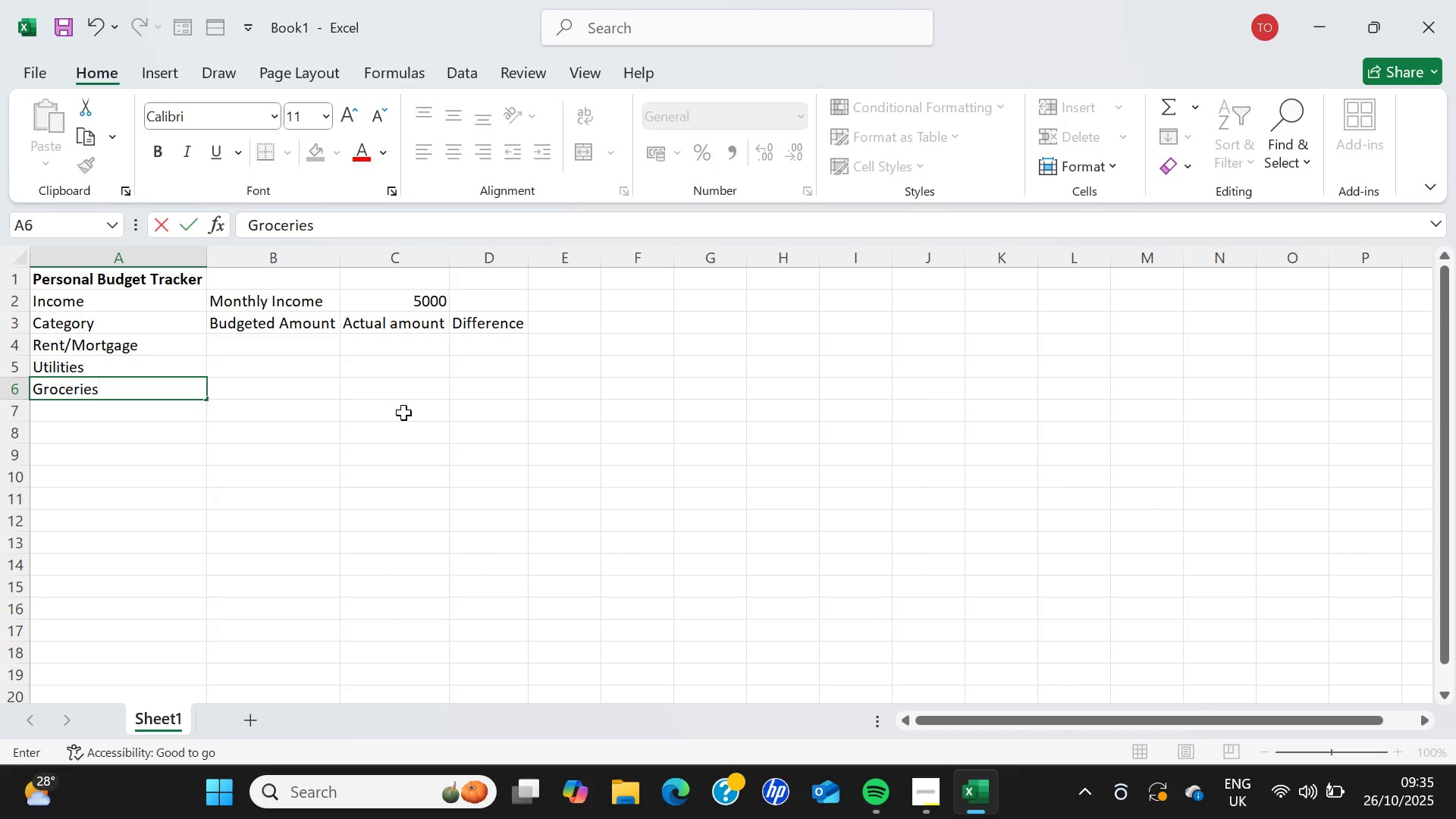 
wait(12.81)
 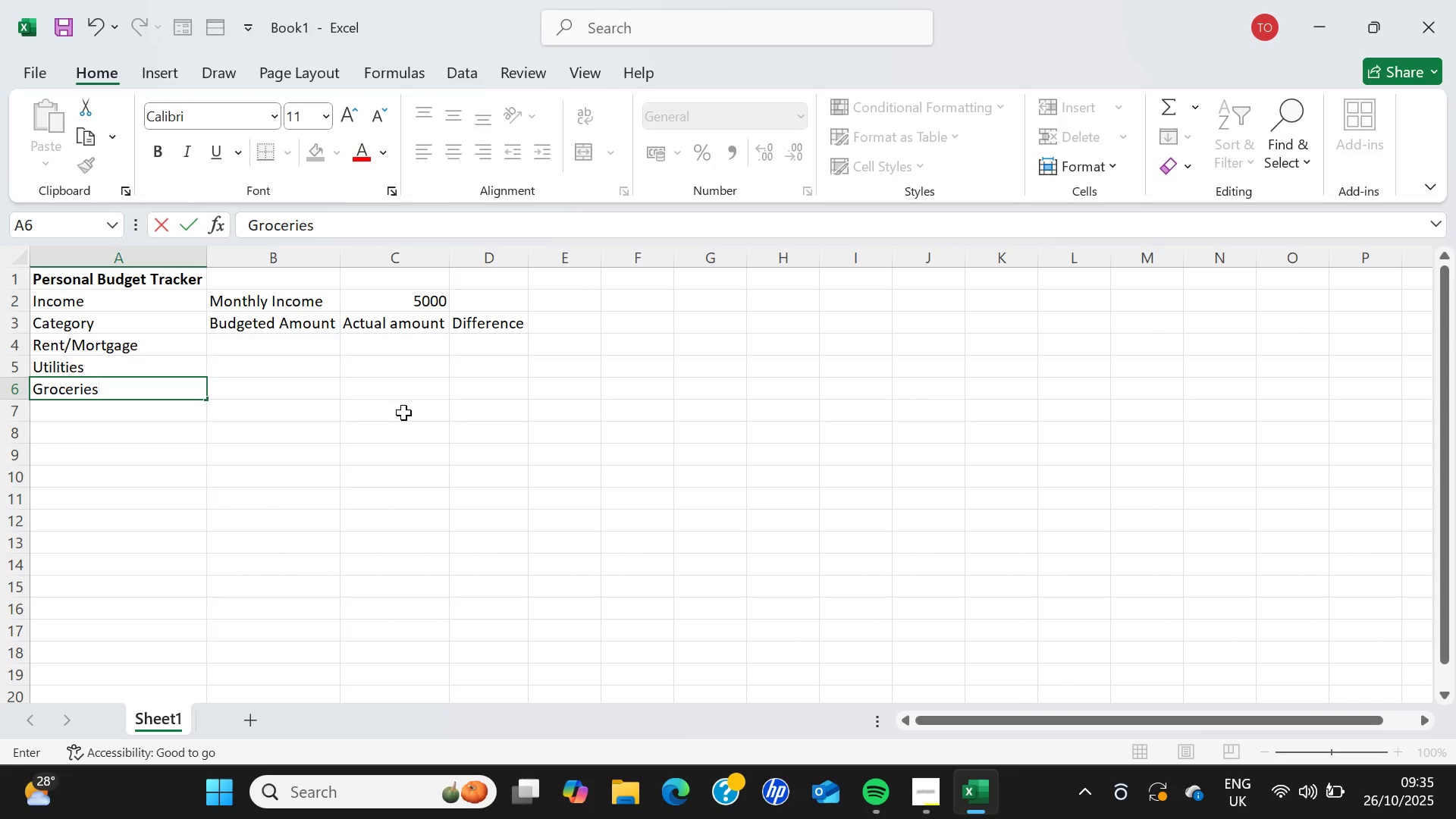 
key(Enter)
 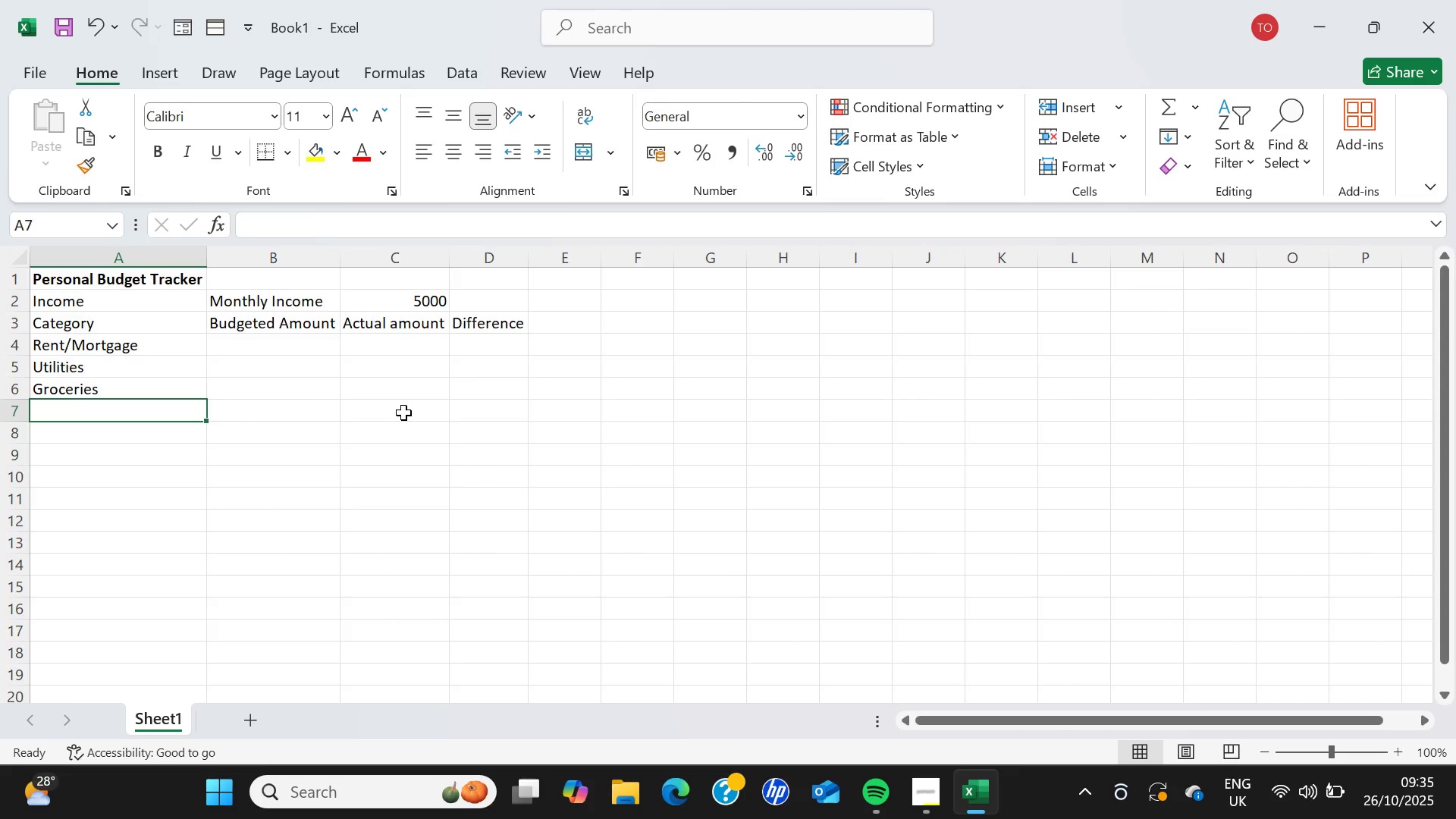 
type(Transportation)
 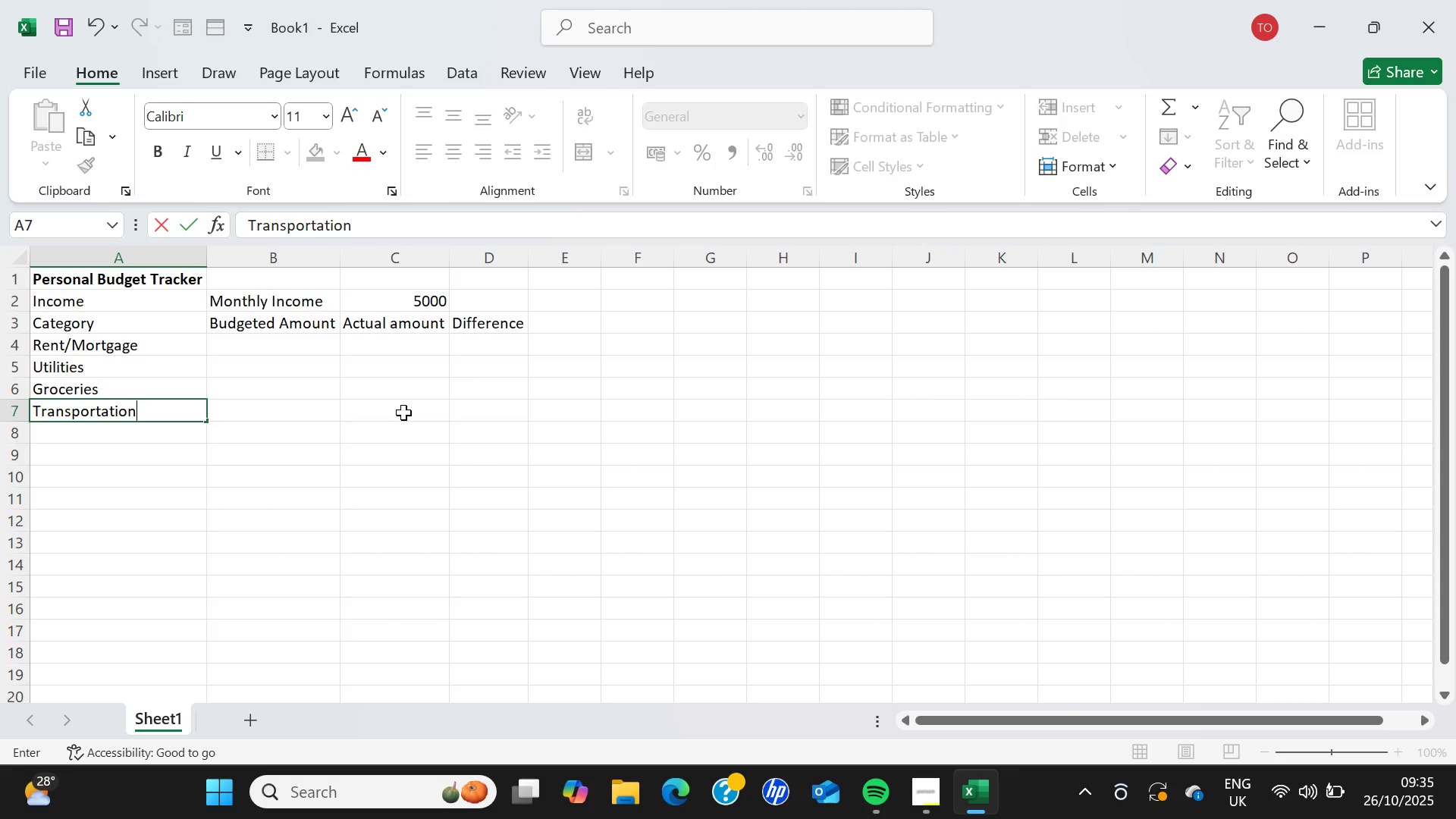 
key(Enter)
 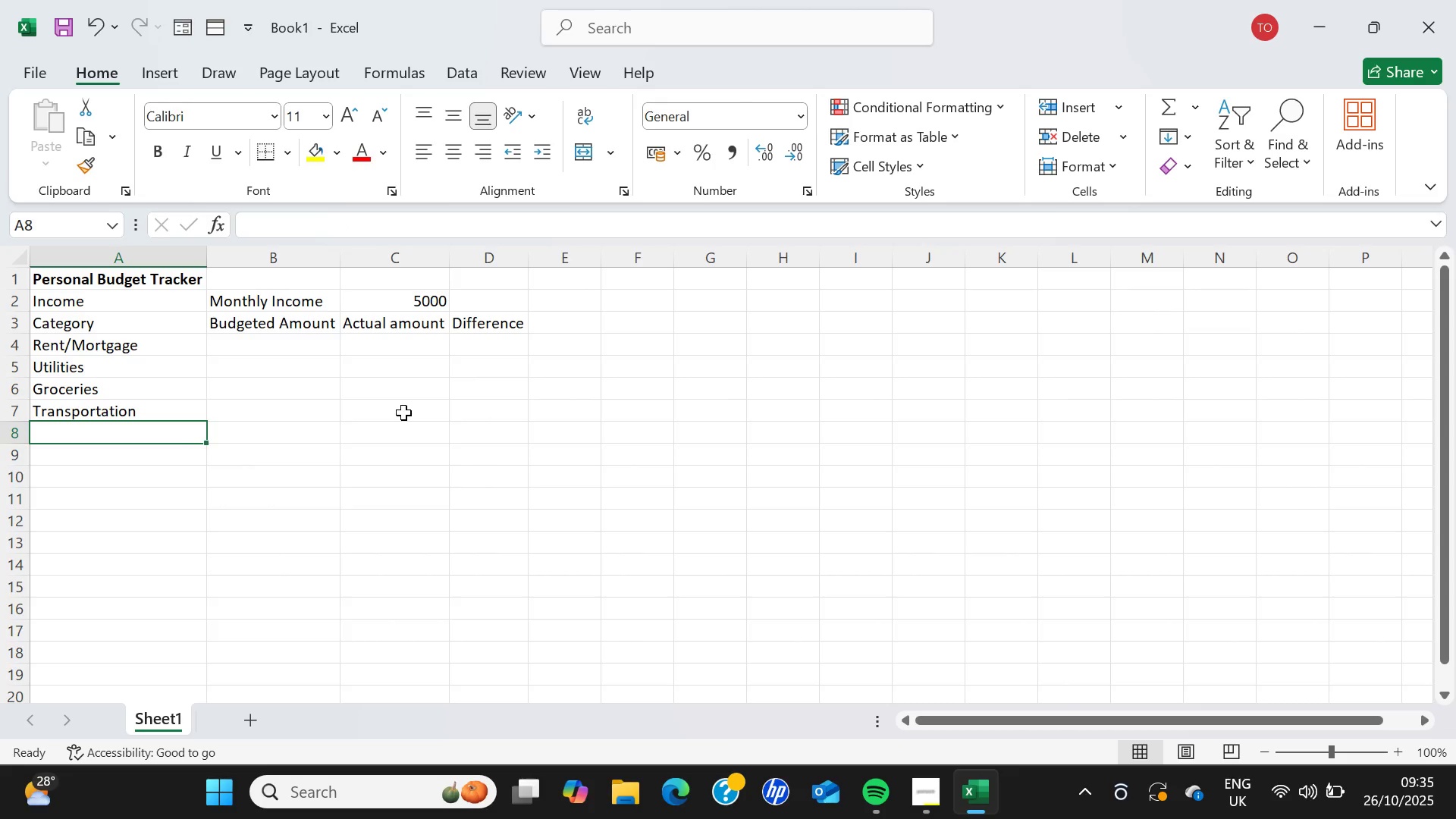 
type(ENTW)
key(Backspace)
type(ER)
 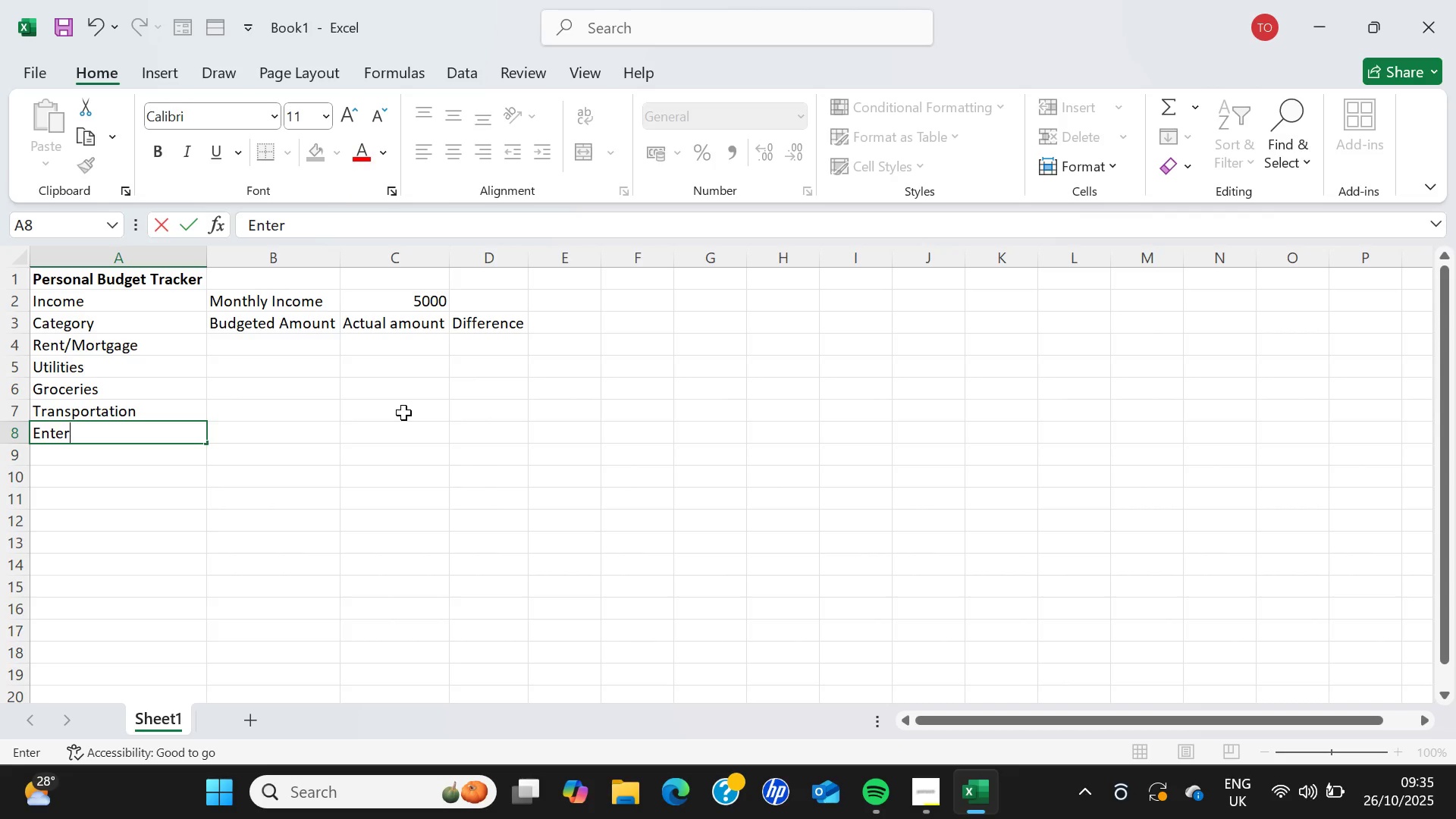 
wait(5.83)
 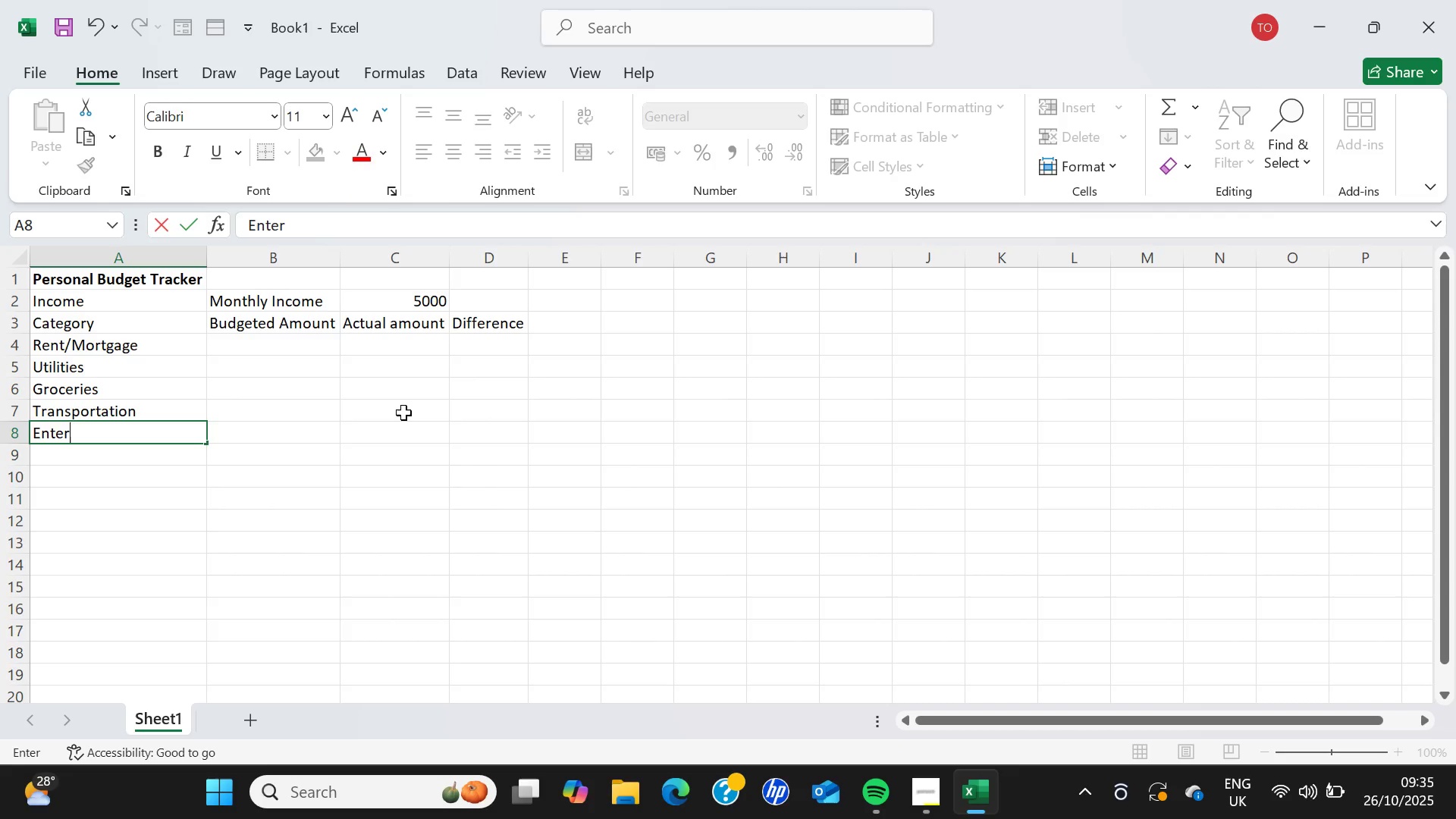 
type(TAINMENT)
 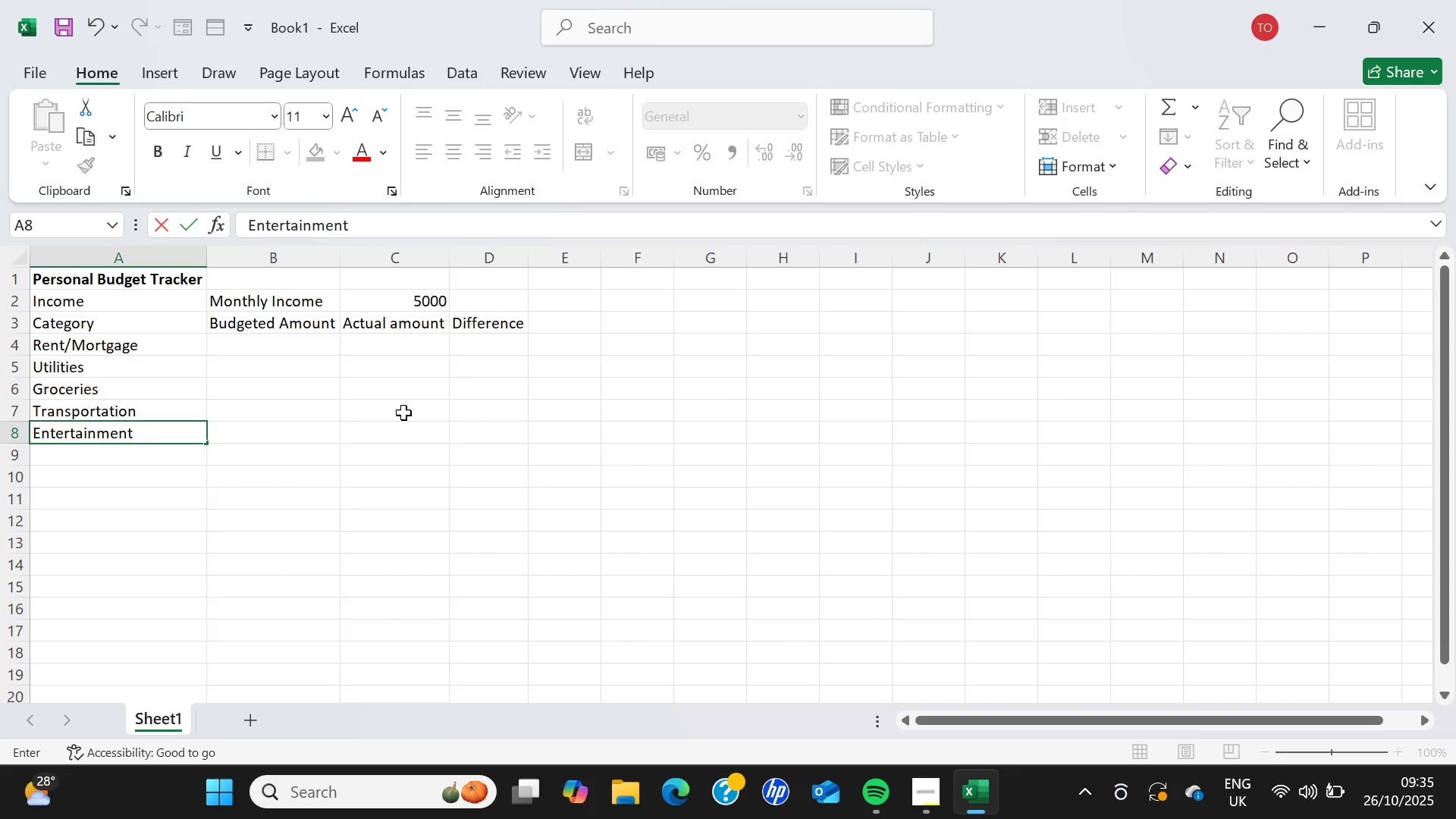 
key(Shift+Enter)
 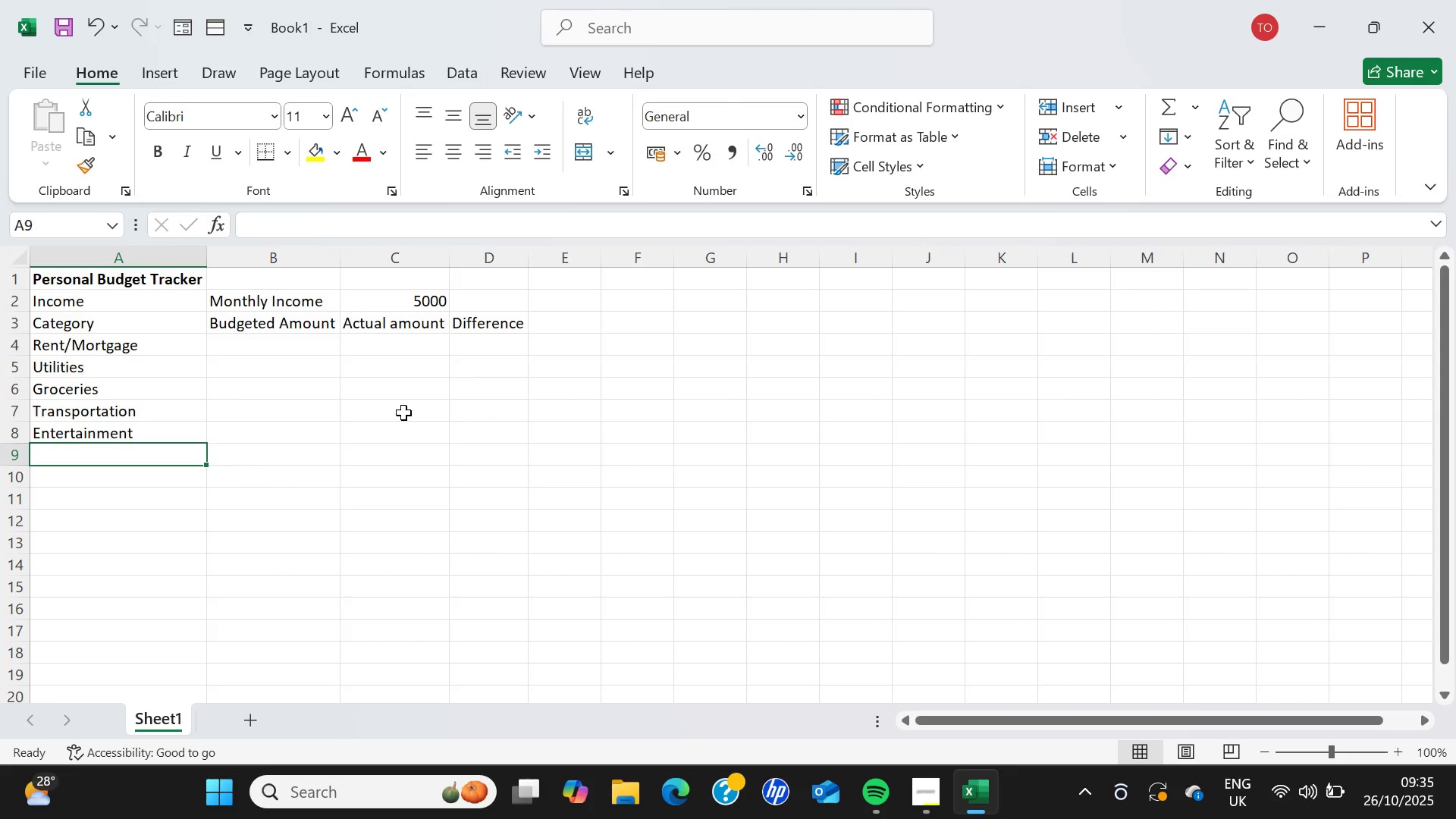 
type(Miscellaneous)
 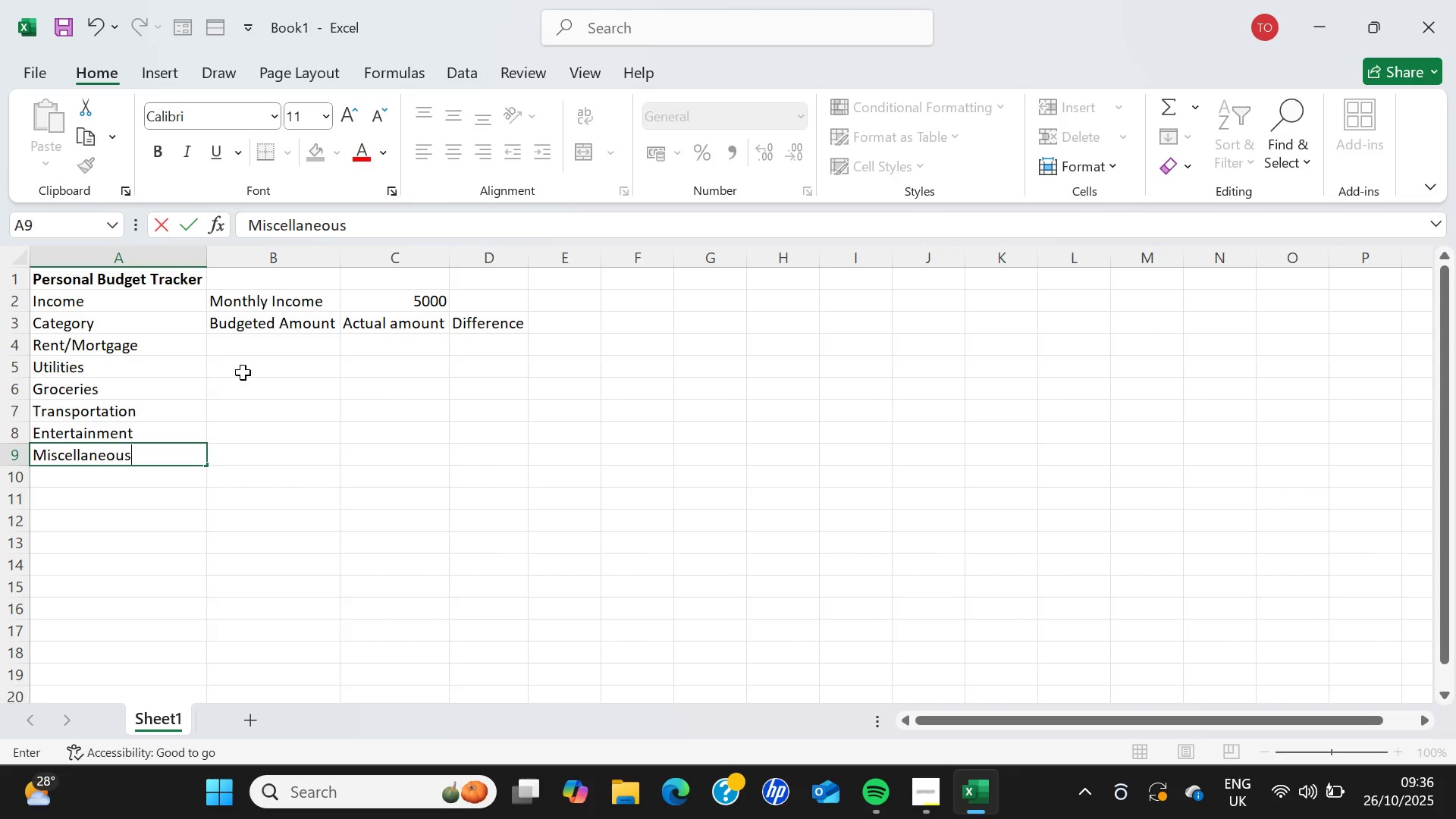 
wait(31.95)
 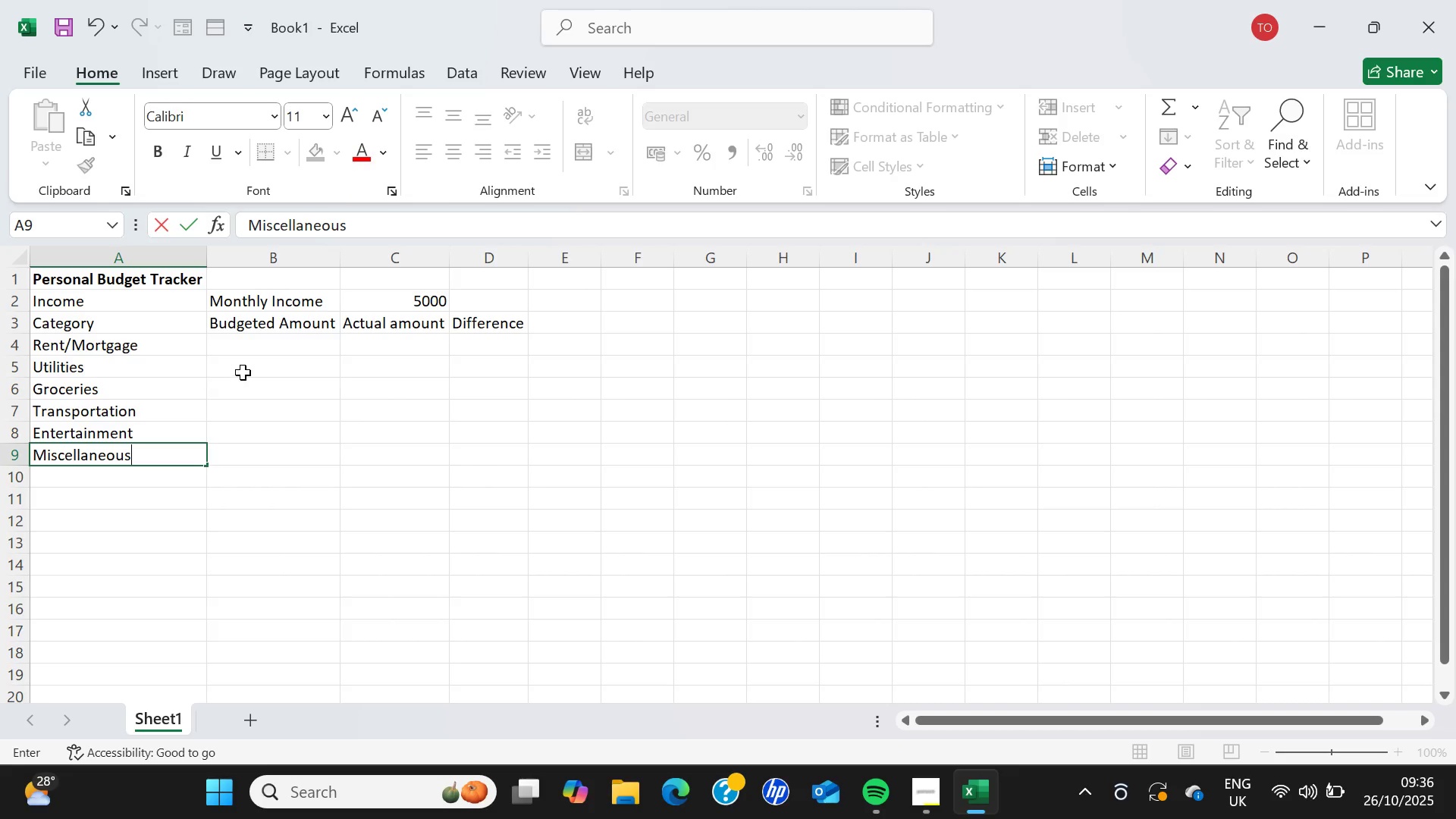 
key(Enter)
 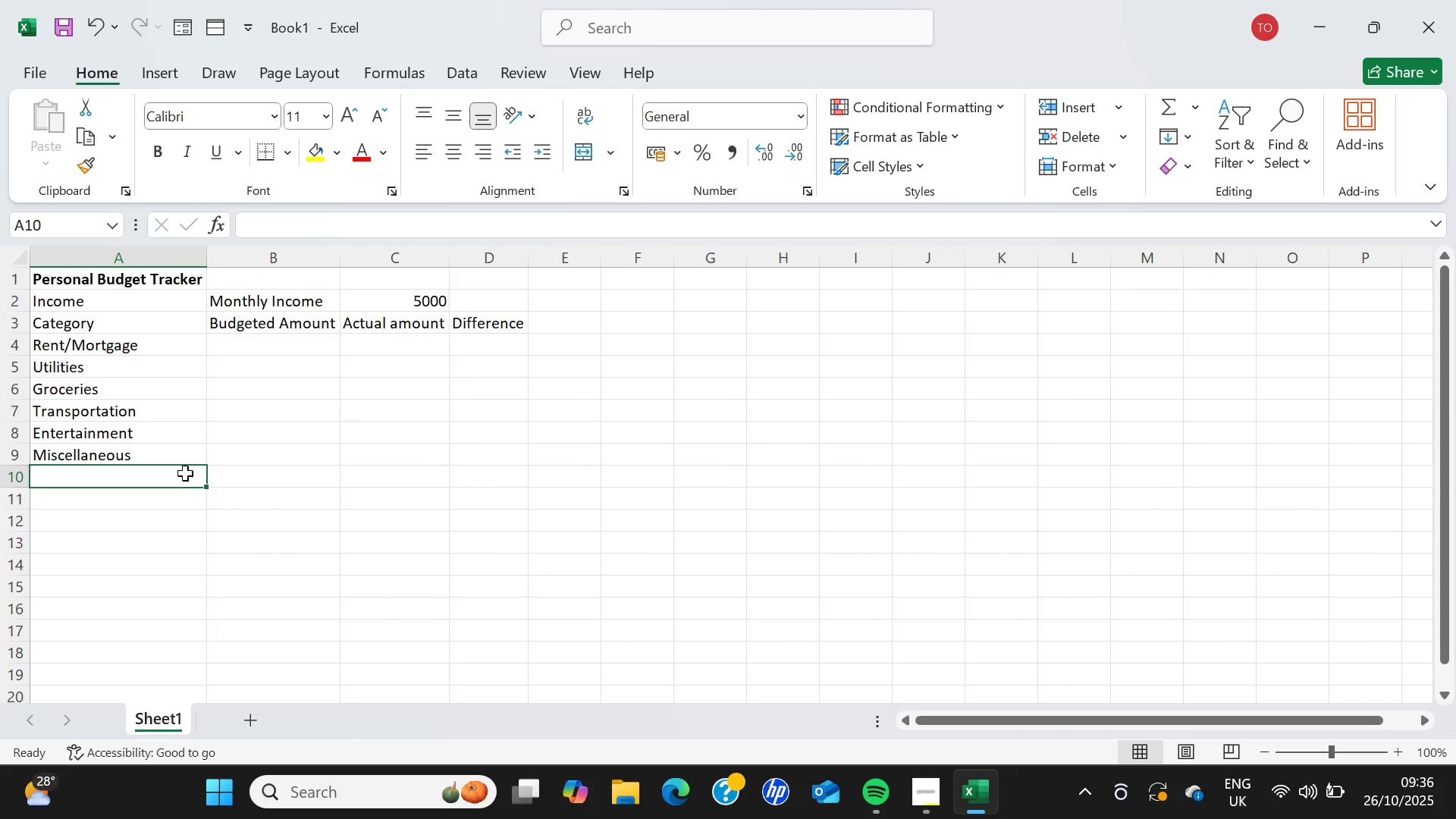 
type(Total ExpensesB)
key(Backspace)
 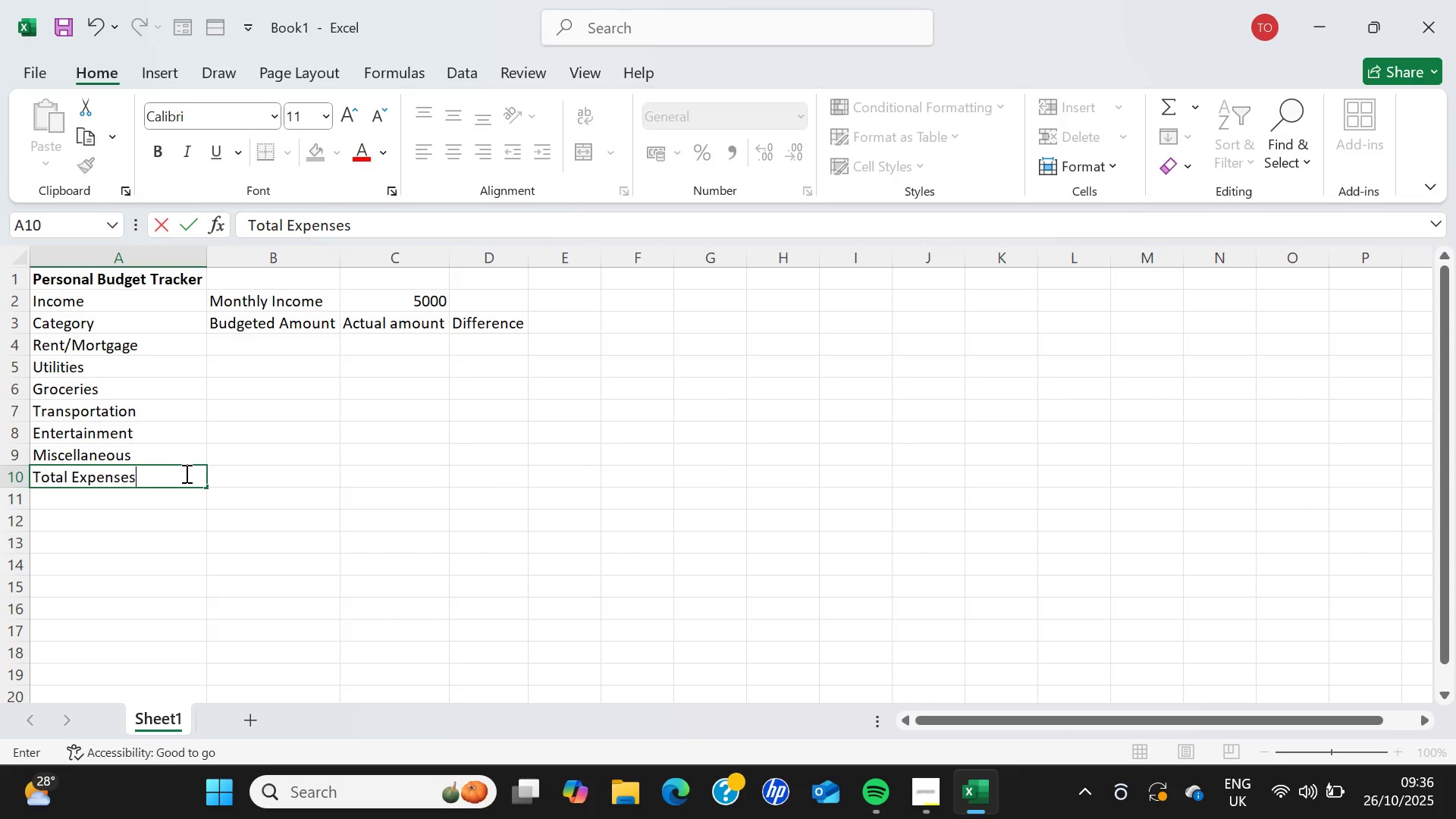 
key(Control+B)
 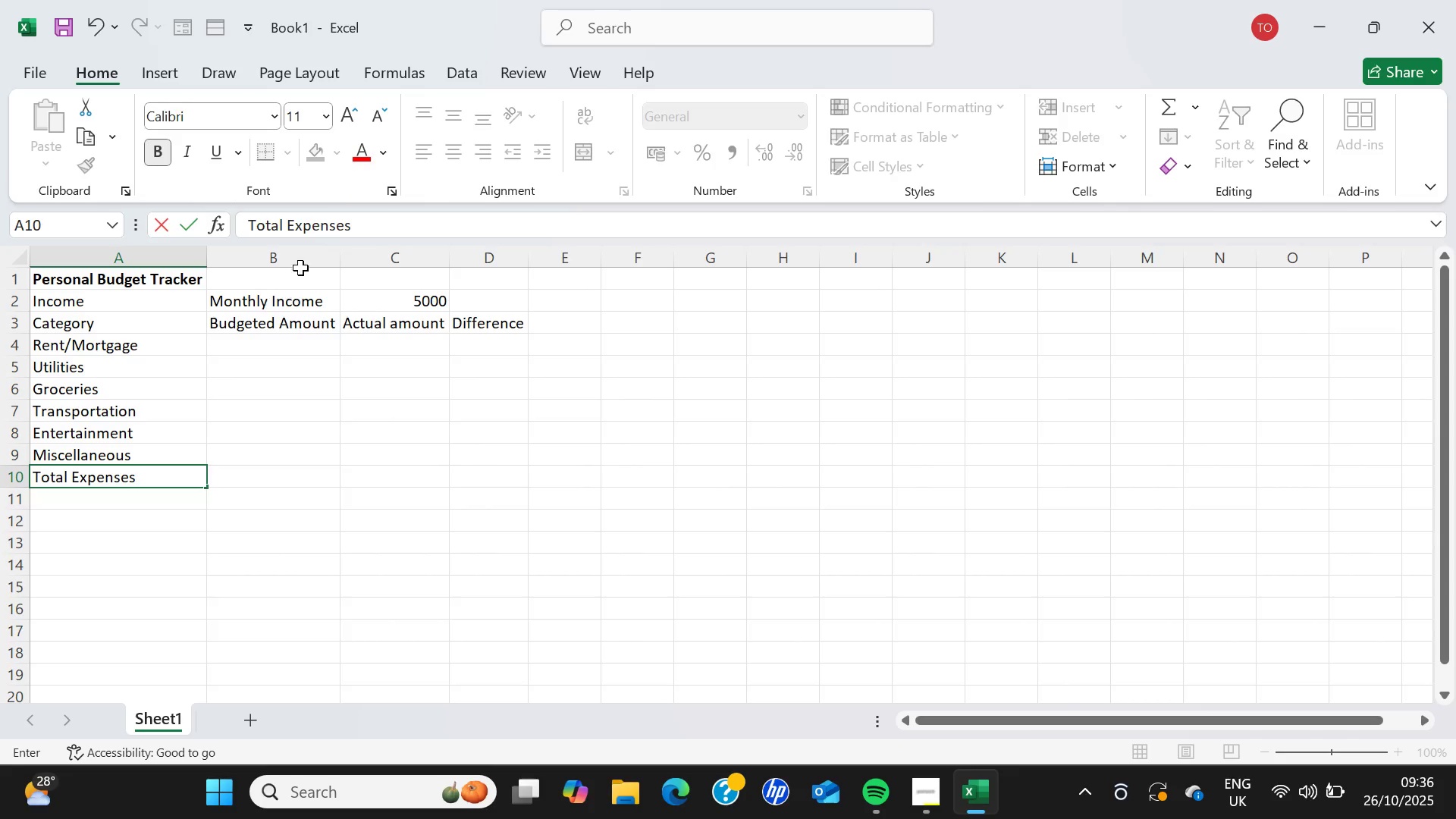 
wait(5.31)
 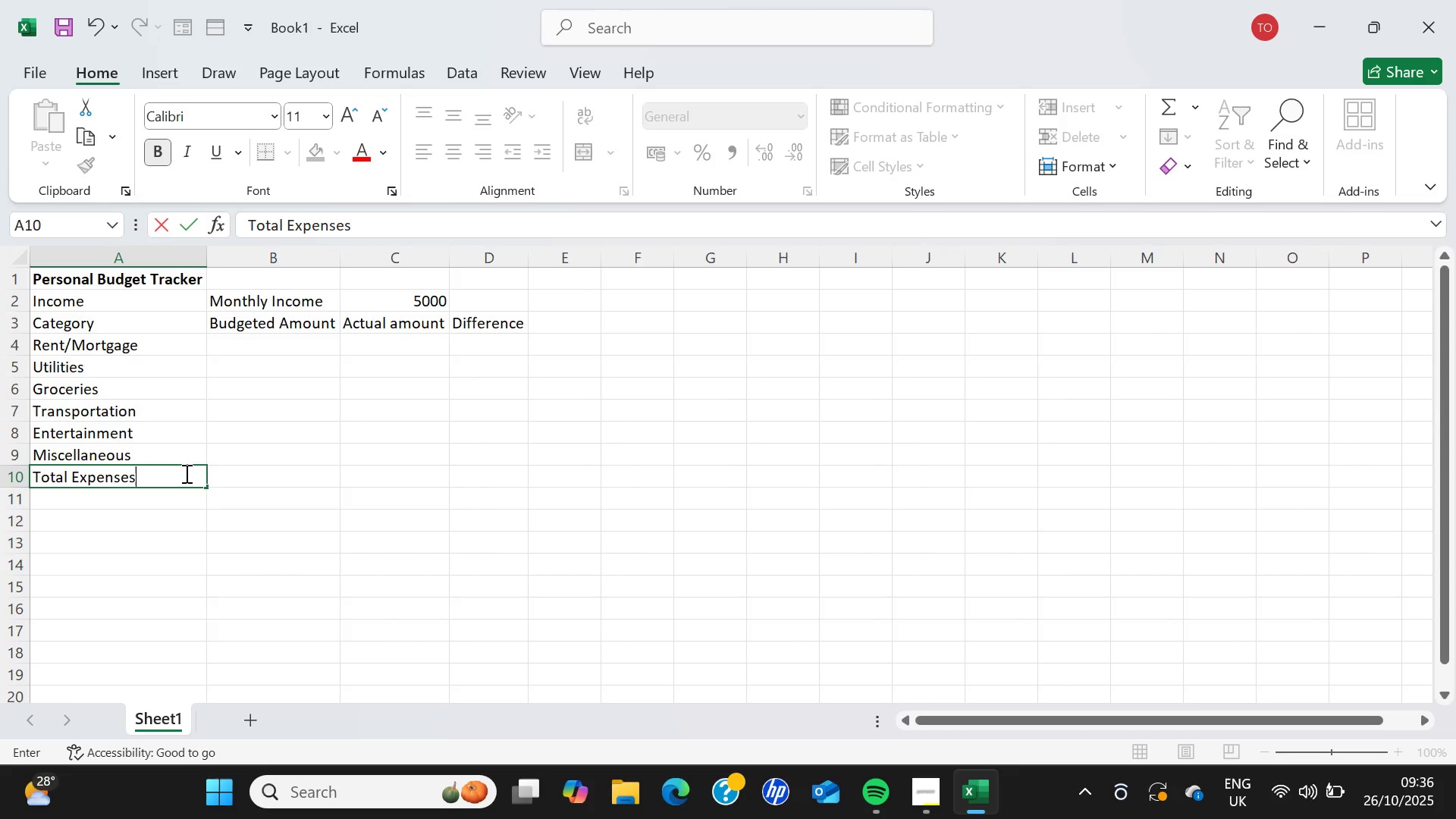 
left_click_drag(start_coordinate=[380, 230], to_coordinate=[238, 227])
 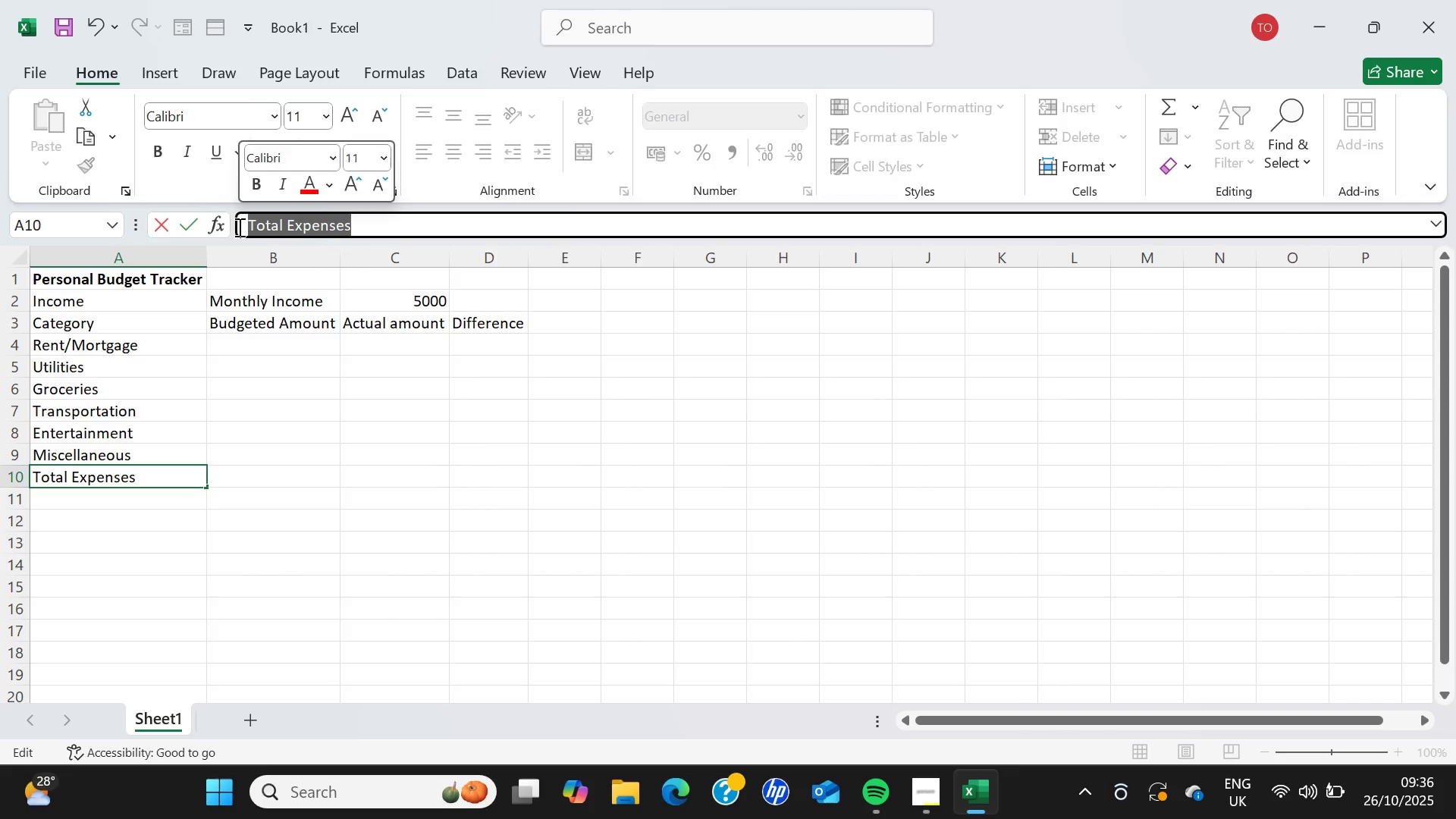 
key(Control+B)
 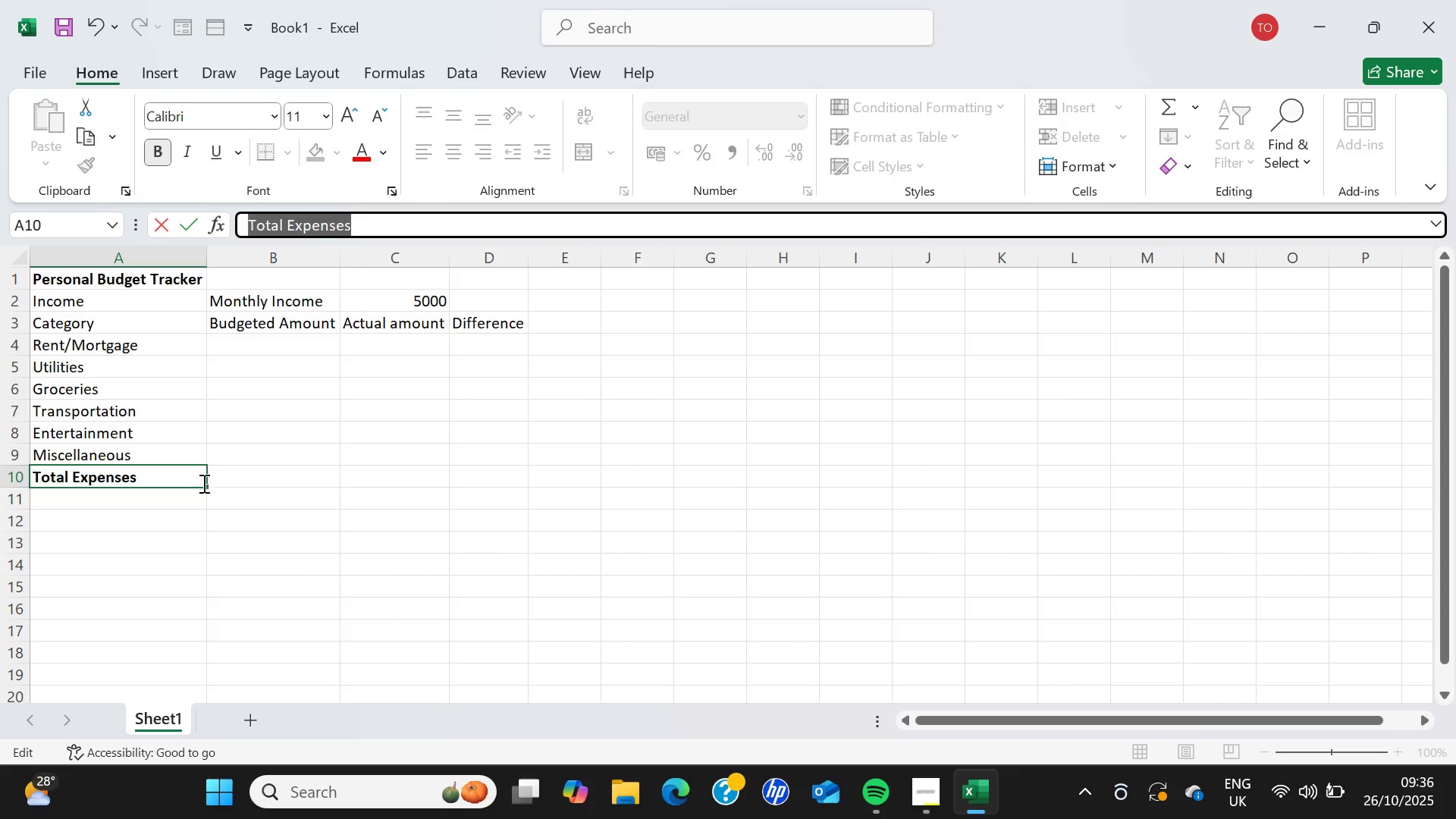 
left_click([229, 482])
 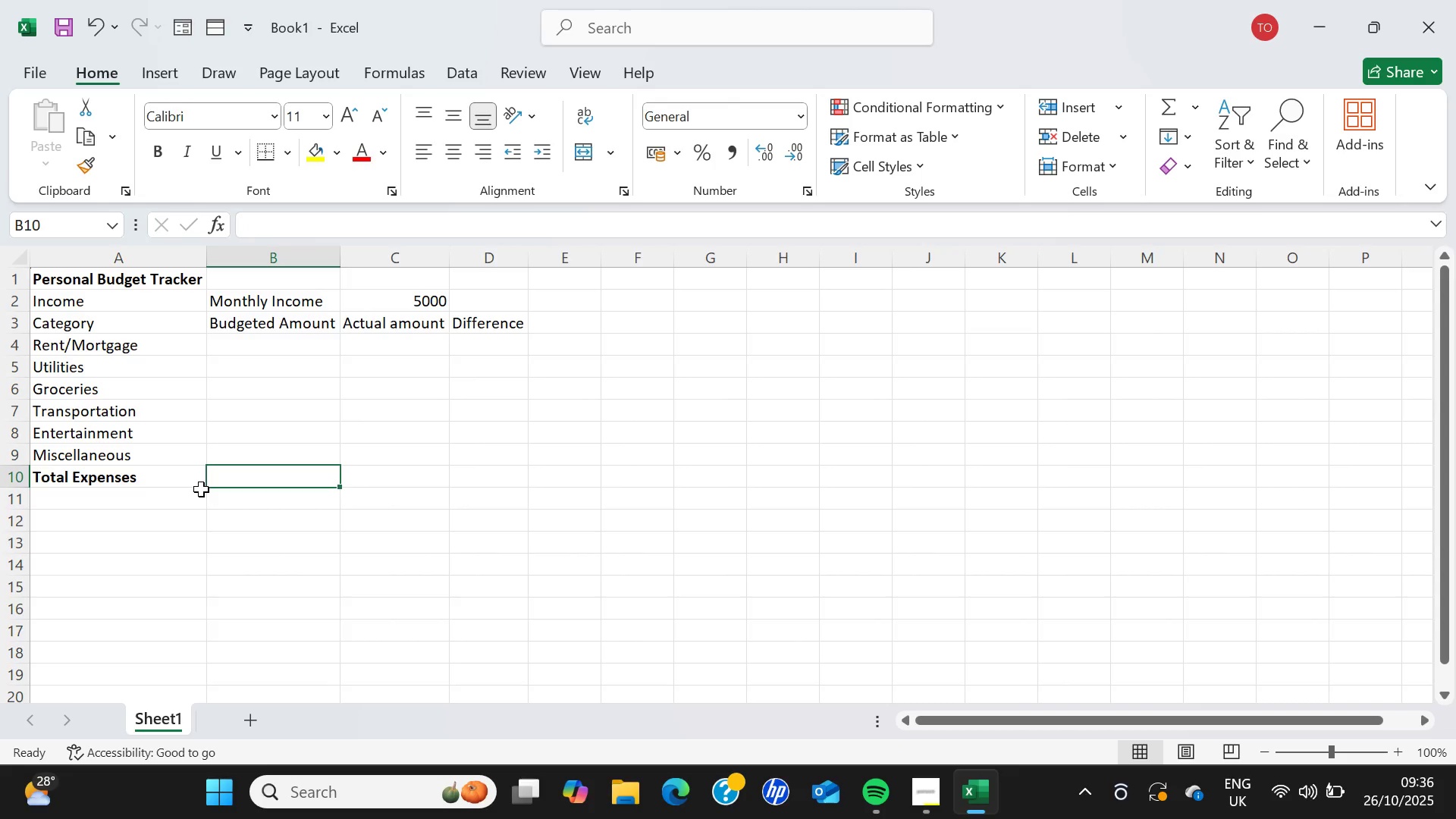 
wait(6.23)
 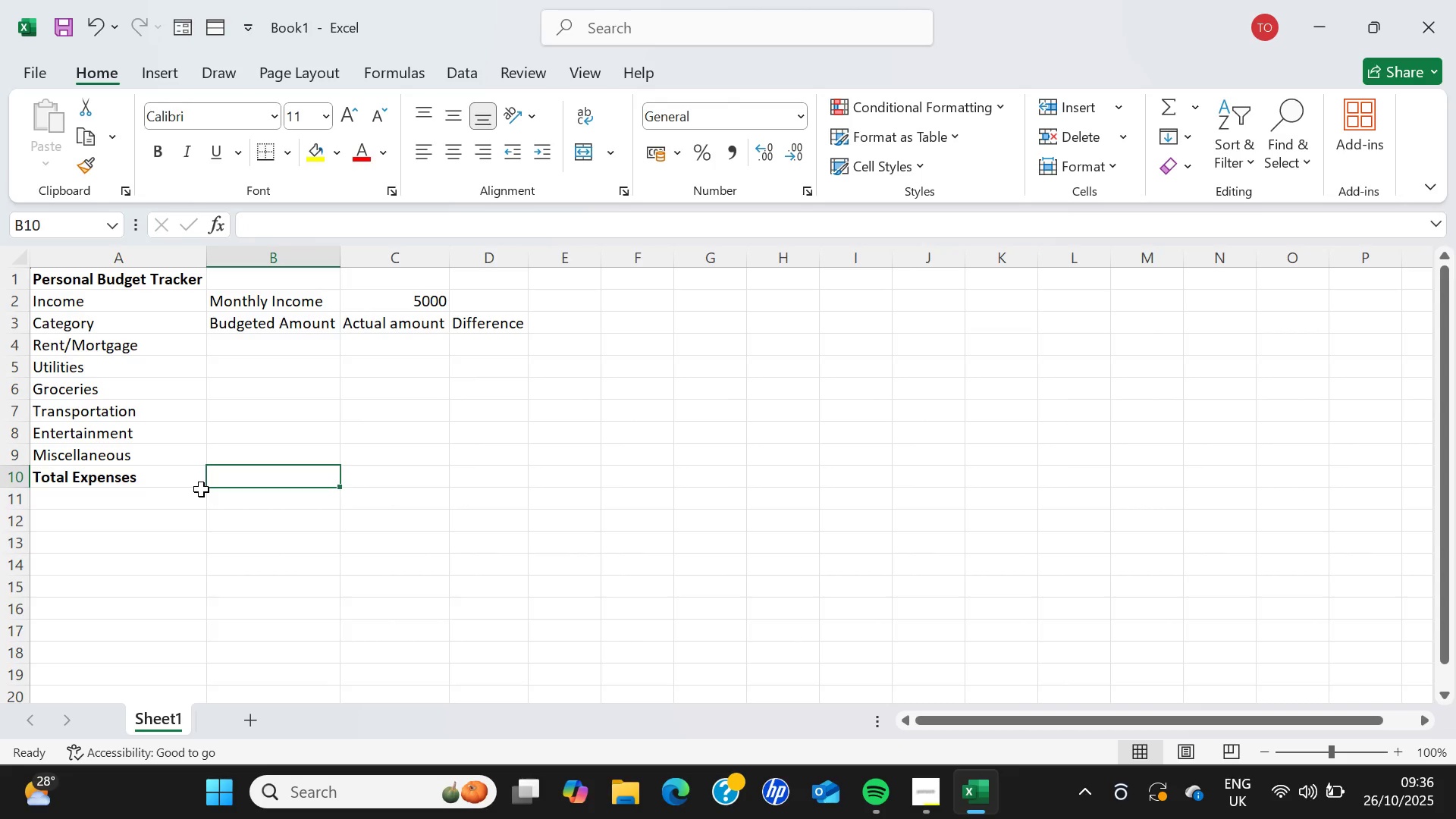 
key(ArrowDown)
 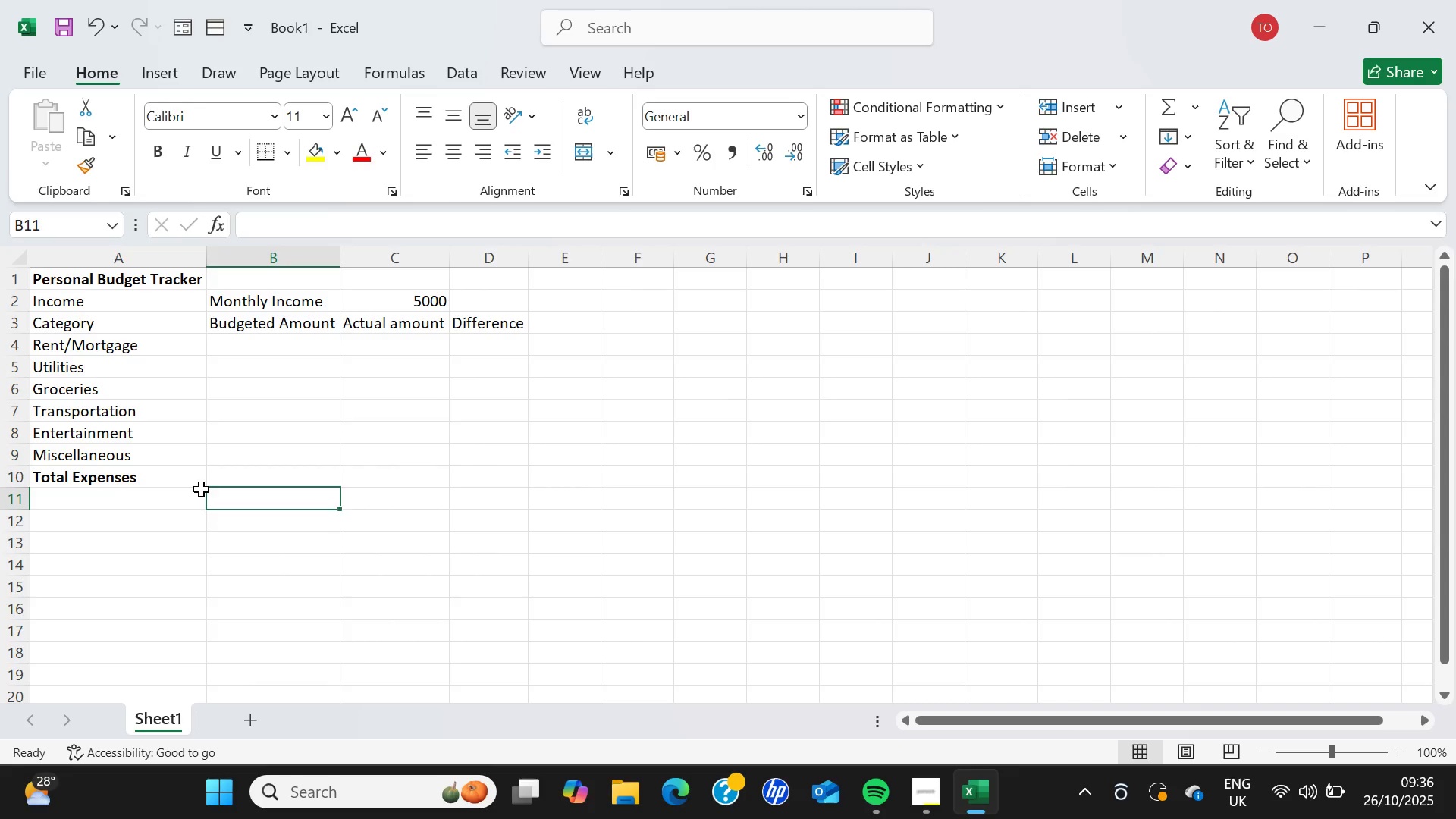 
key(ArrowLeft)
 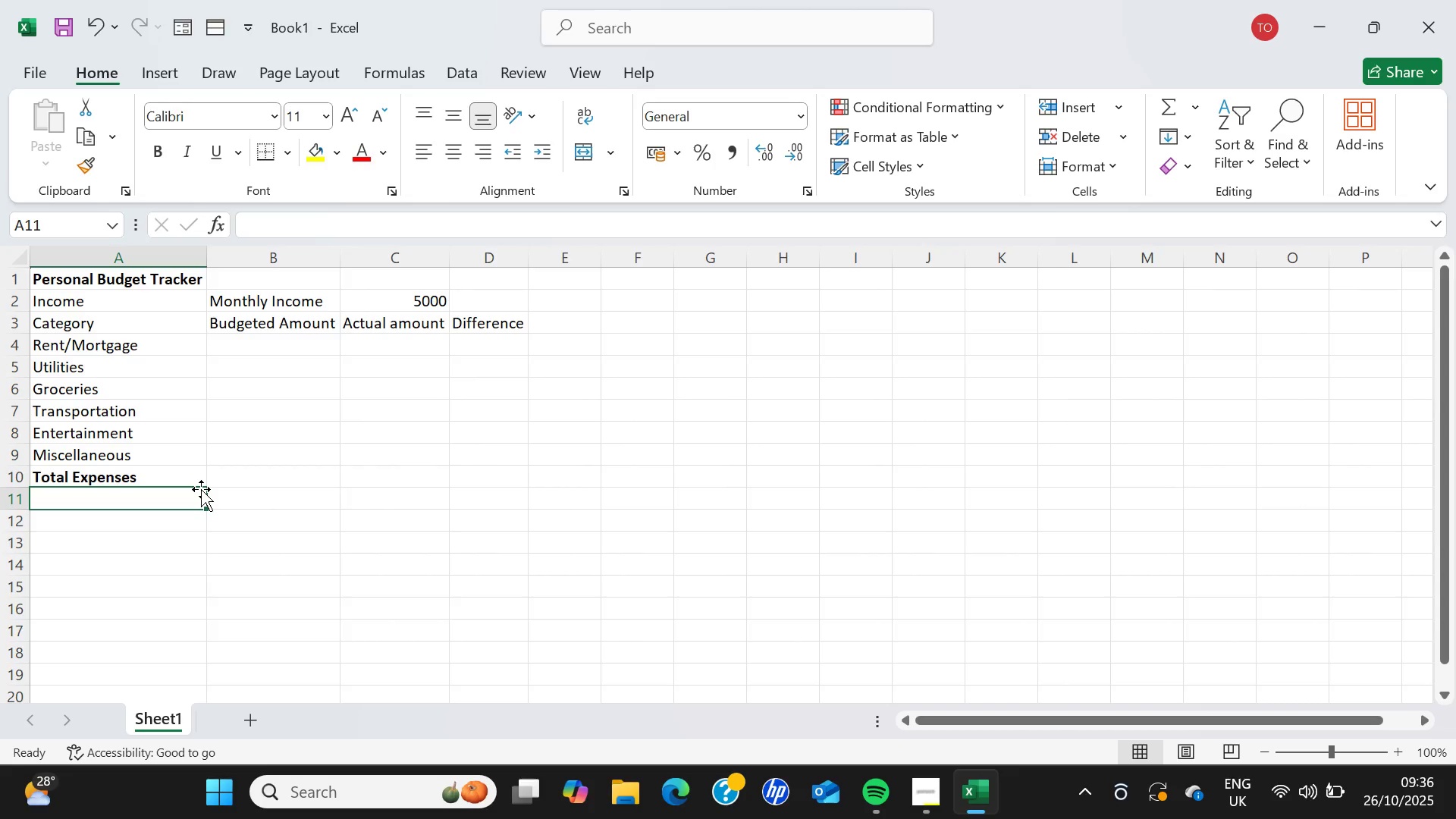 
type(Savings)
 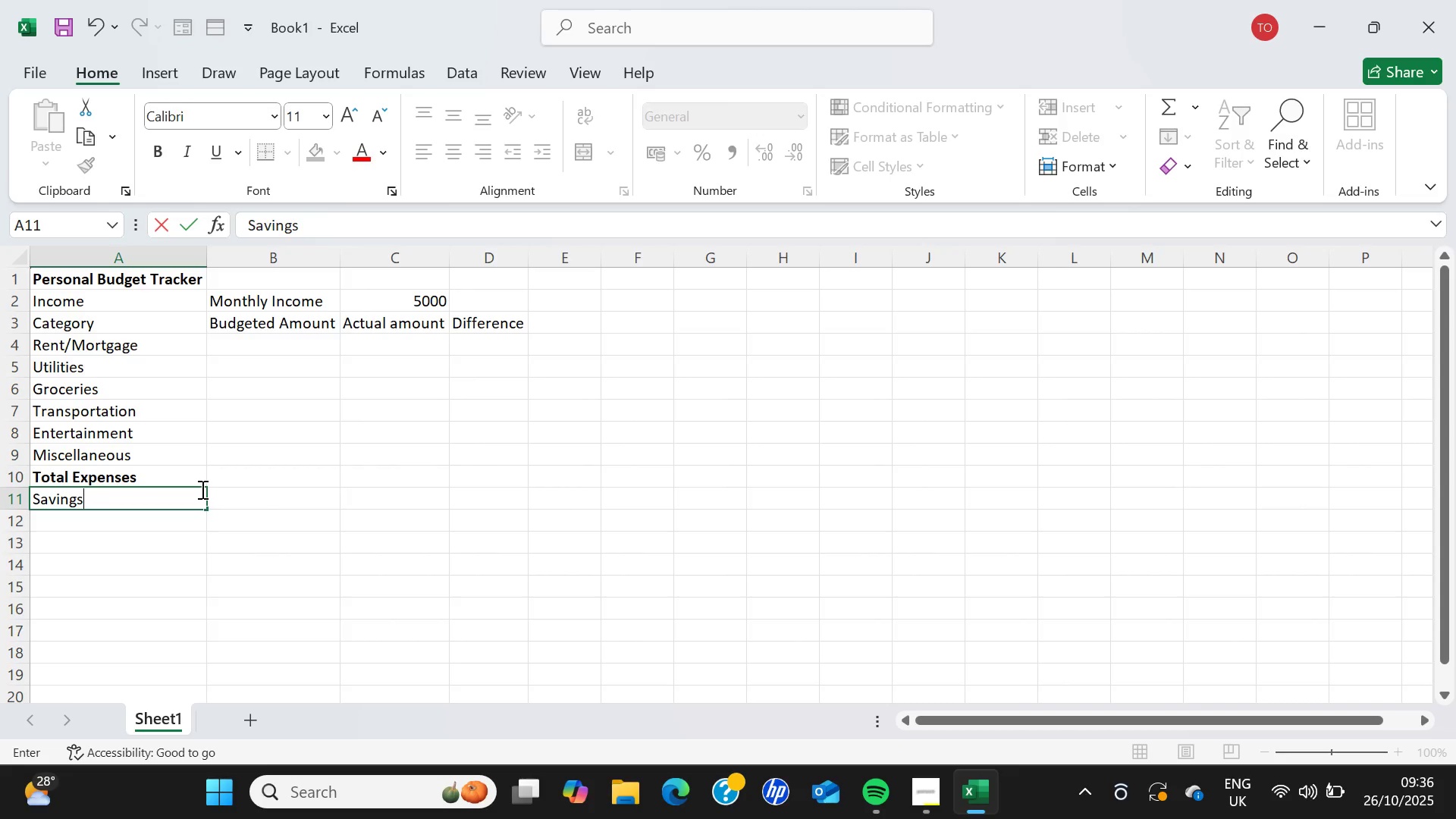 
key(Control+B)
 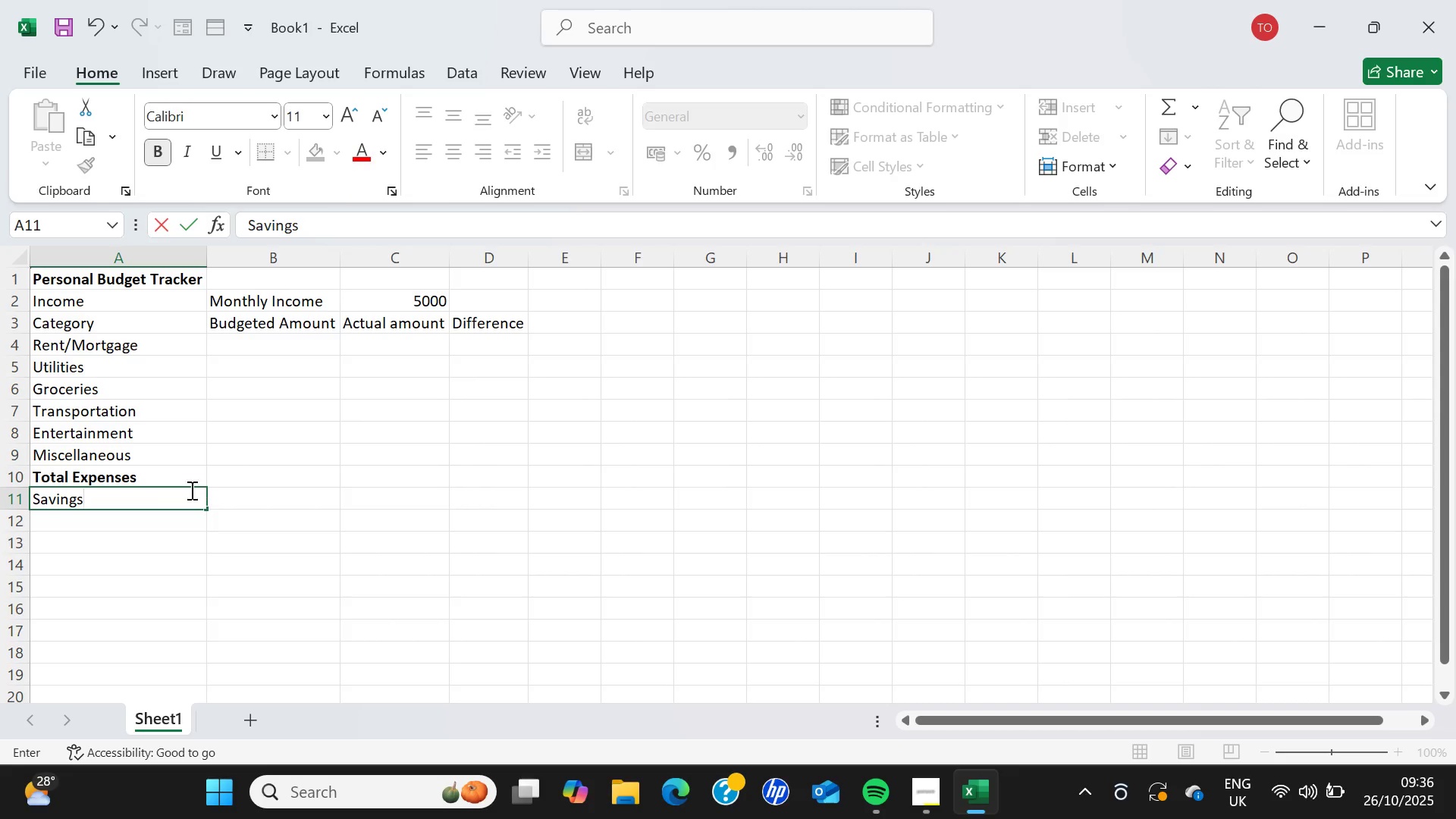 
left_click_drag(start_coordinate=[90, 497], to_coordinate=[0, 488])
 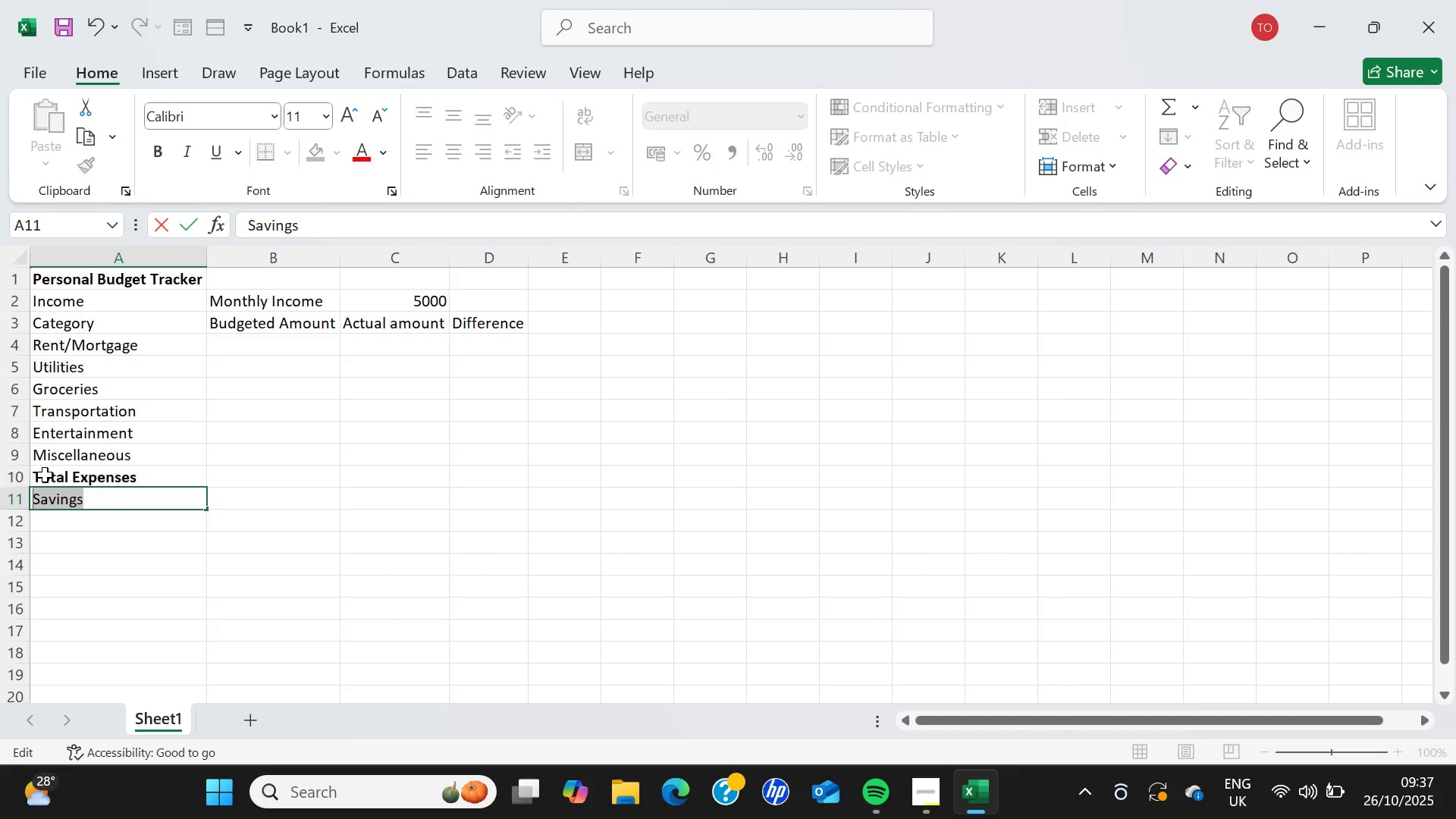 
key(Control+B)
 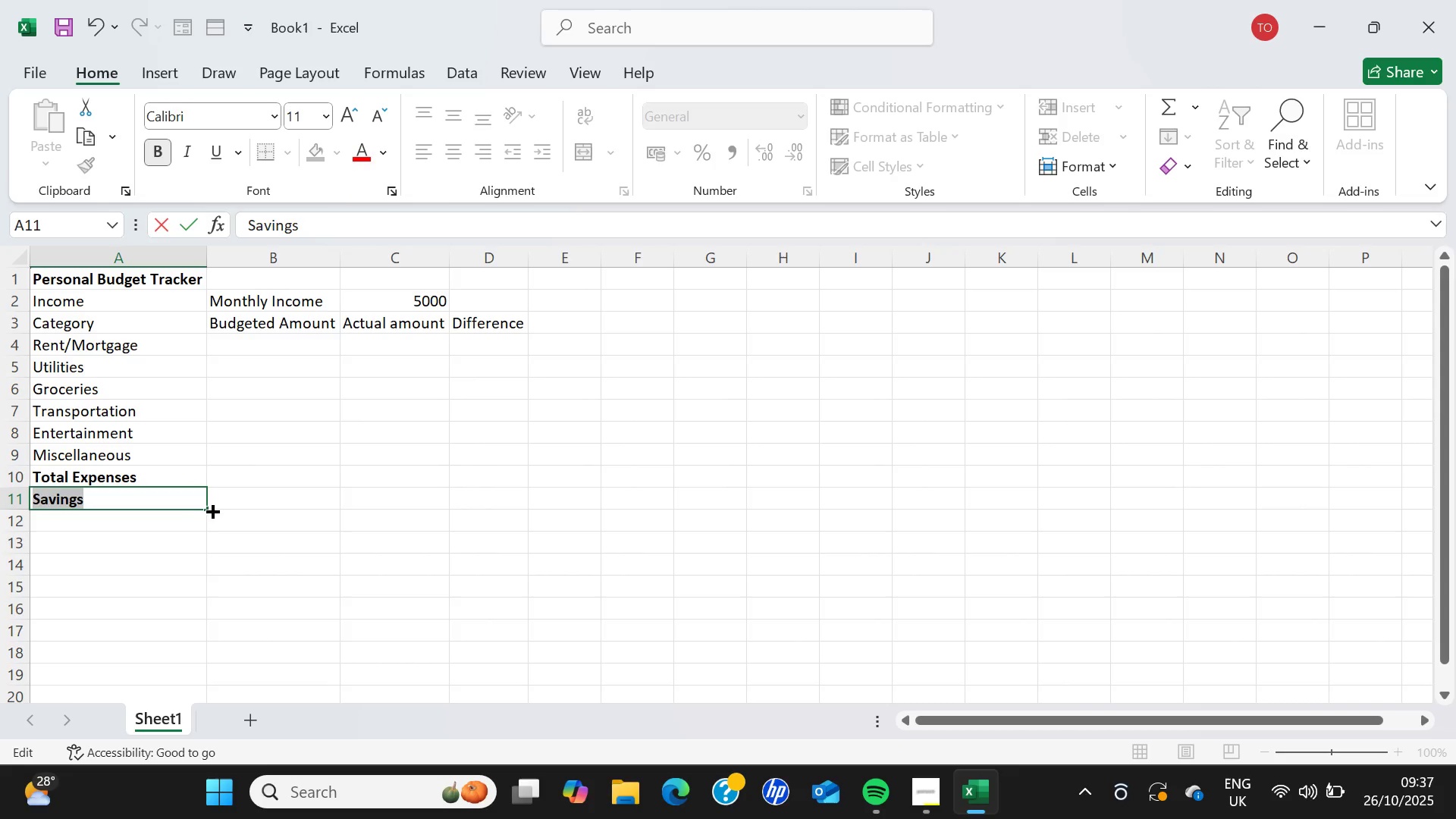 
left_click([193, 520])
 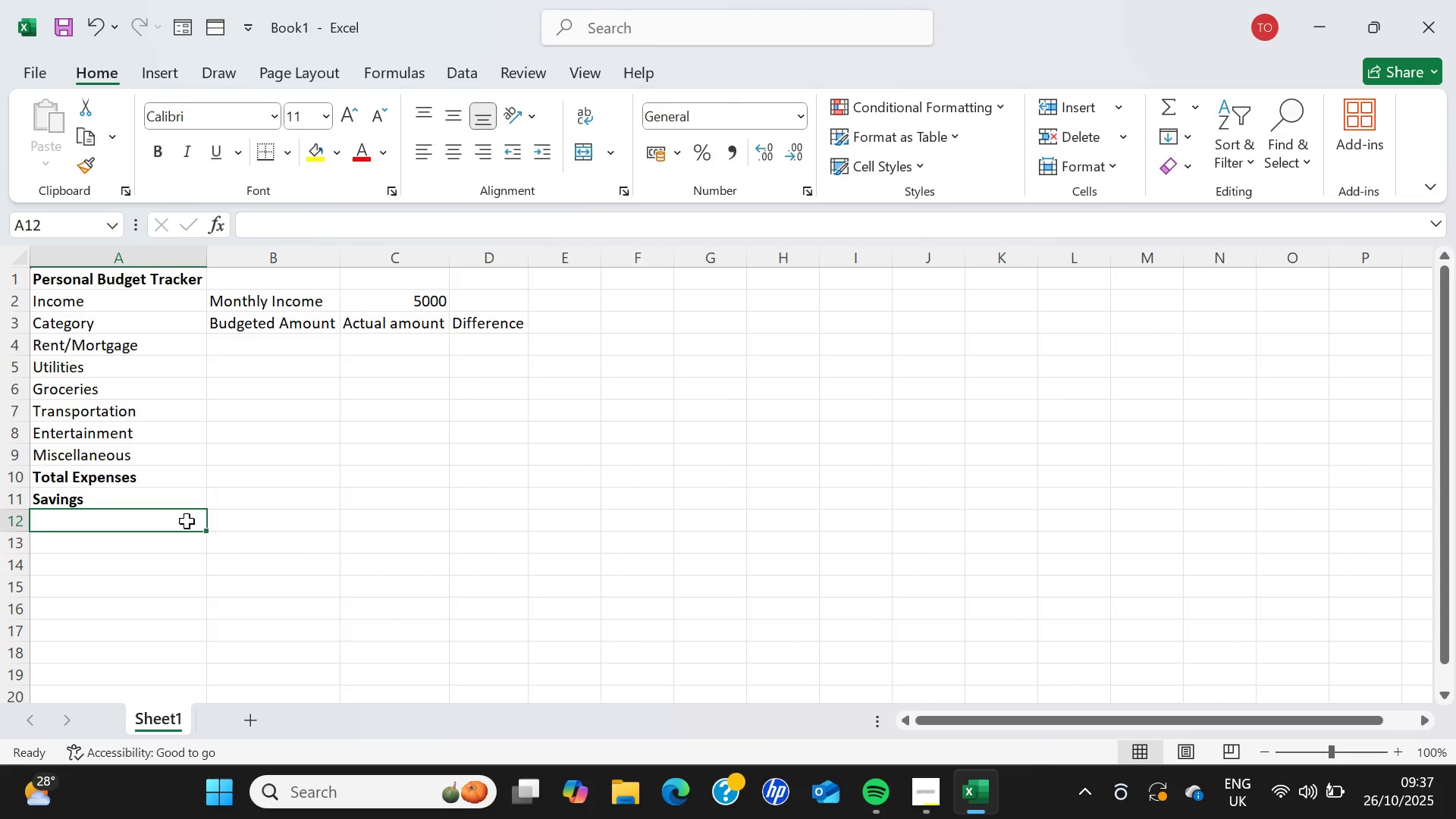 
wait(11.38)
 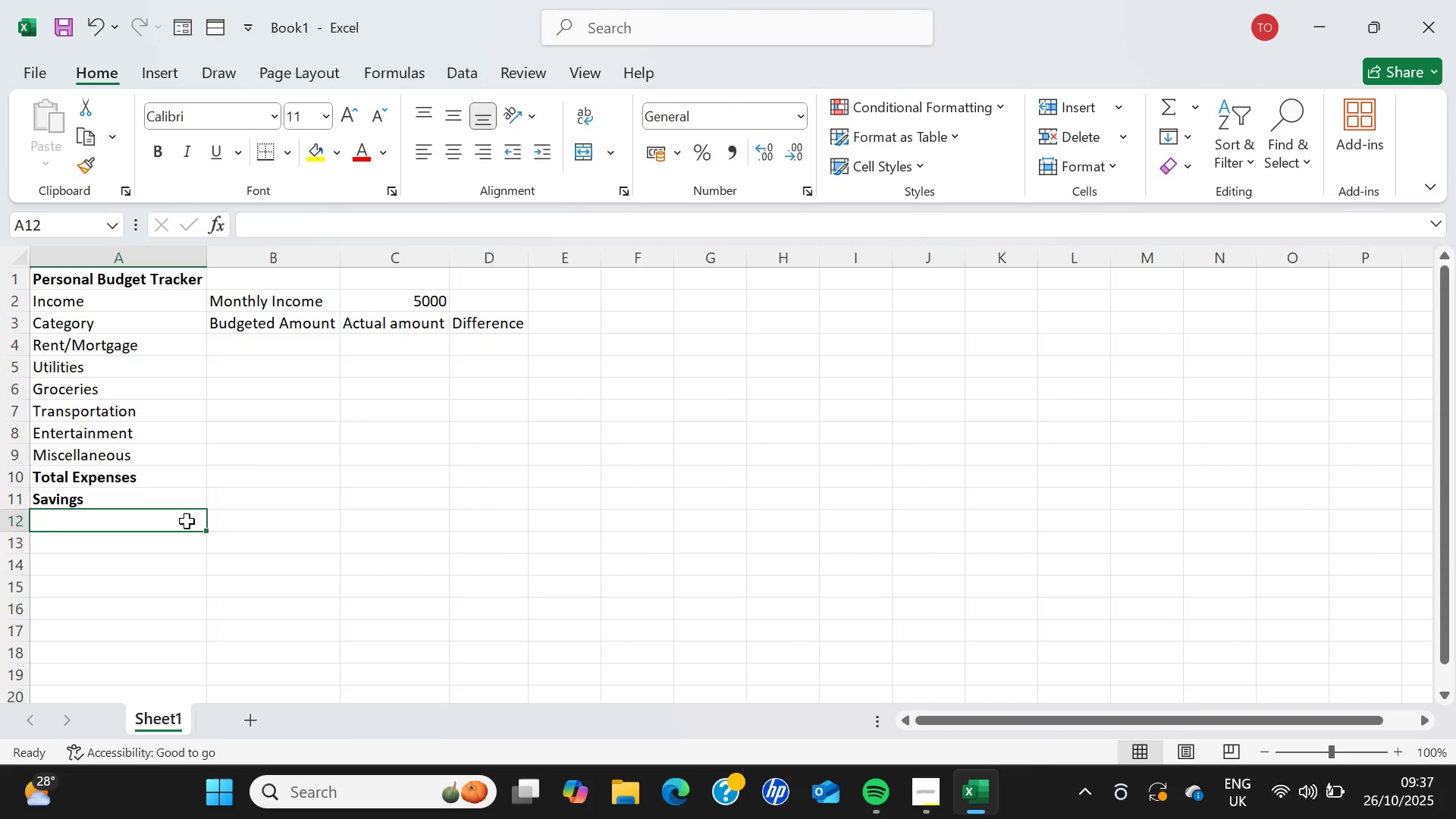 
left_click_drag(start_coordinate=[50, 300], to_coordinate=[473, 447])
 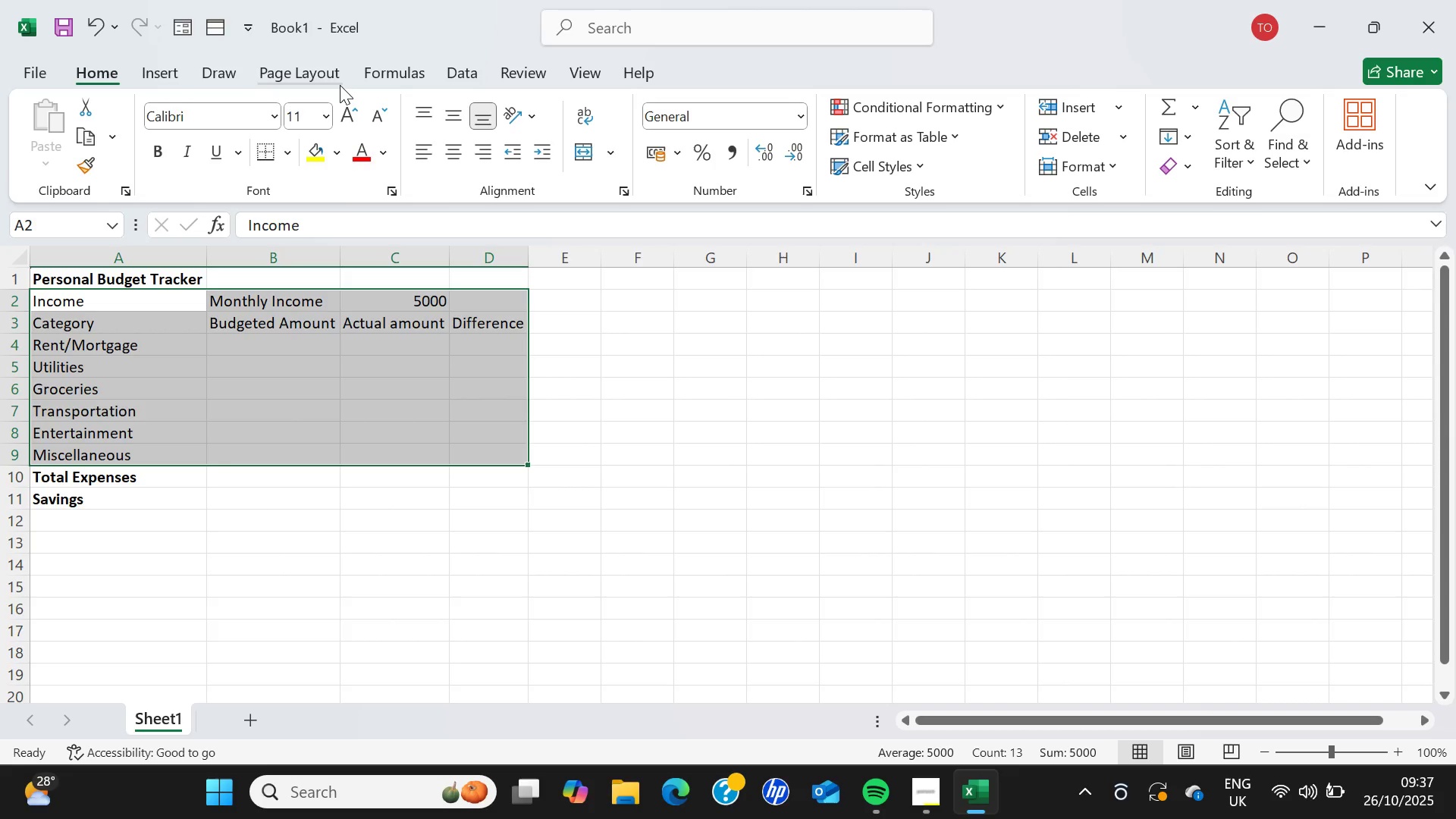 
wait(17.45)
 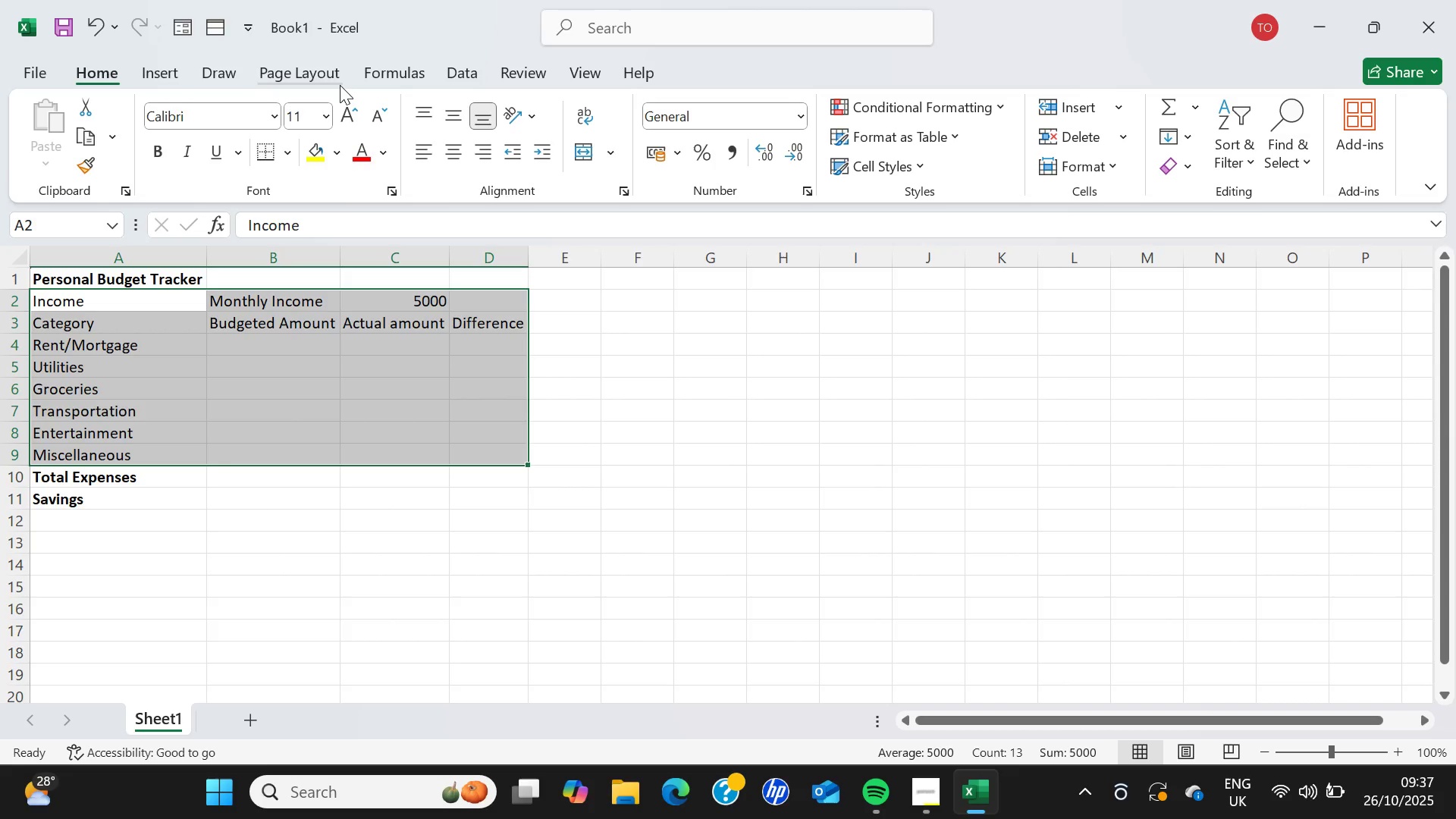 
left_click([921, 132])
 